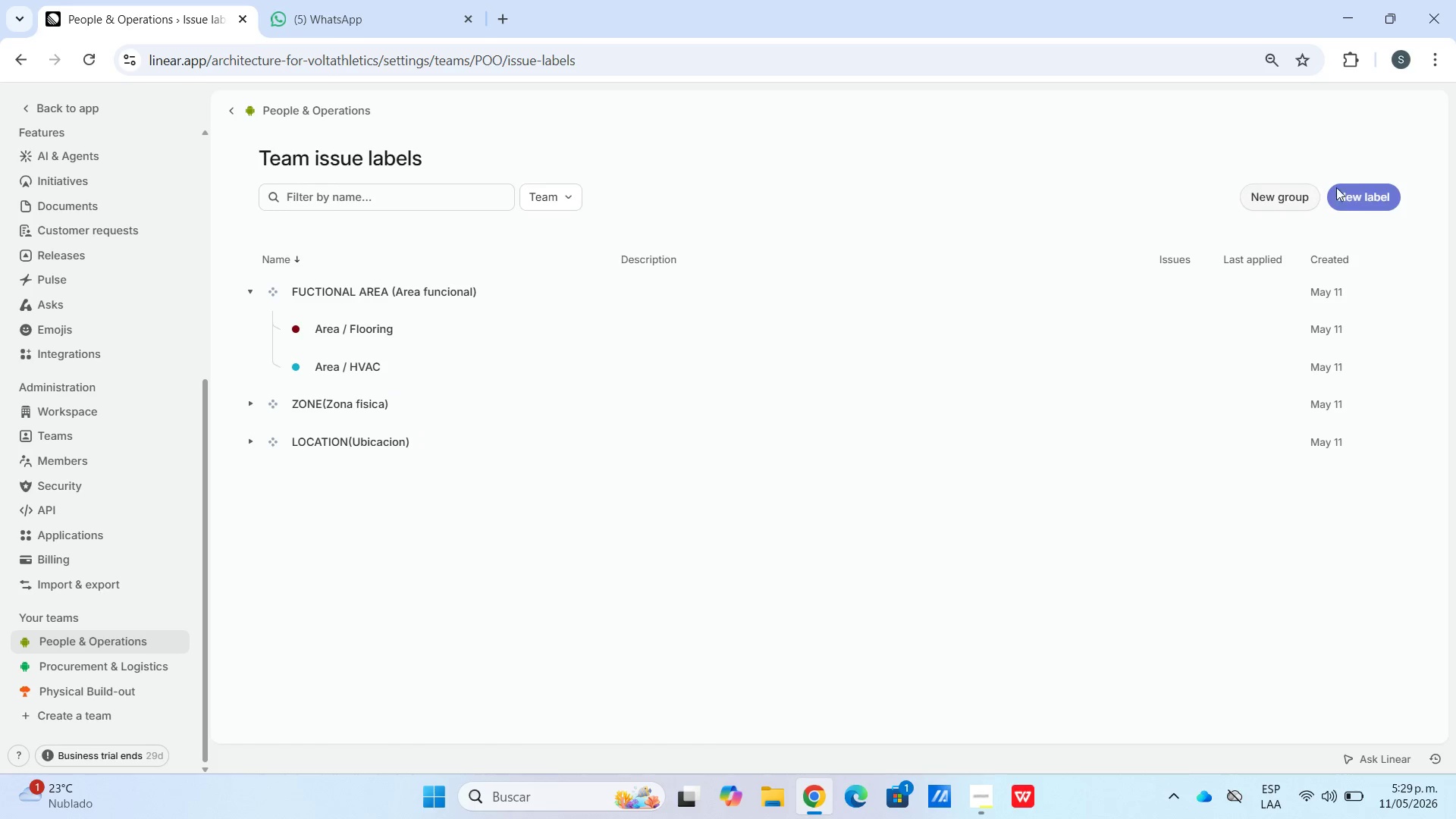 
left_click([1363, 209])
 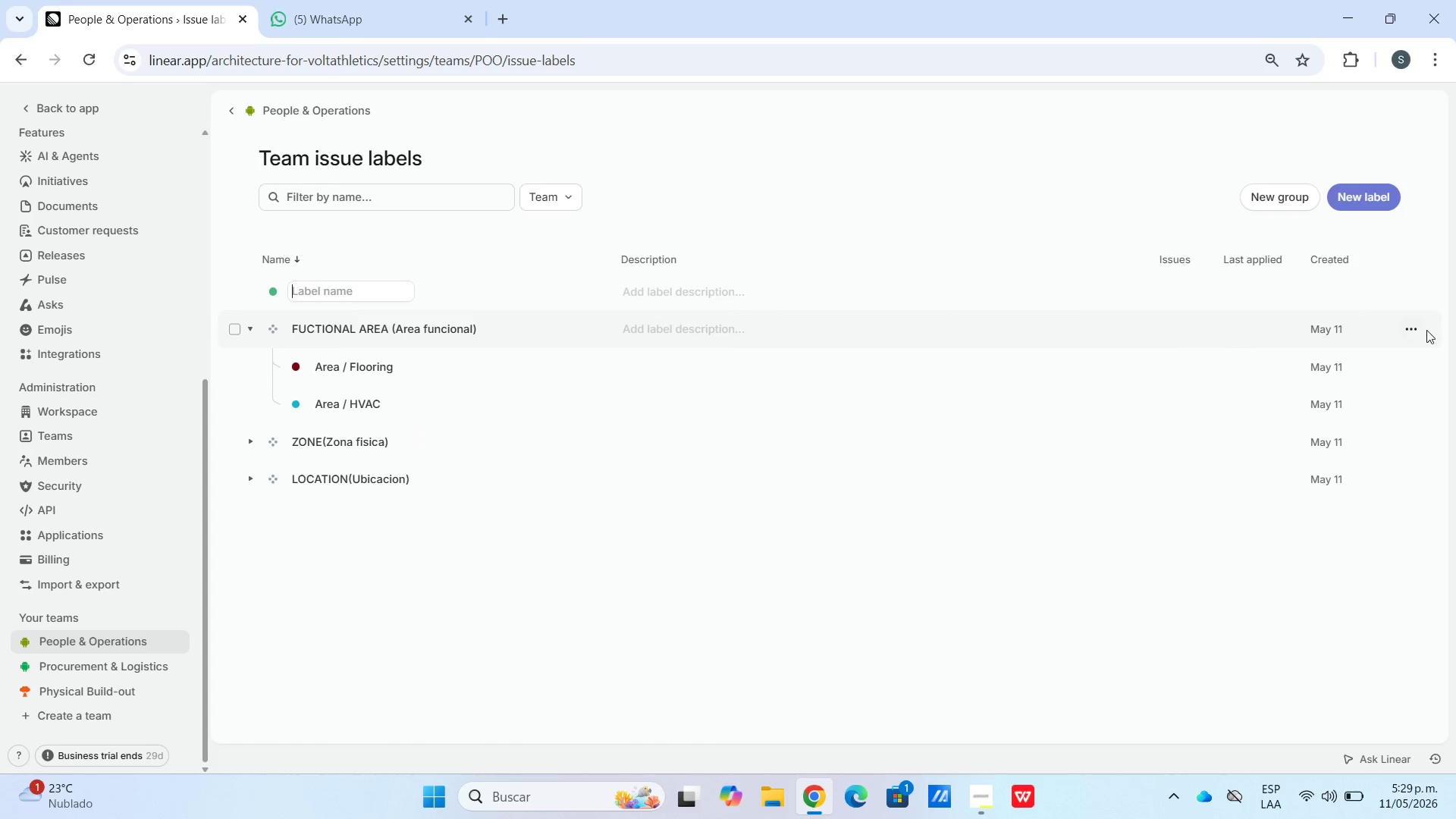 
left_click([1424, 334])
 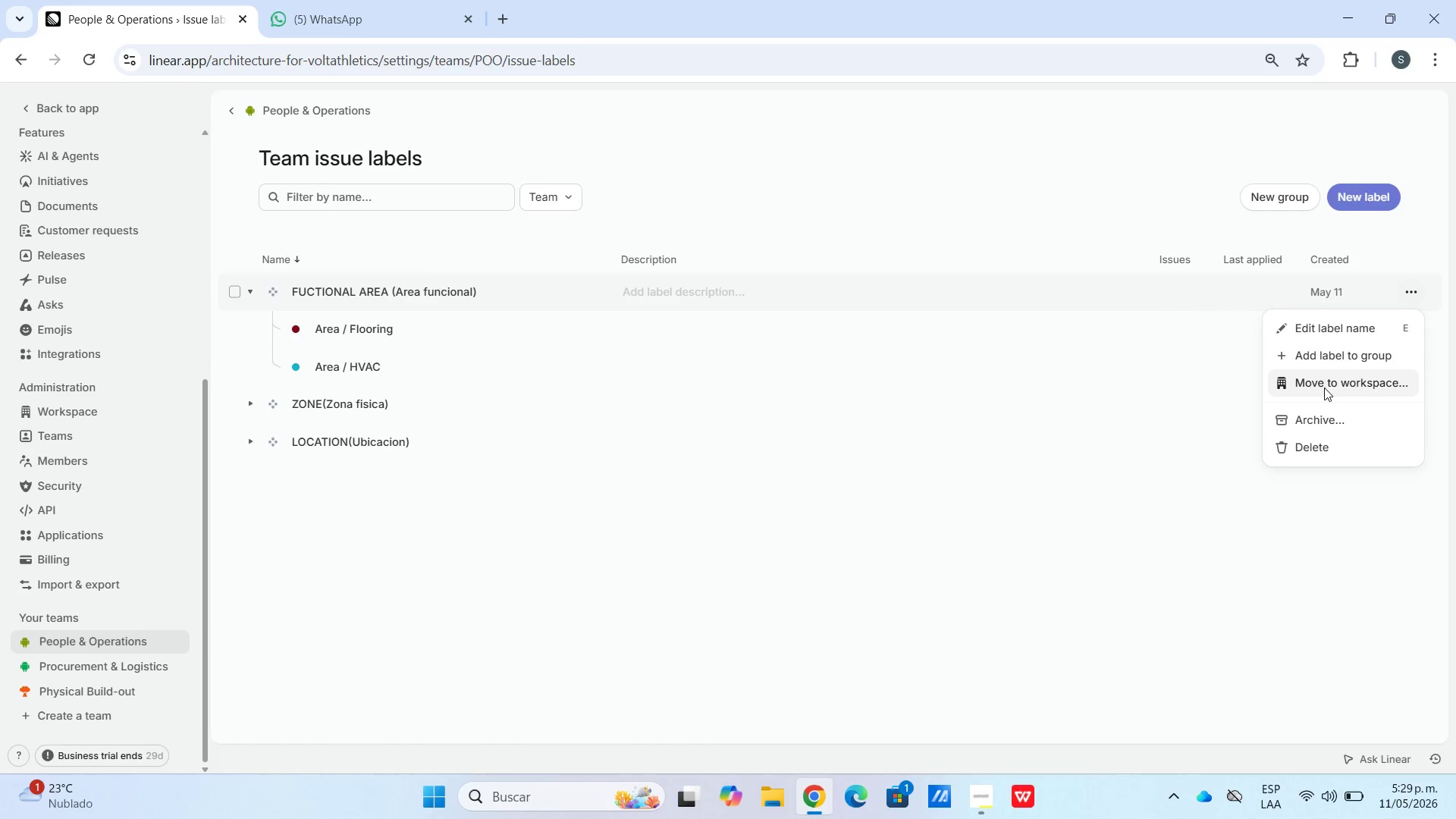 
left_click([1319, 362])
 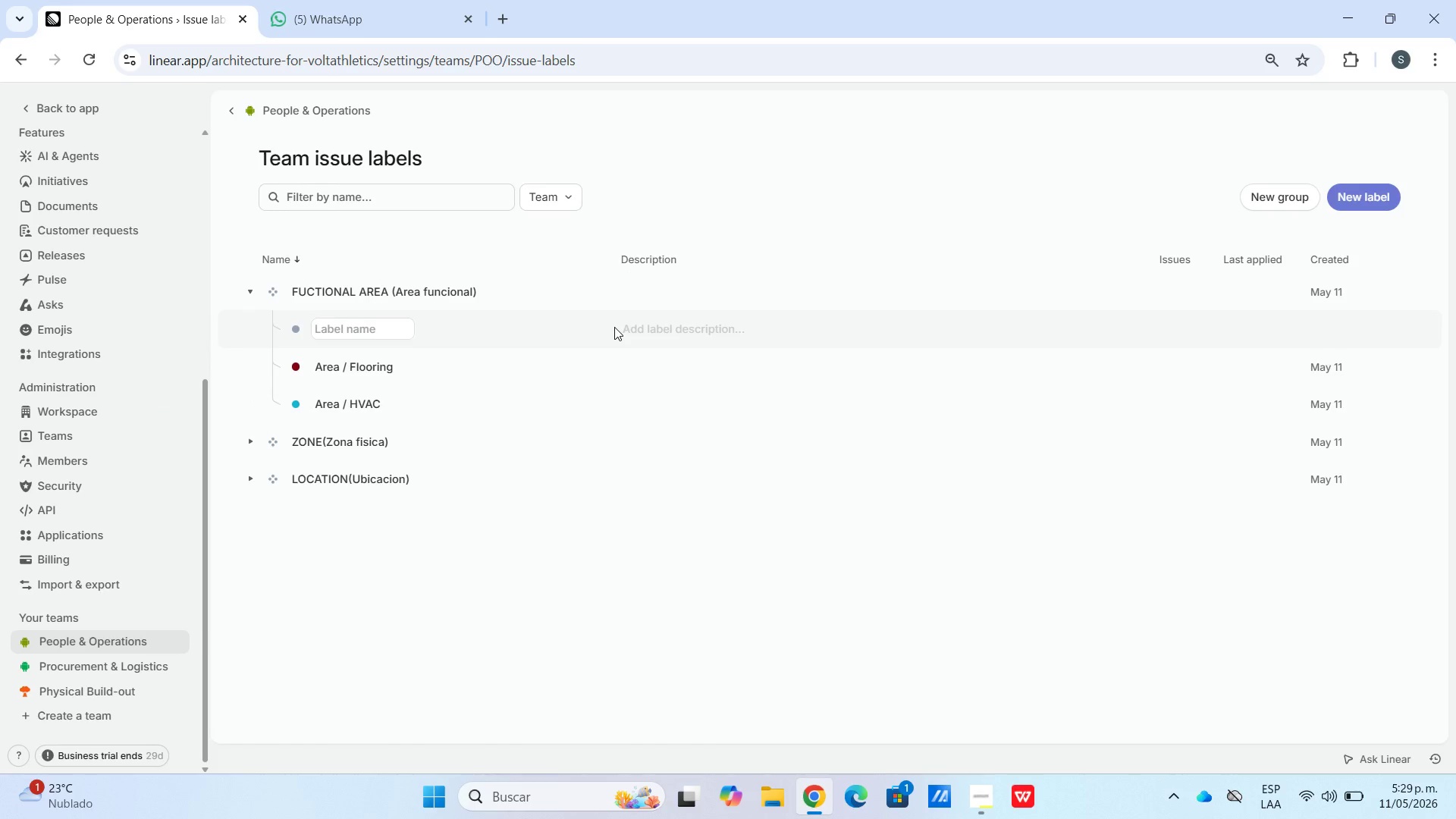 
type(Area& Staffing)
 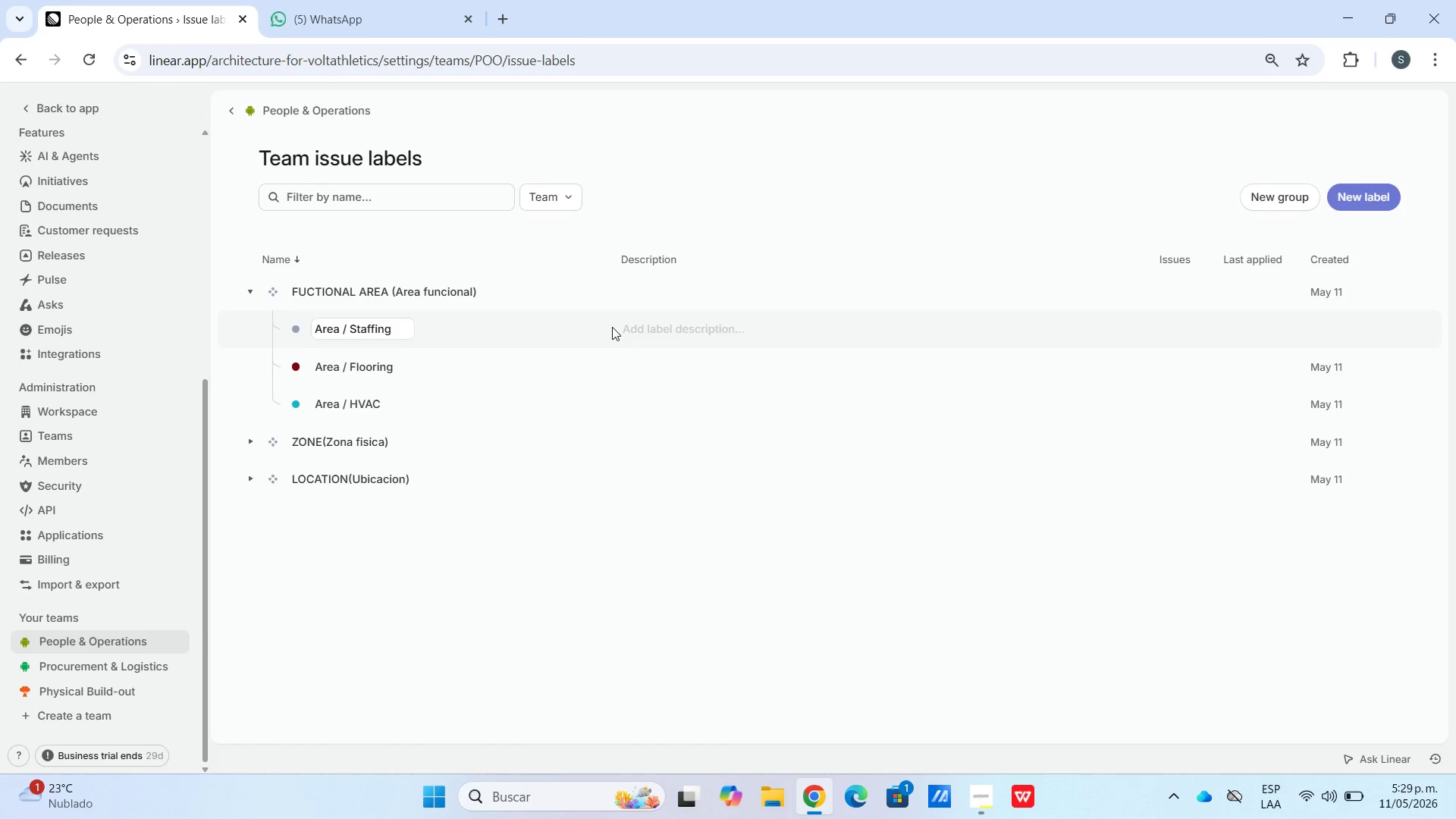 
left_click([301, 334])
 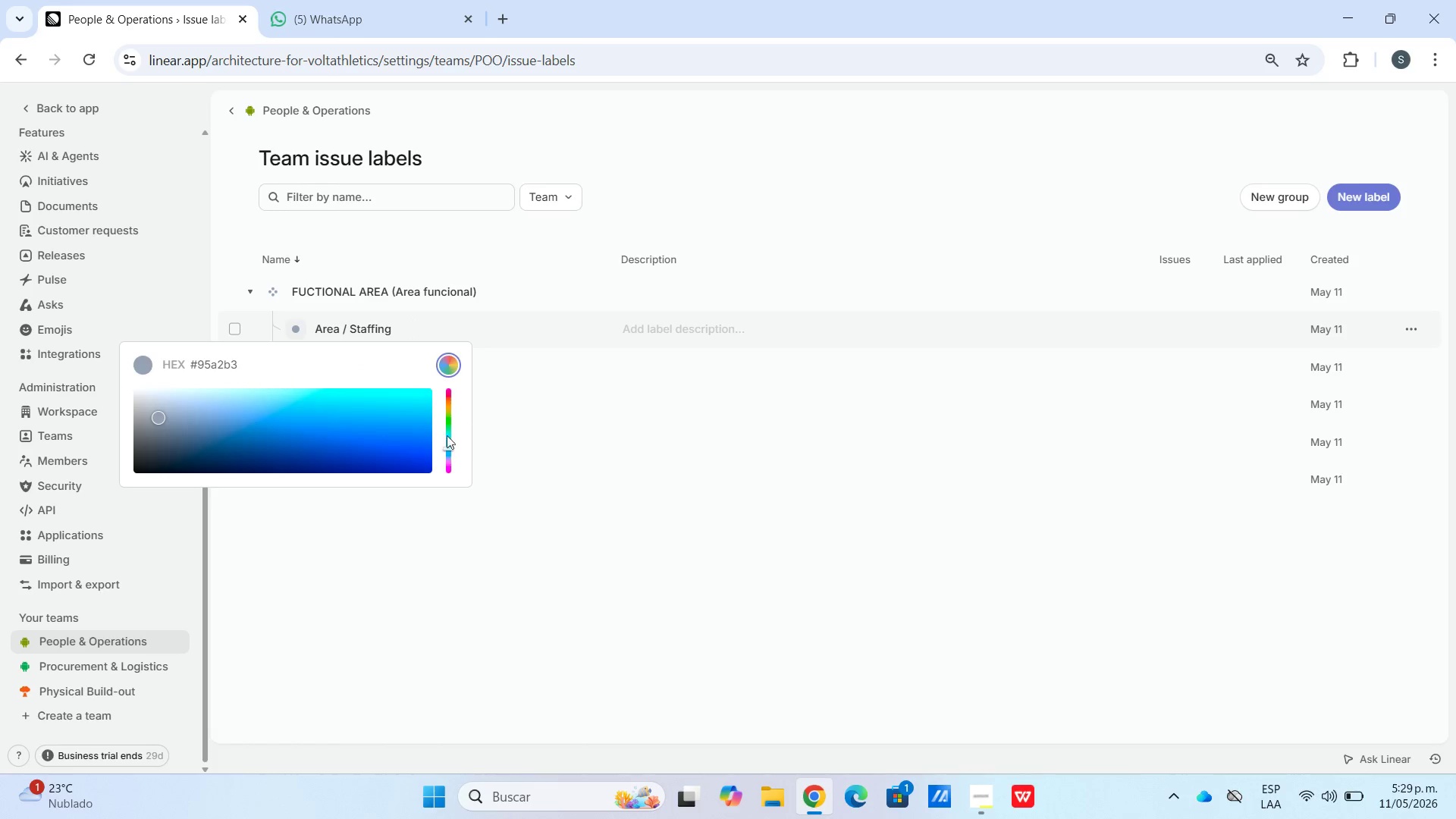 
left_click([456, 426])
 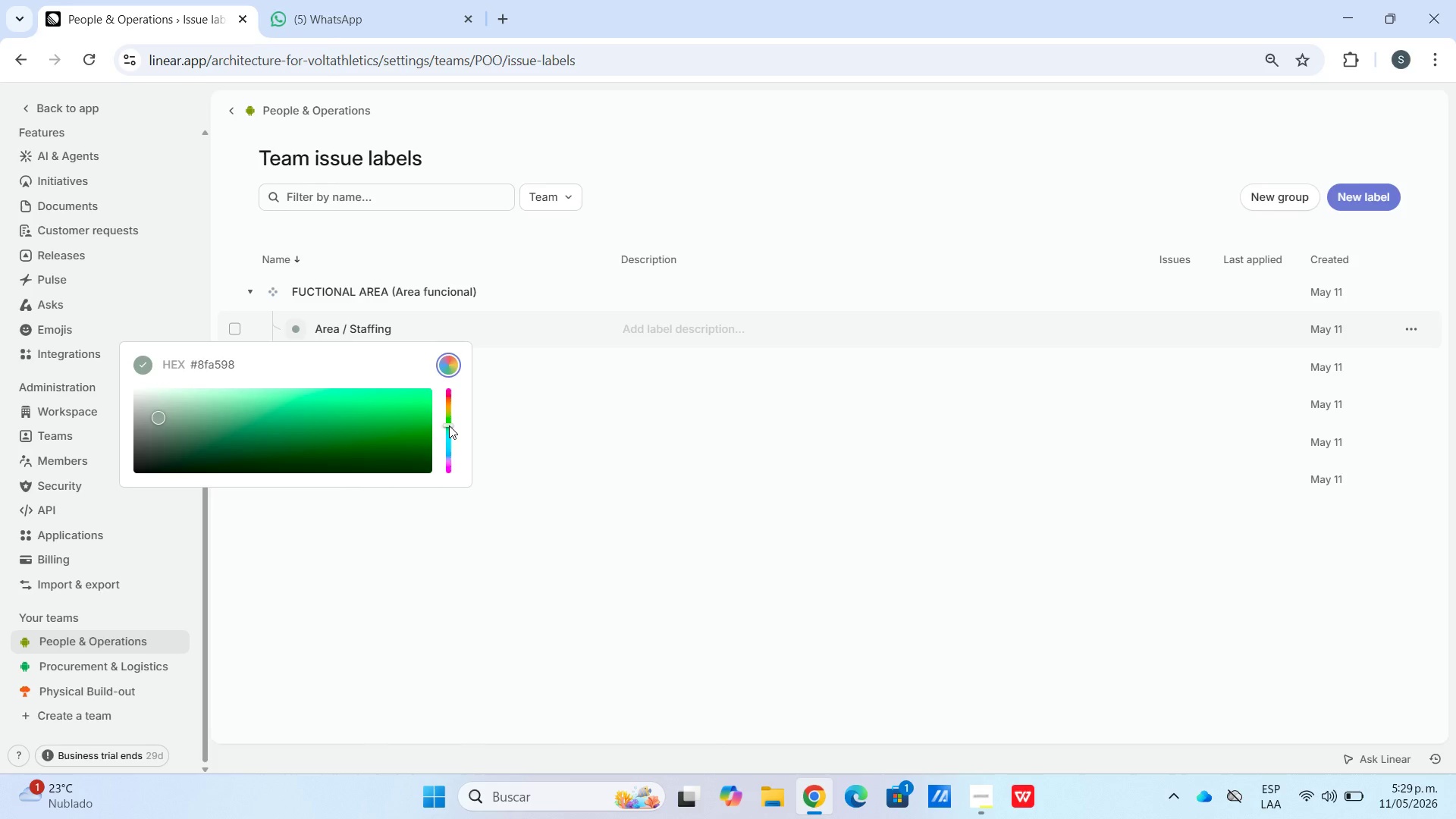 
triple_click([449, 425])
 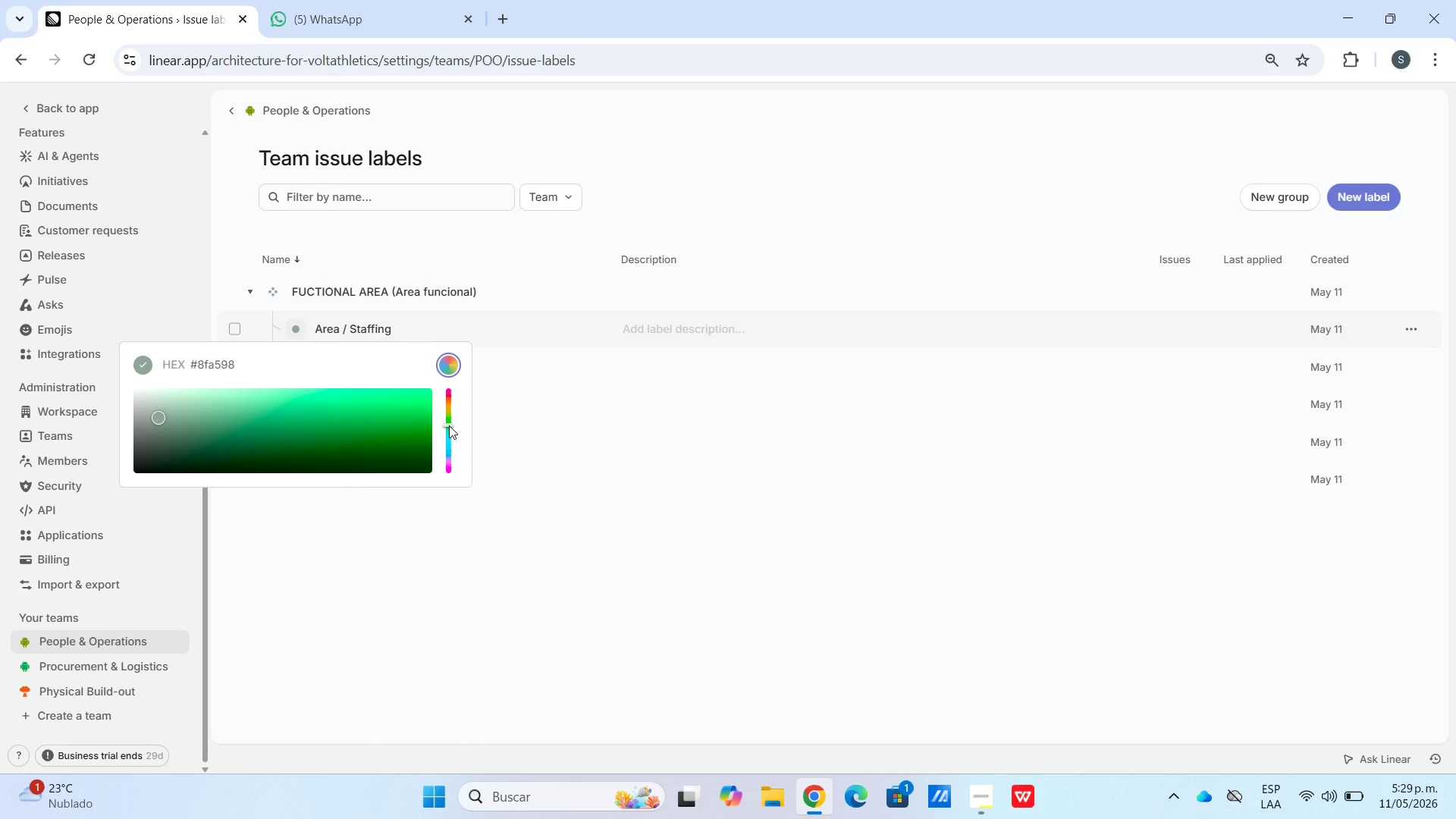 
triple_click([449, 425])
 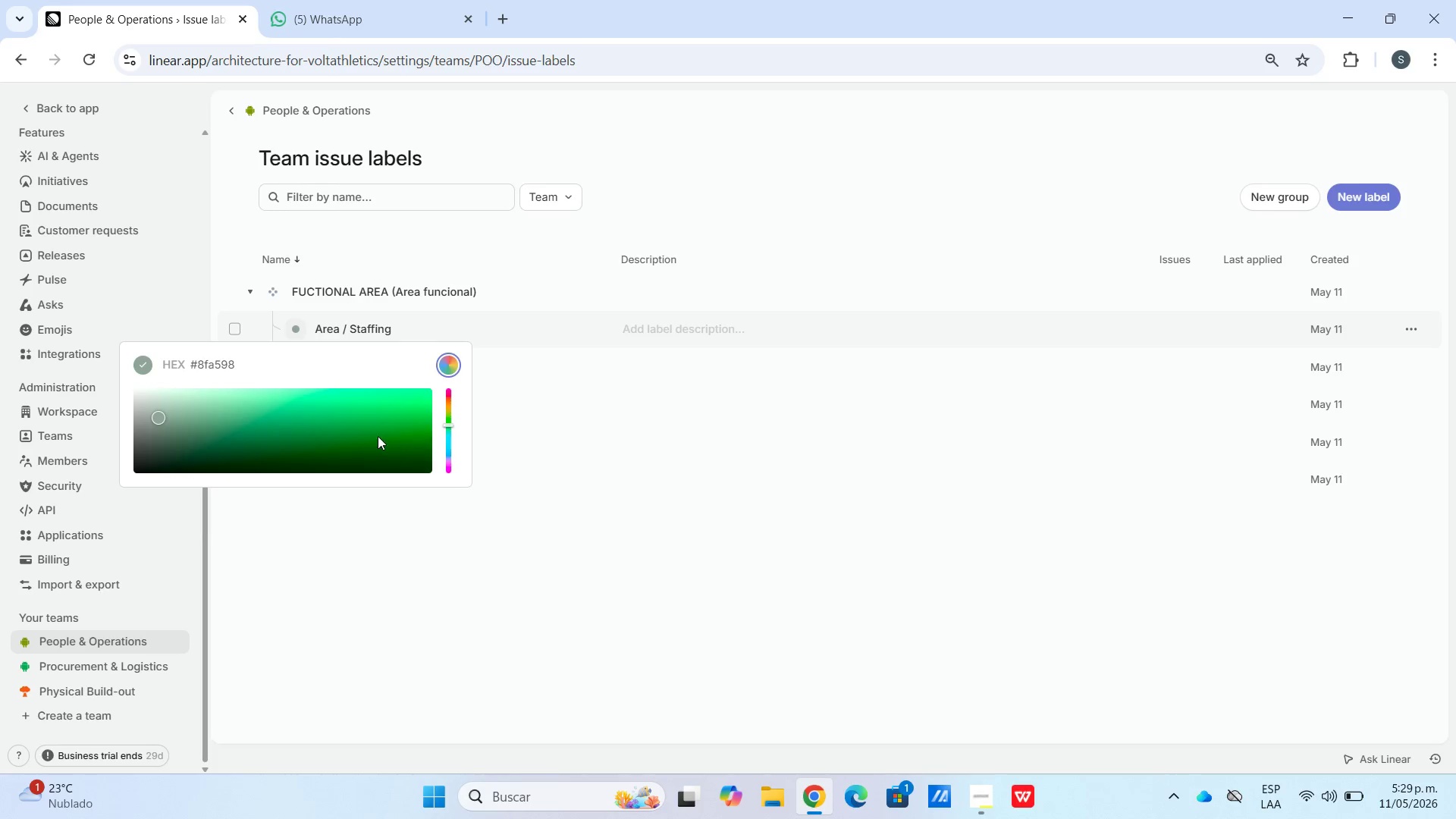 
left_click_drag(start_coordinate=[378, 436], to_coordinate=[237, 409])
 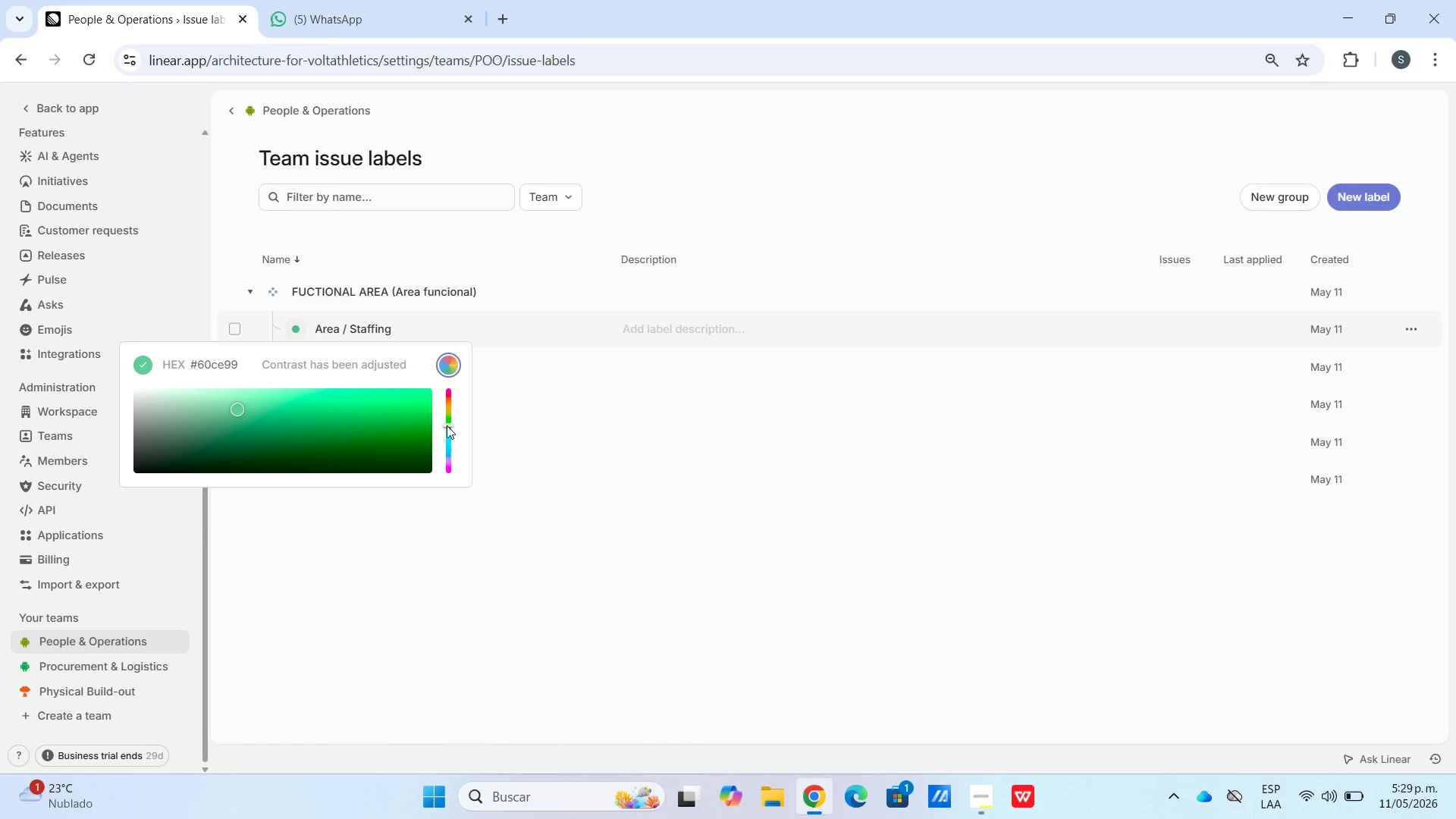 
double_click([446, 430])
 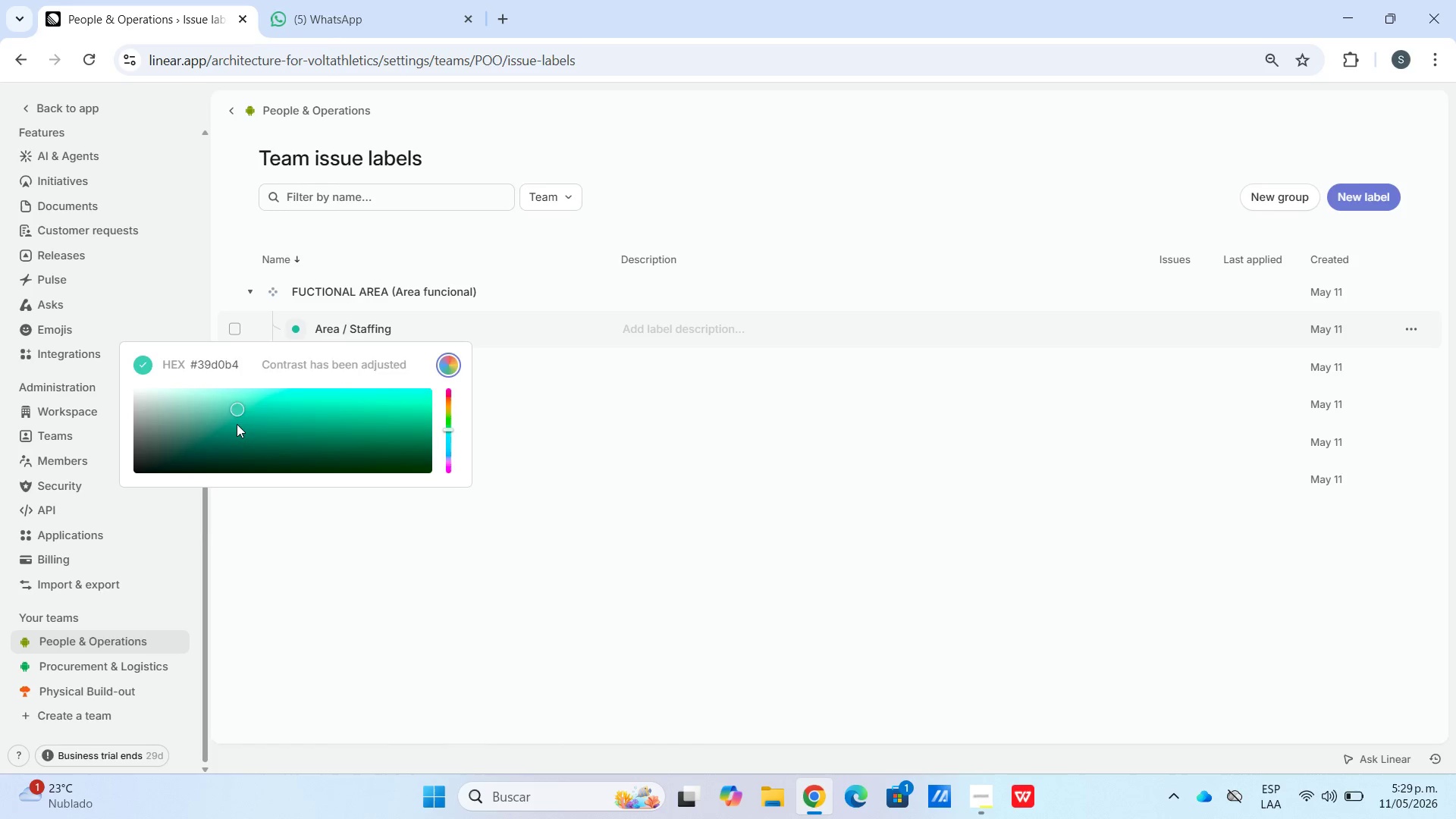 
left_click_drag(start_coordinate=[237, 423], to_coordinate=[229, 406])
 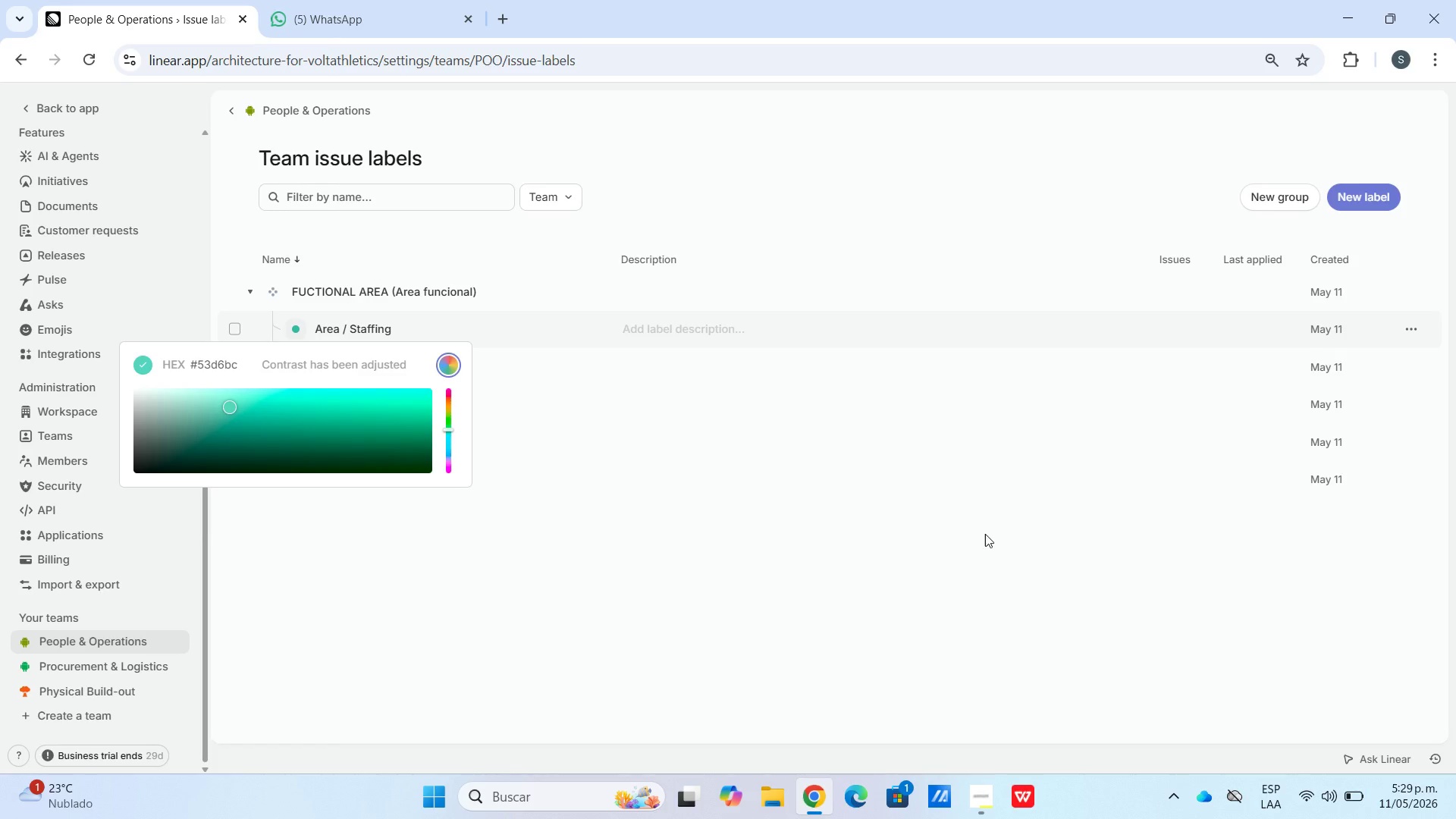 
left_click([983, 534])
 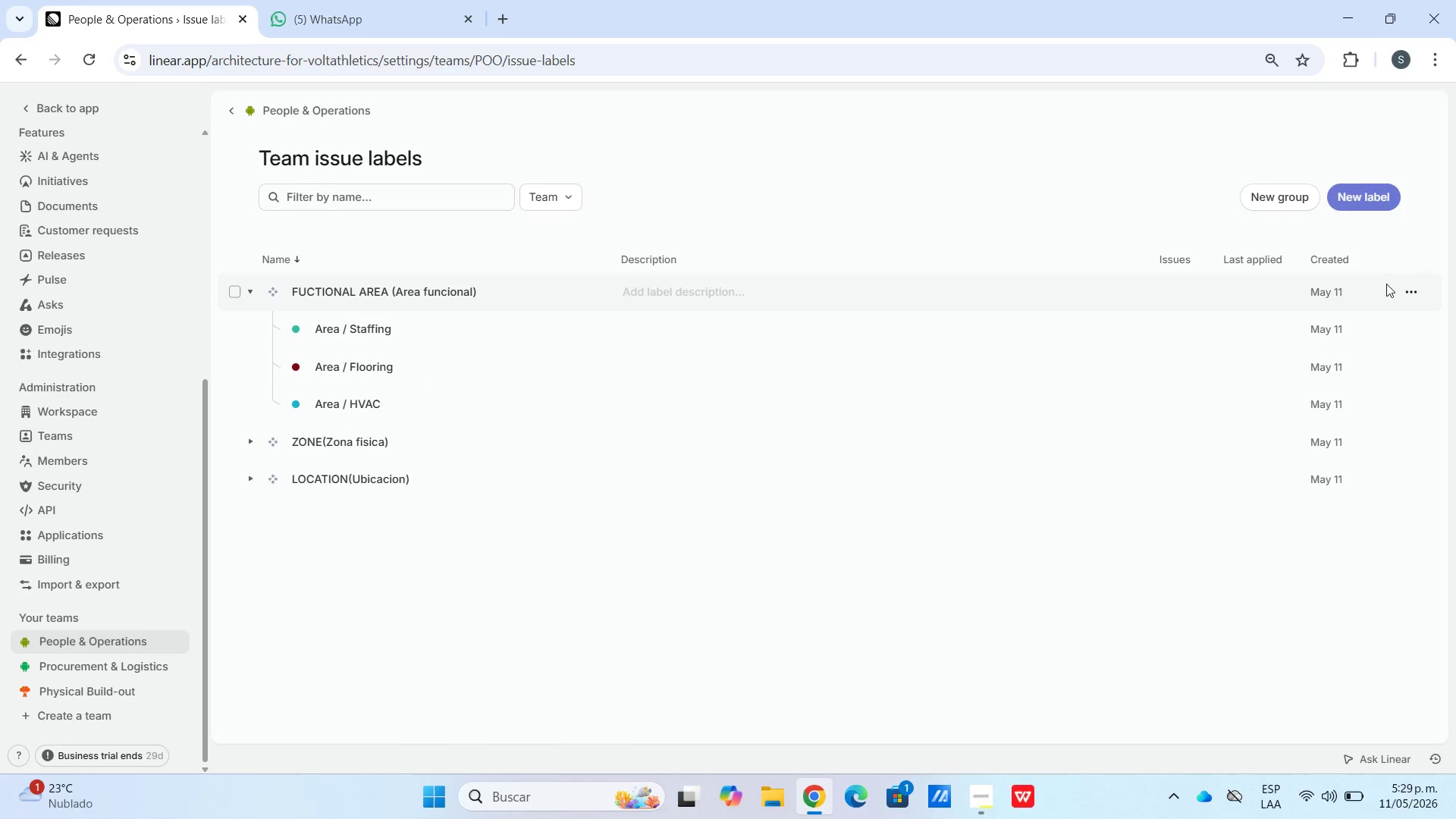 
left_click([1399, 290])
 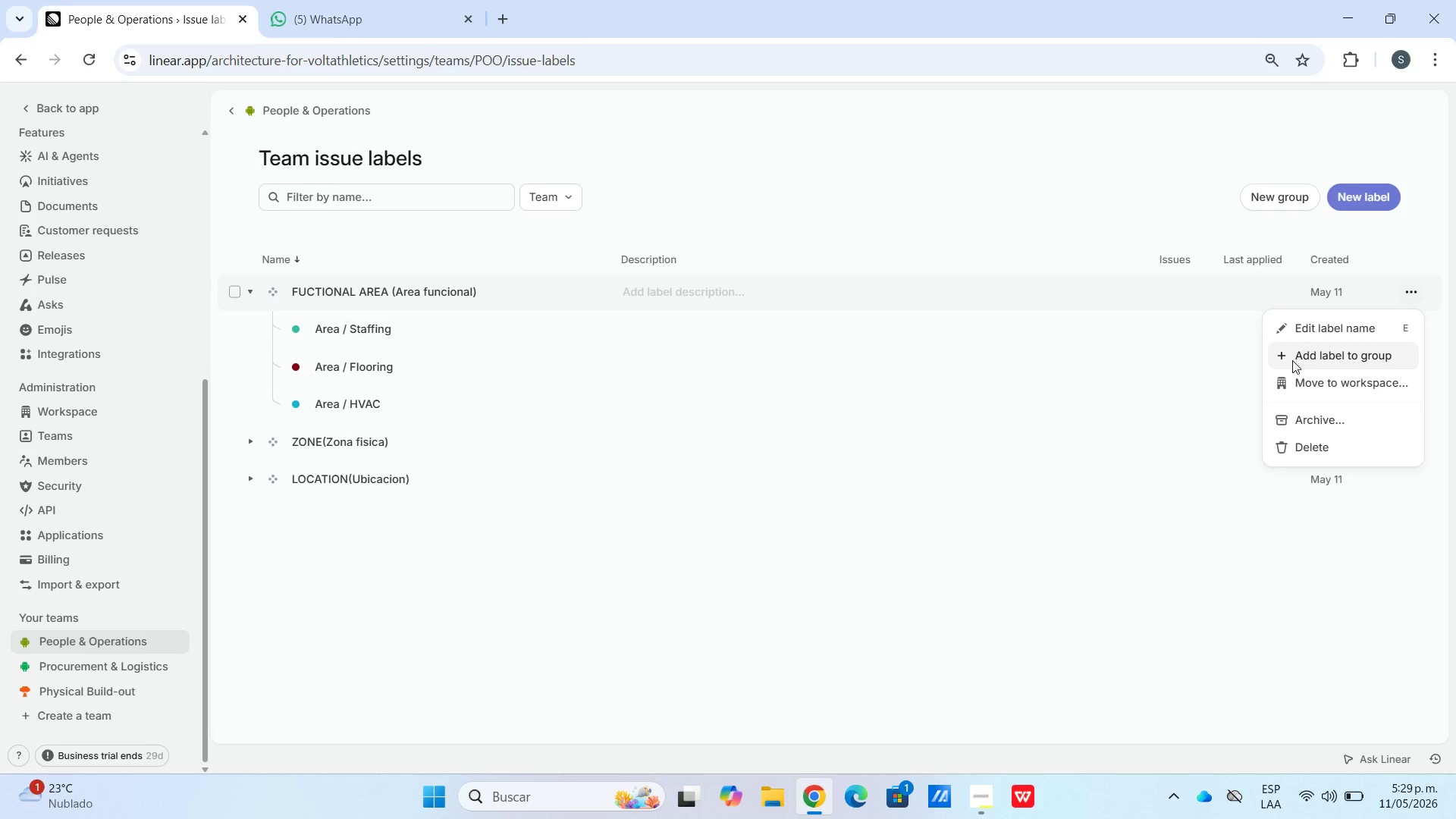 
left_click([1294, 356])
 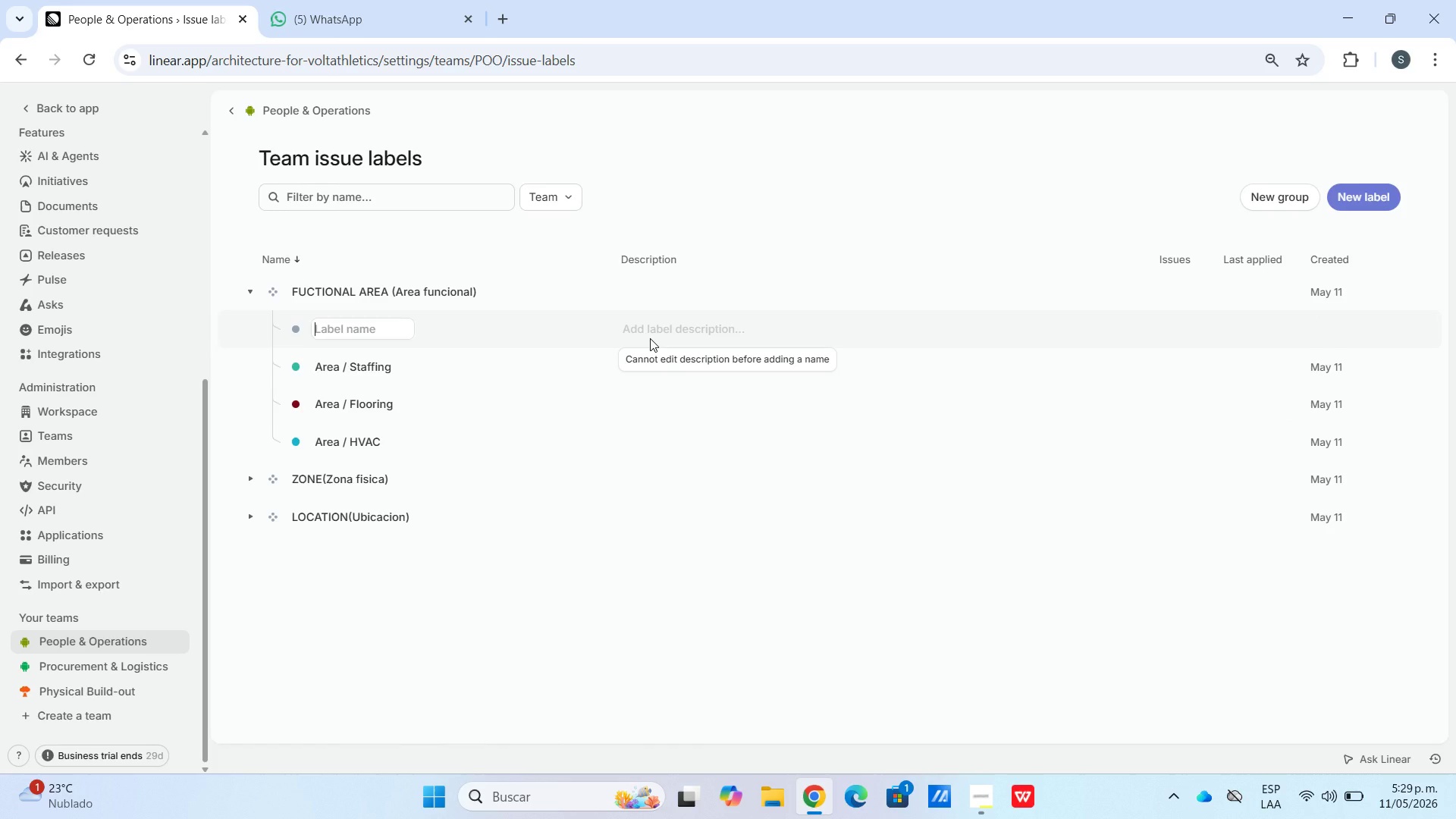 
type(Area & Branding)
 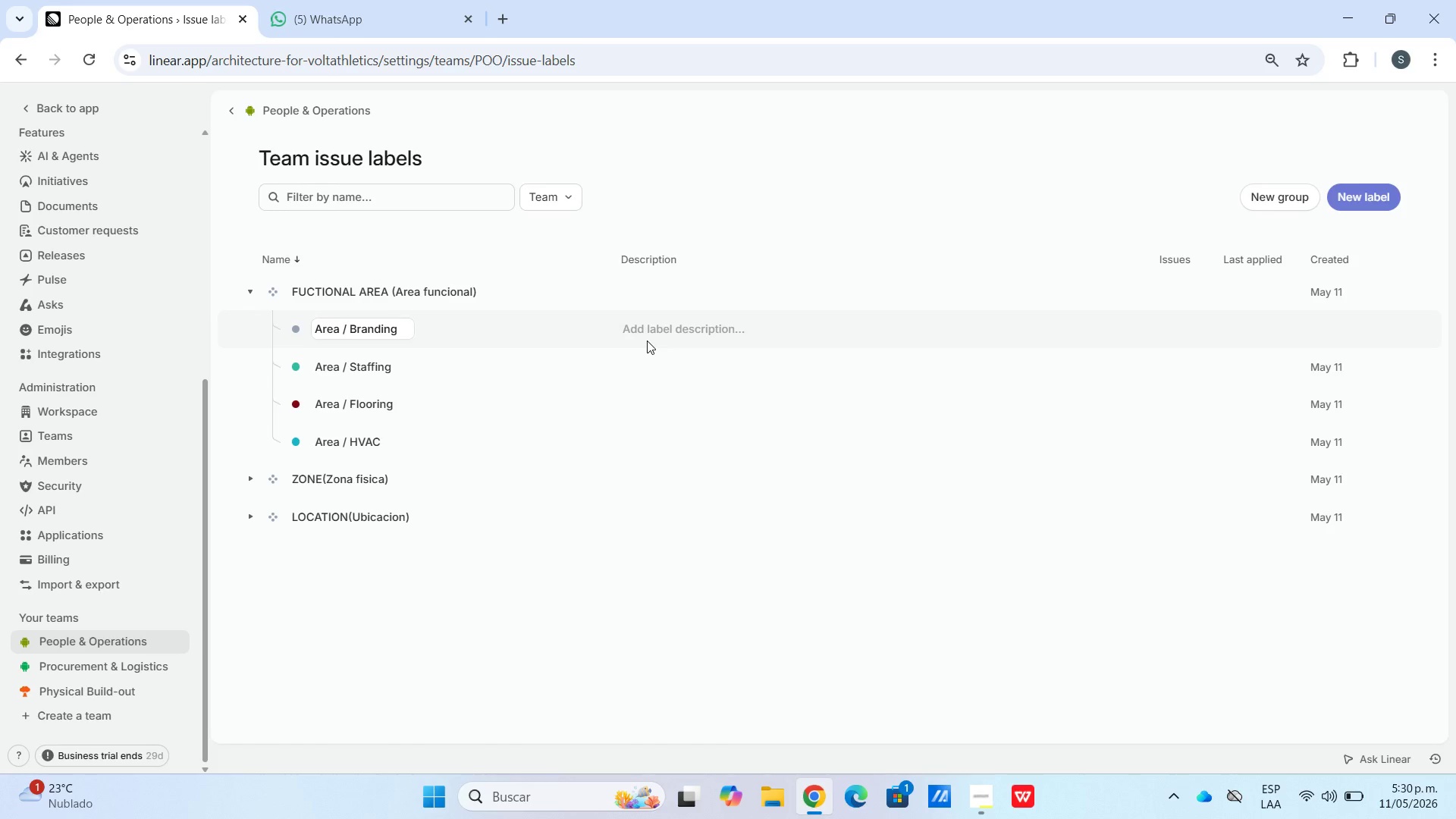 
left_click([297, 318])
 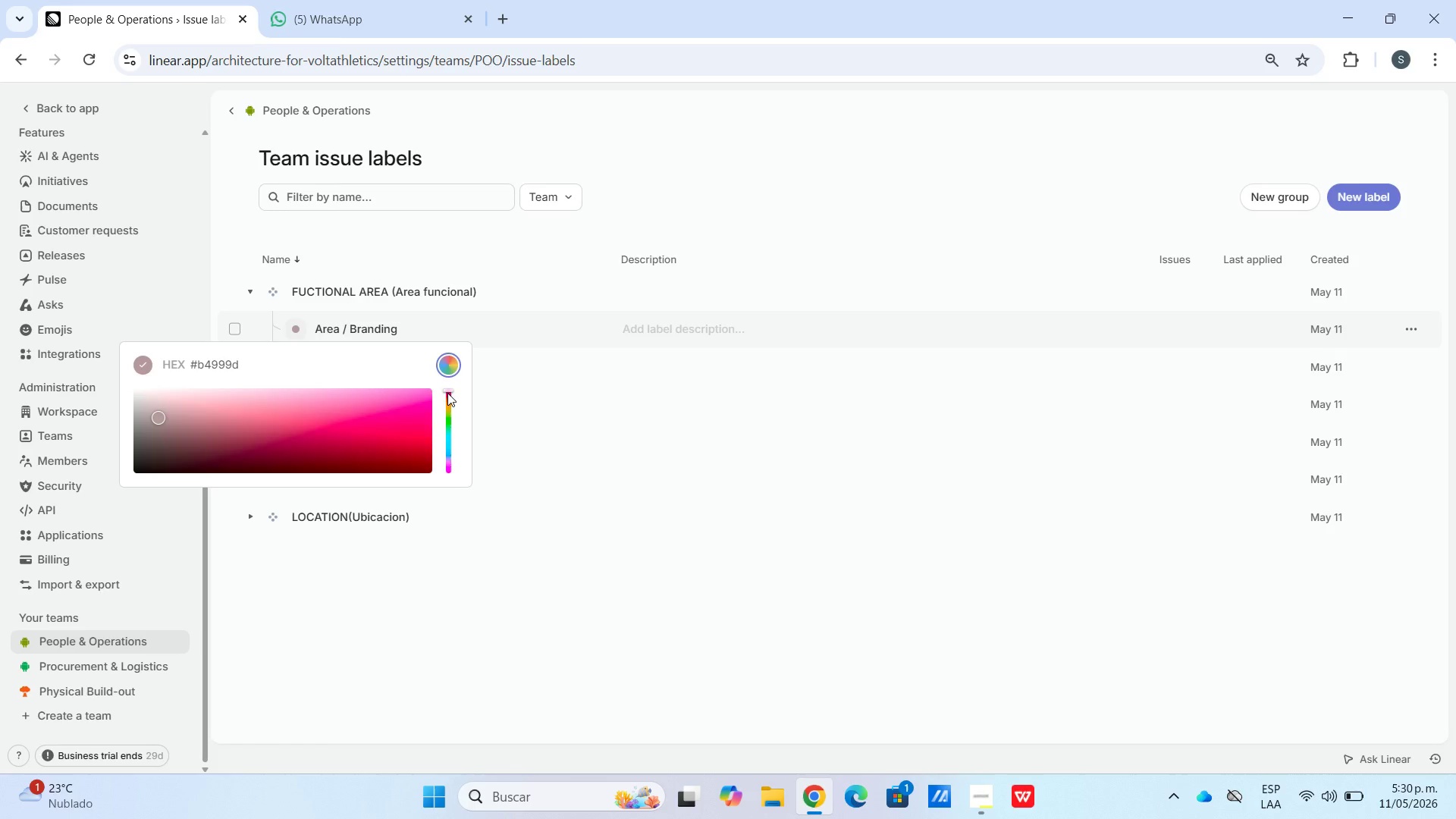 
left_click_drag(start_coordinate=[342, 415], to_coordinate=[338, 422])
 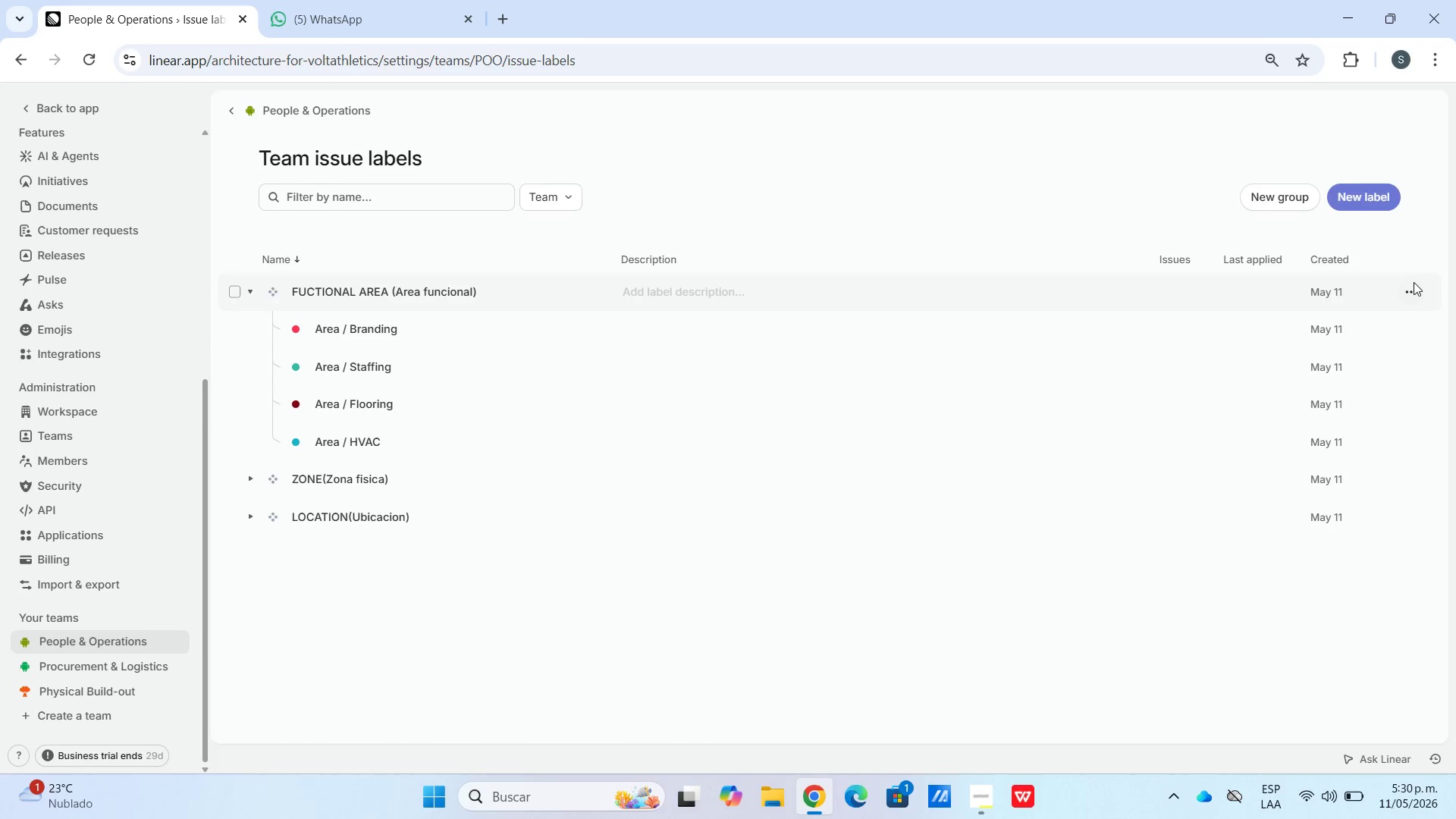 
left_click([1315, 347])
 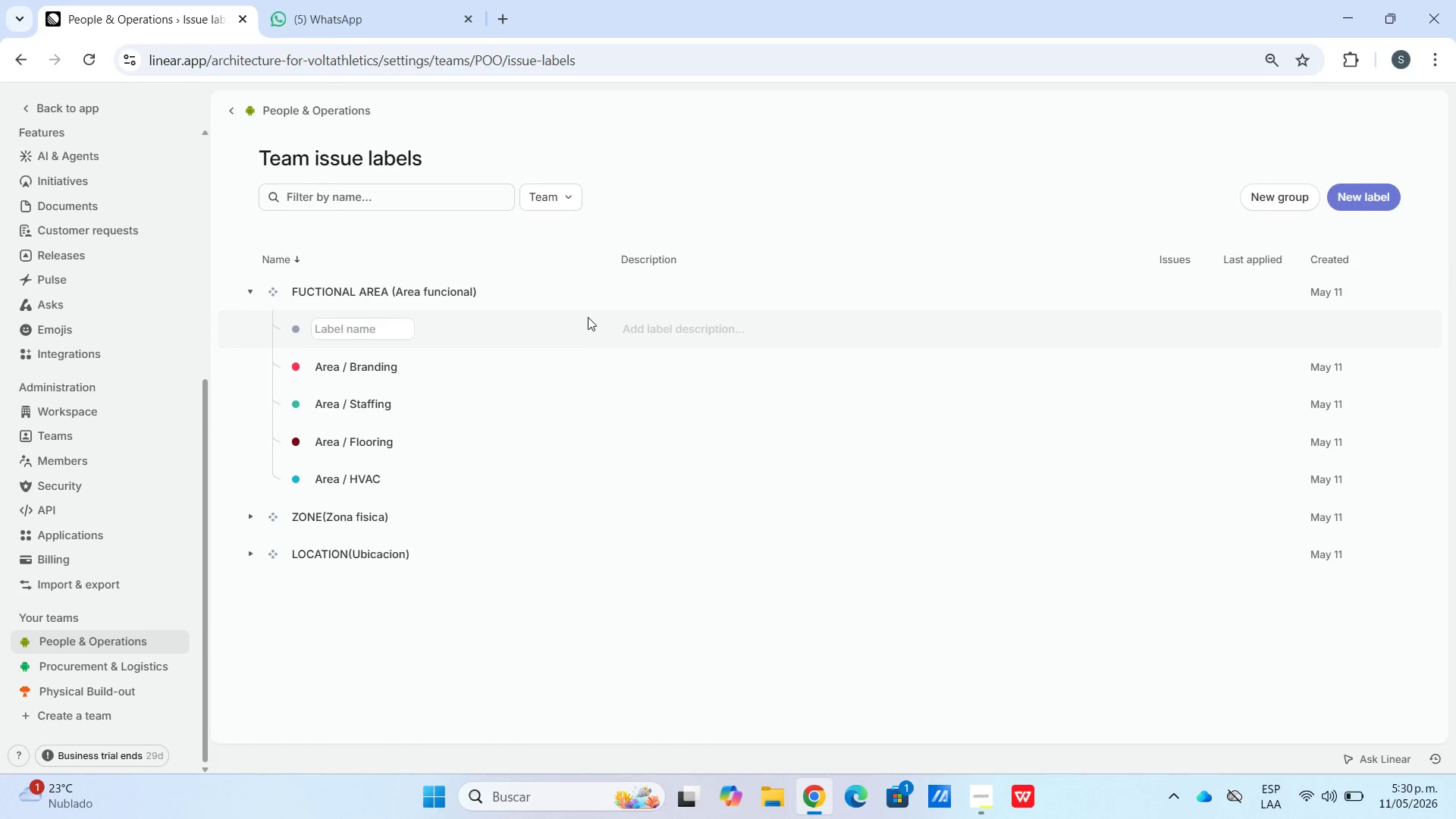 
type(Area & Permits)
 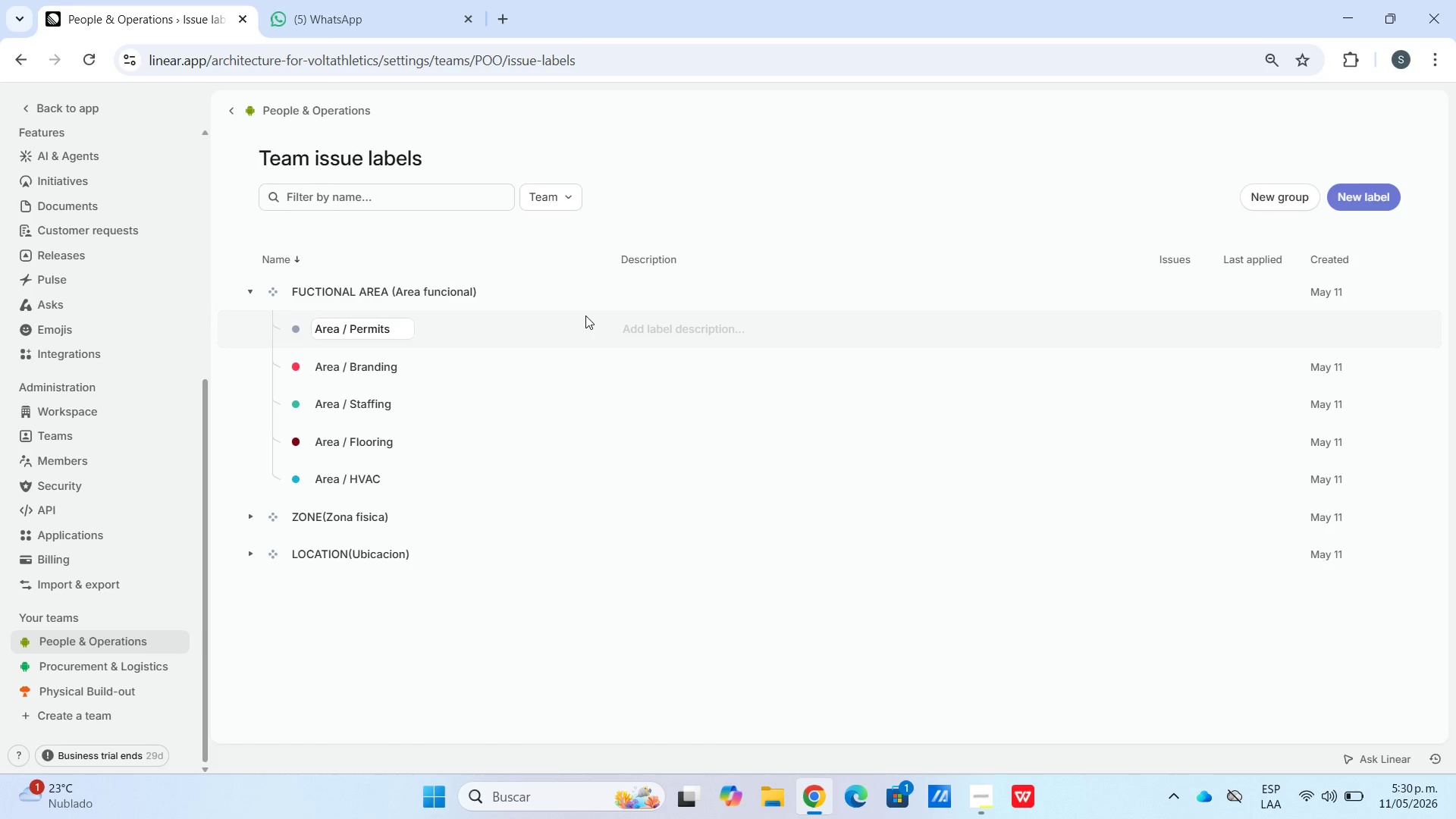 
left_click([297, 334])
 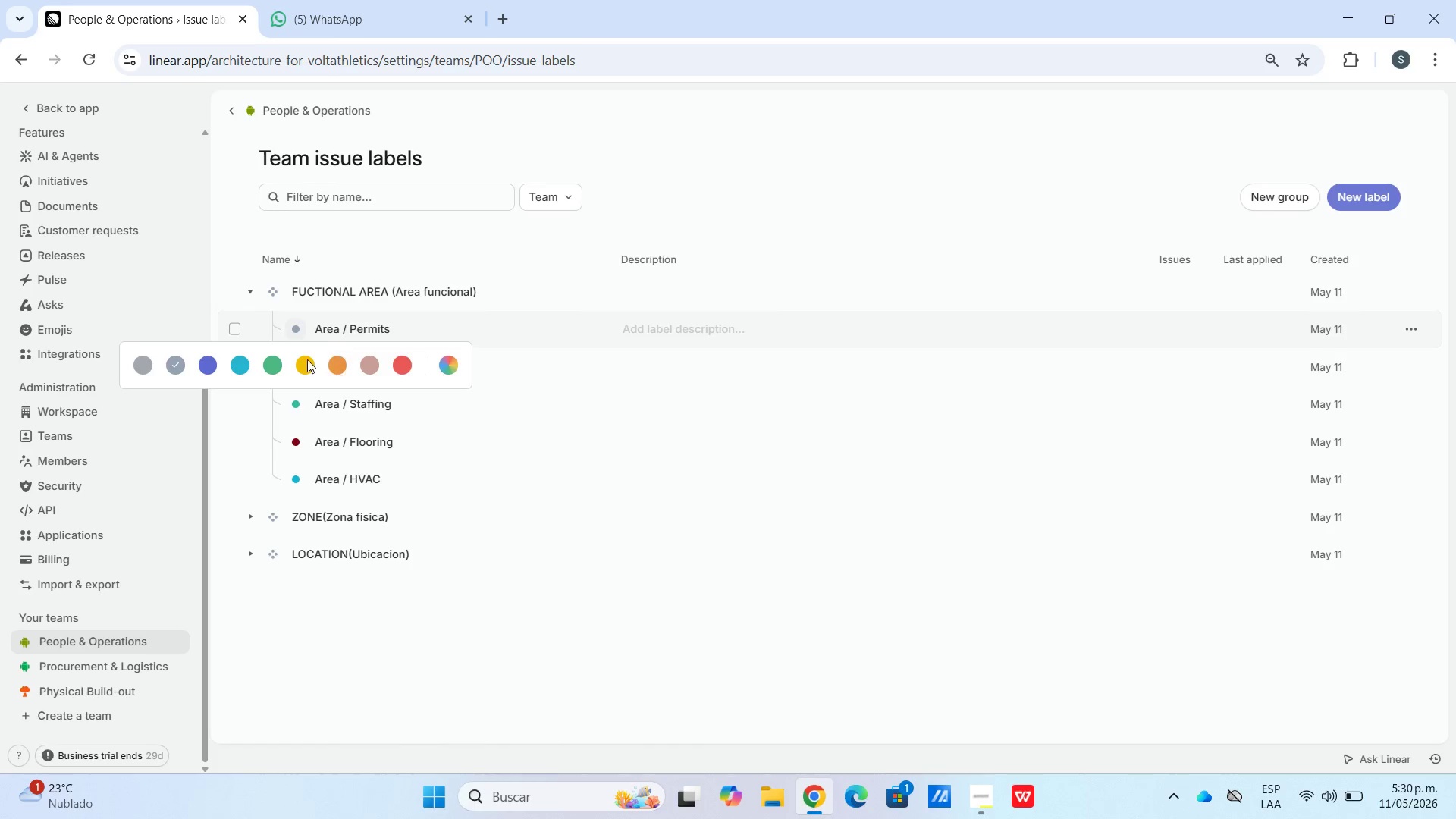 
left_click([304, 359])
 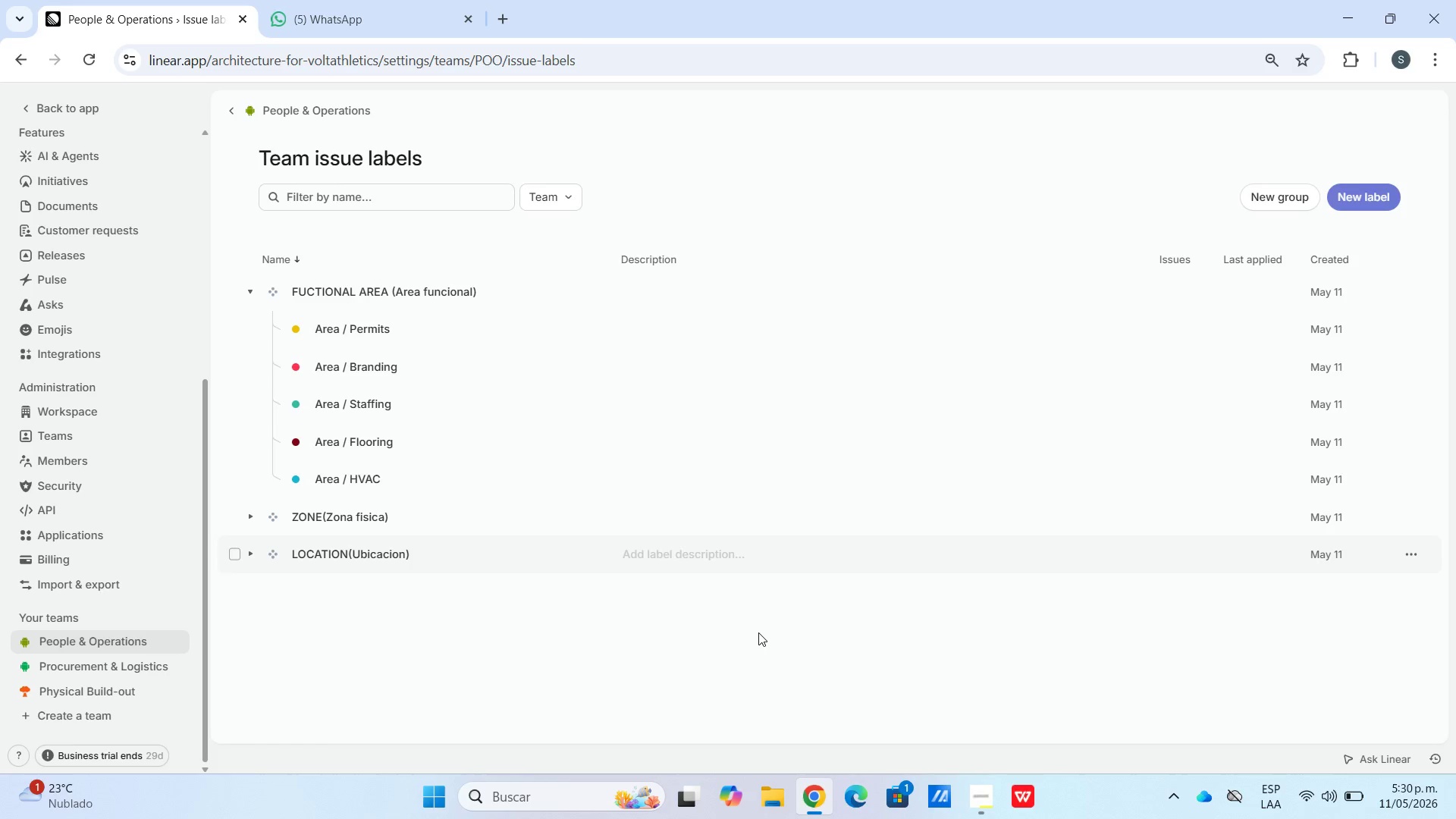 
wait(8.58)
 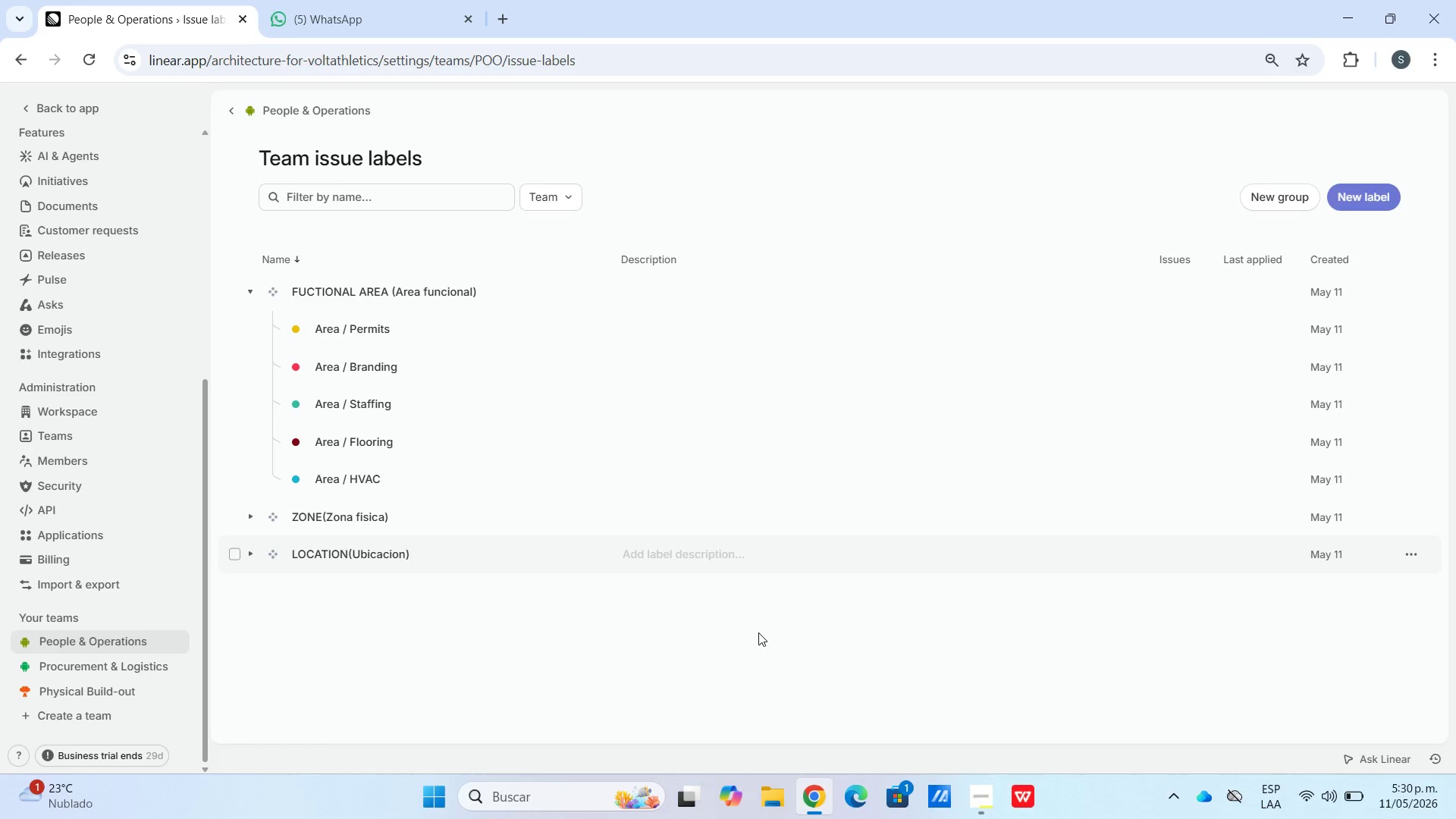 
left_click([1398, 290])
 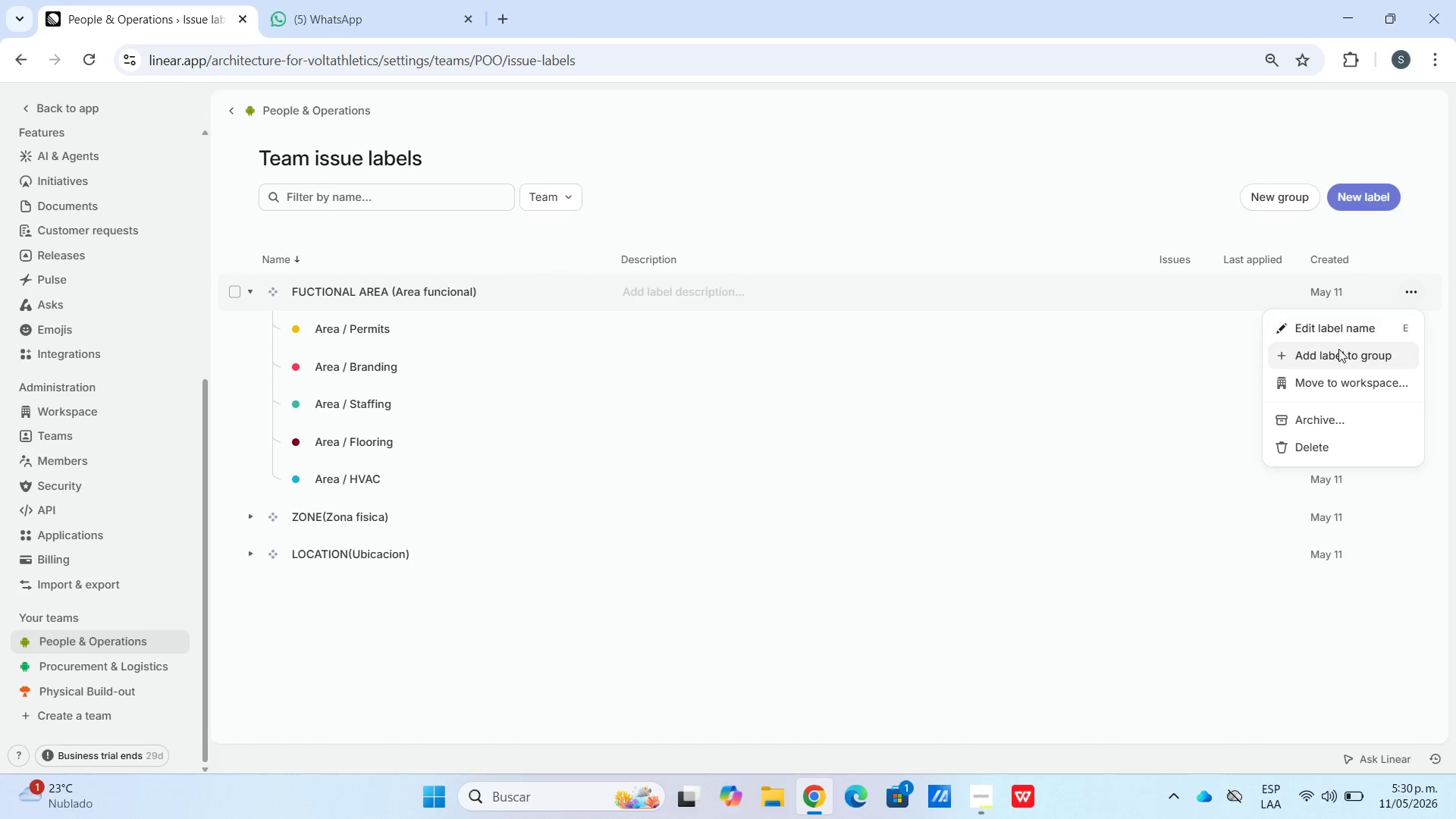 
left_click([1335, 358])
 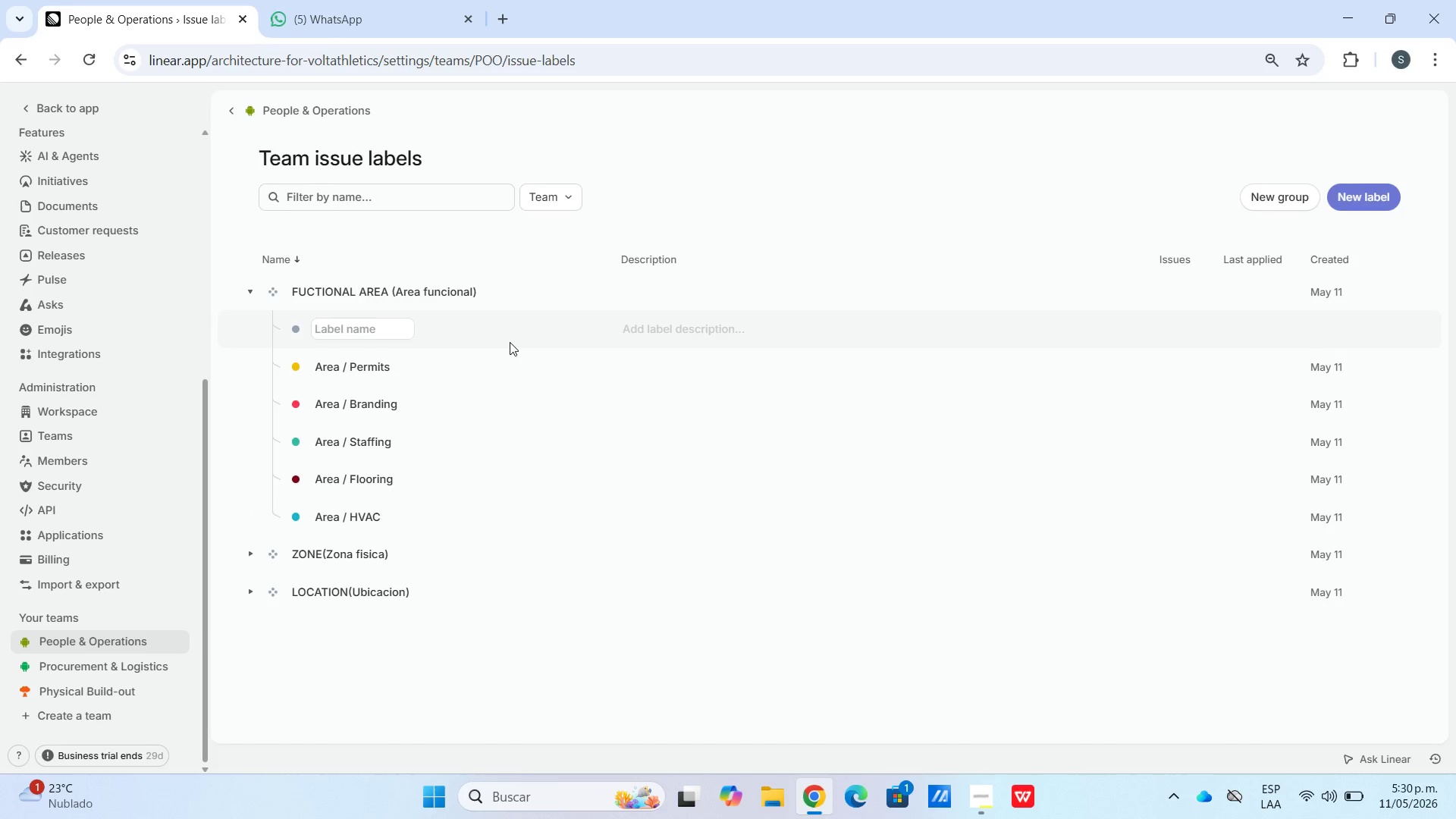 
type(Area & IT-Tech)
 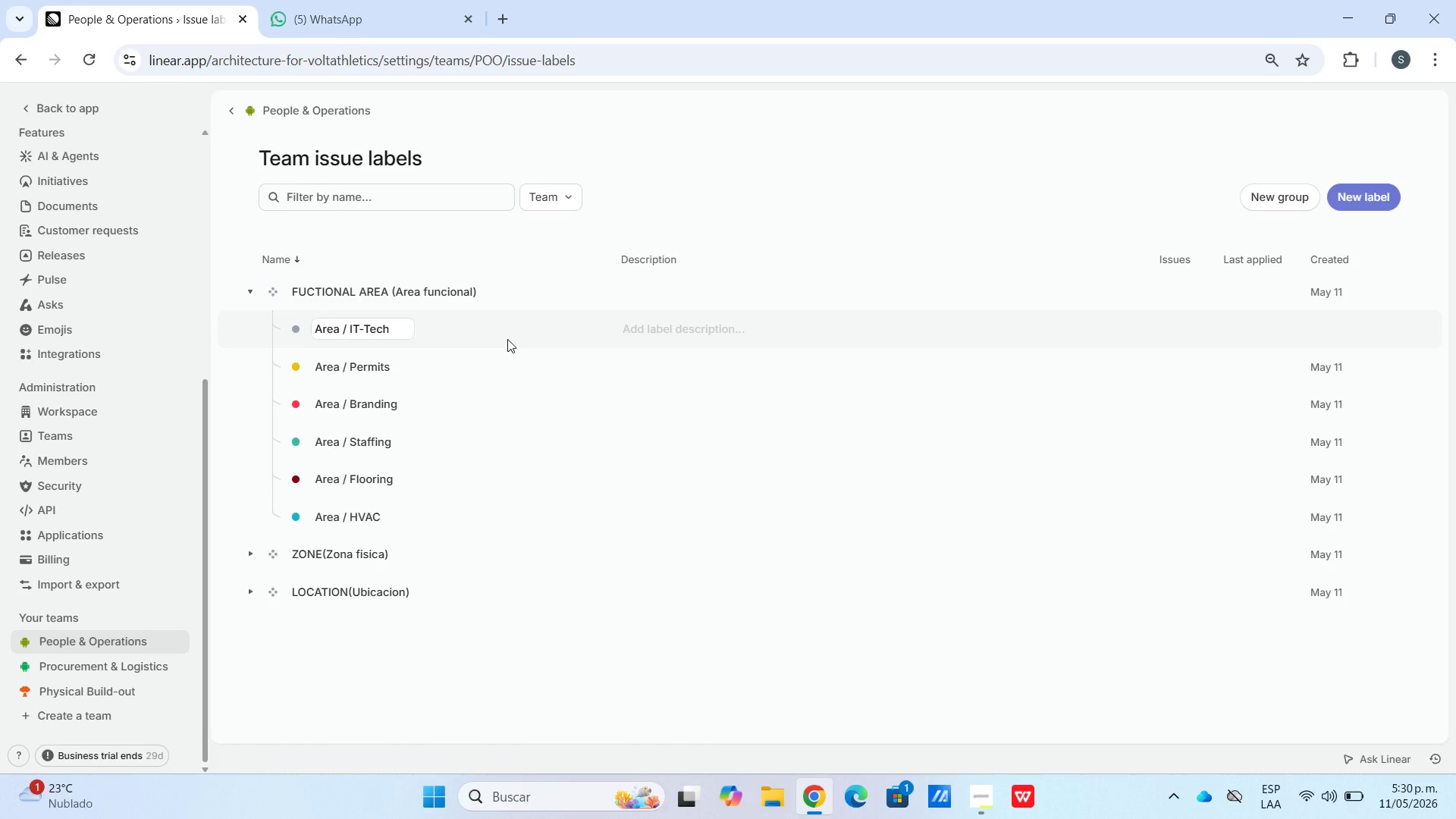 
double_click([300, 332])
 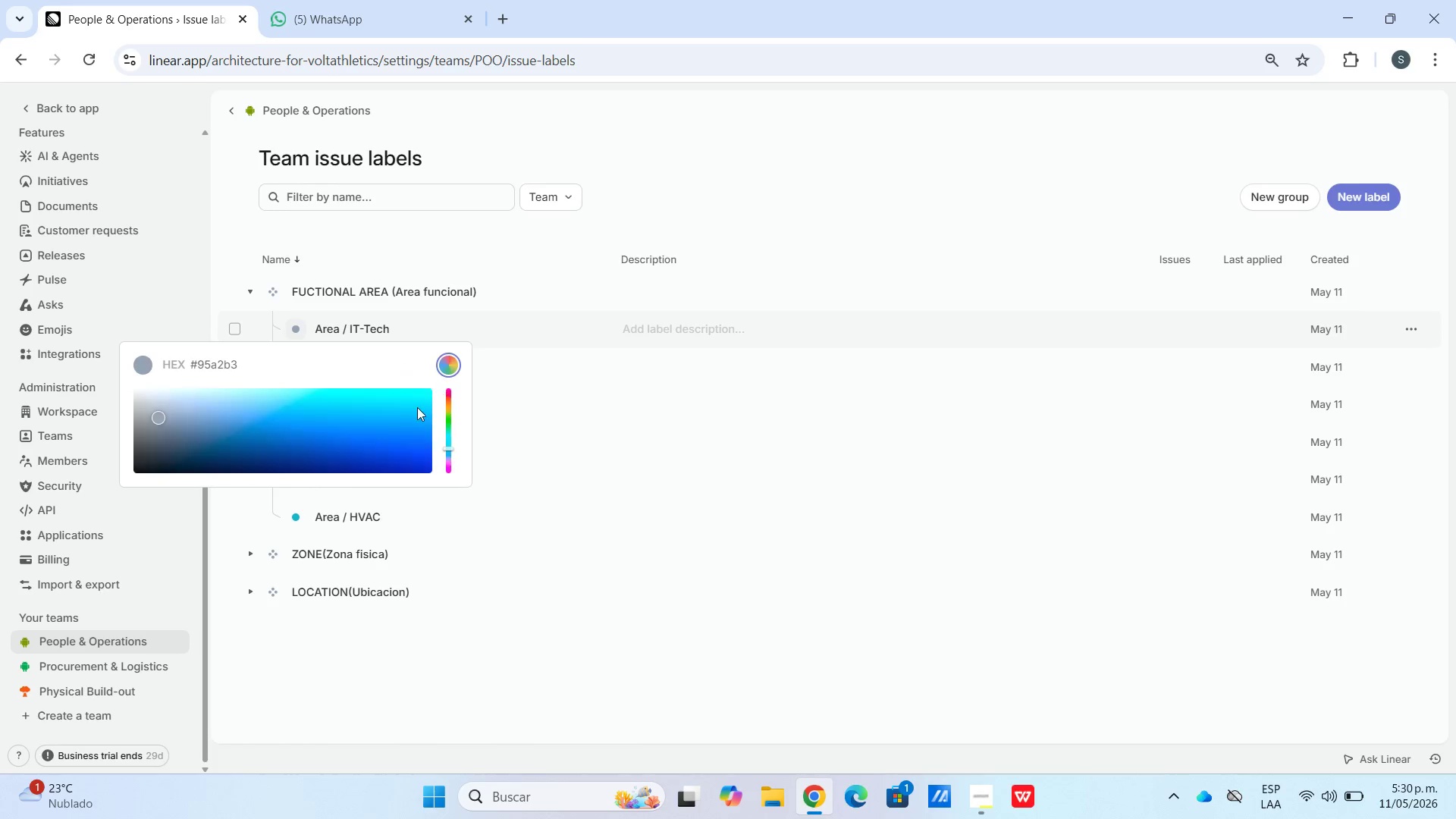 
left_click_drag(start_coordinate=[398, 428], to_coordinate=[306, 399])
 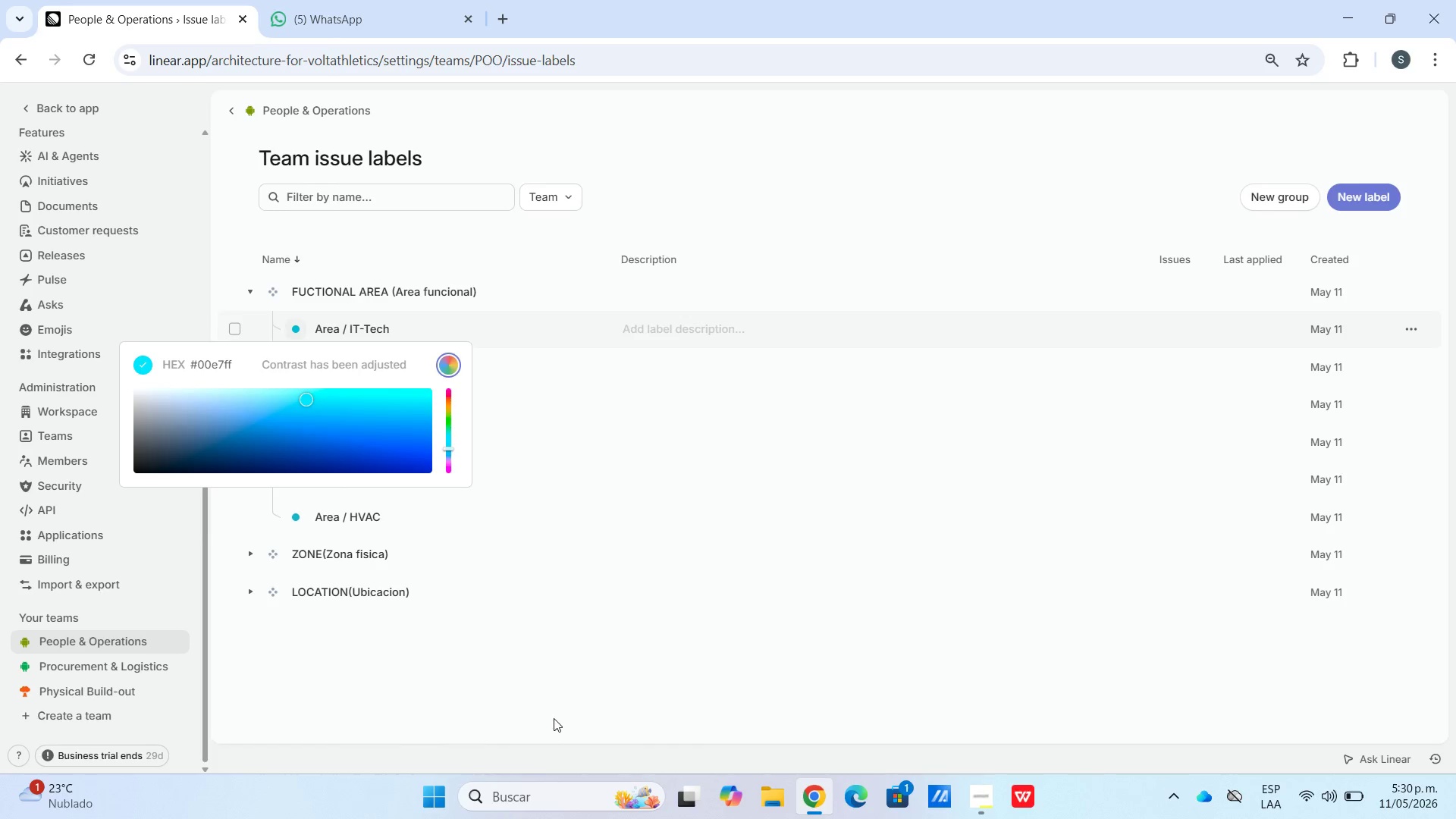 
left_click([521, 801])
 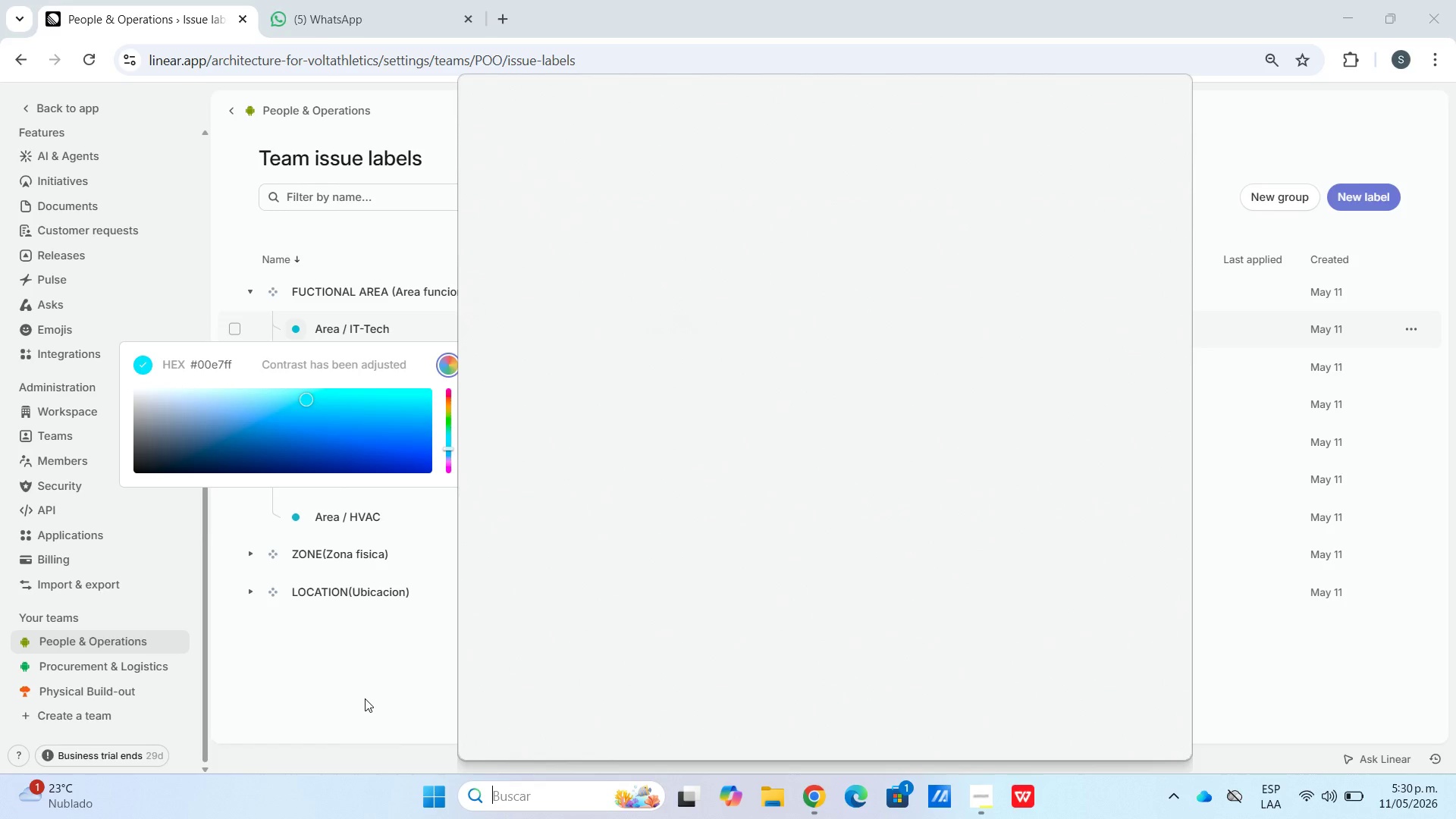 
double_click([388, 695])
 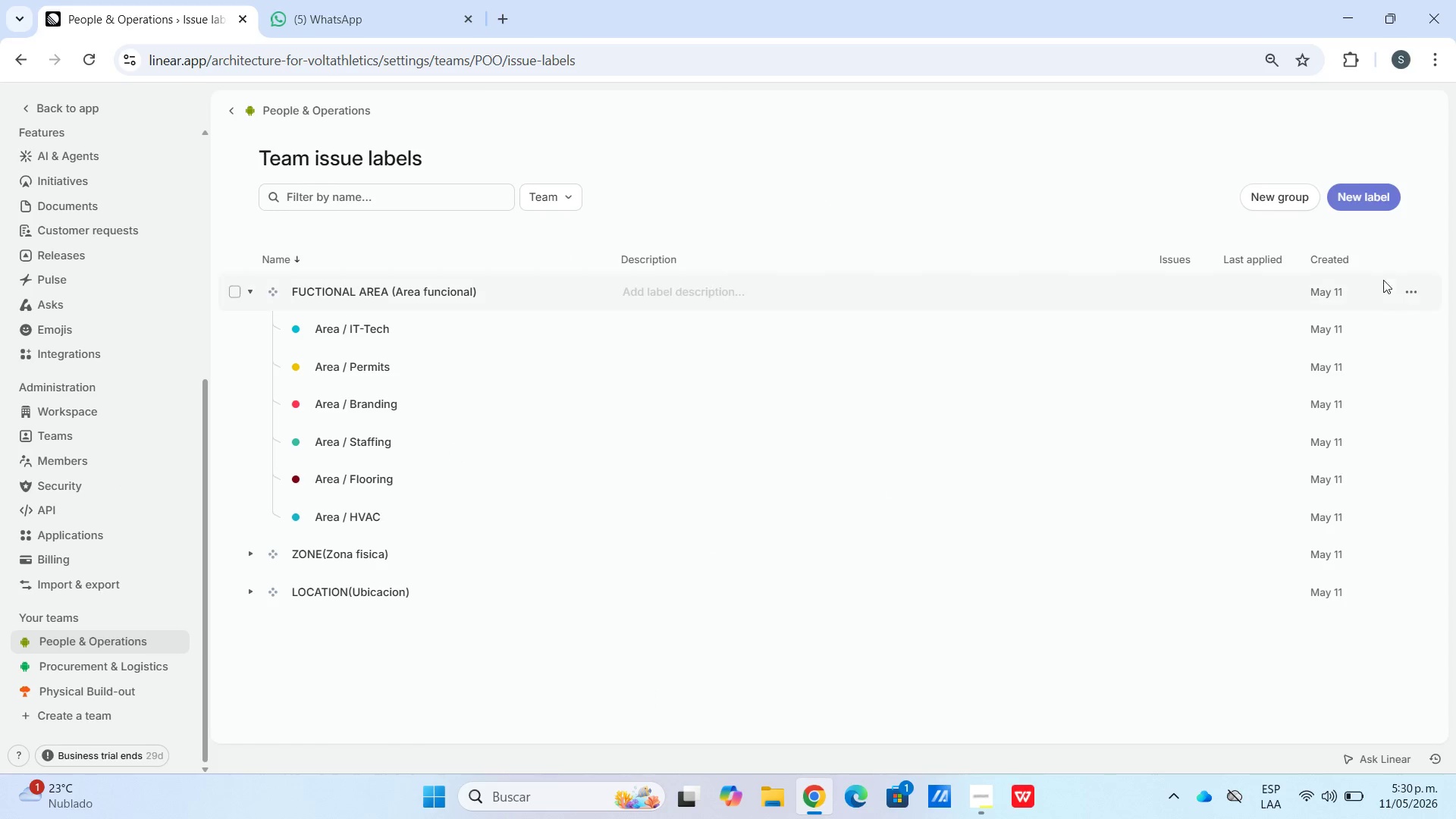 
left_click([1411, 291])
 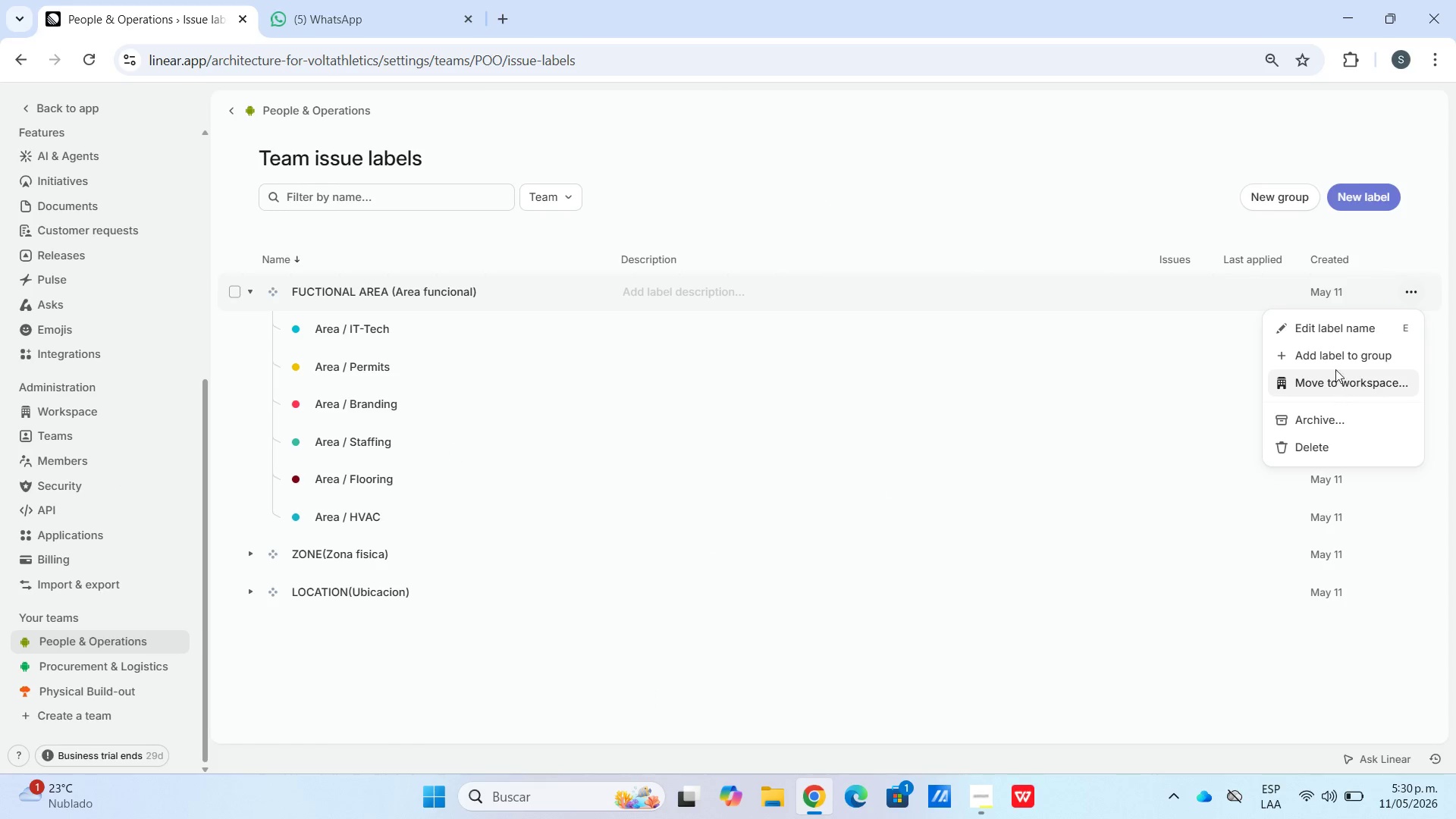 
left_click([1335, 364])
 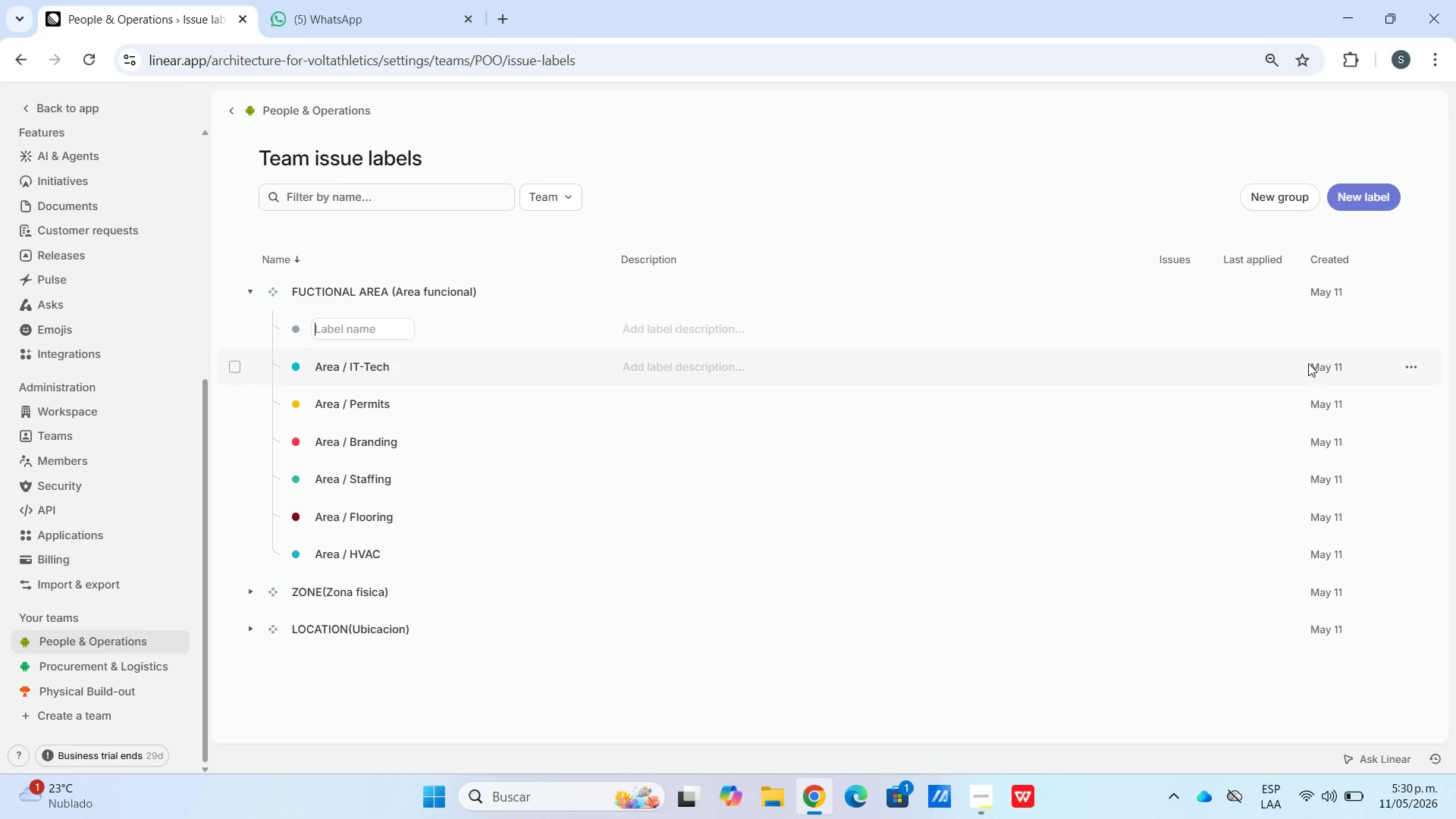 
type(Ae)
key(Backspace)
type(rea & Locker Rooms)
 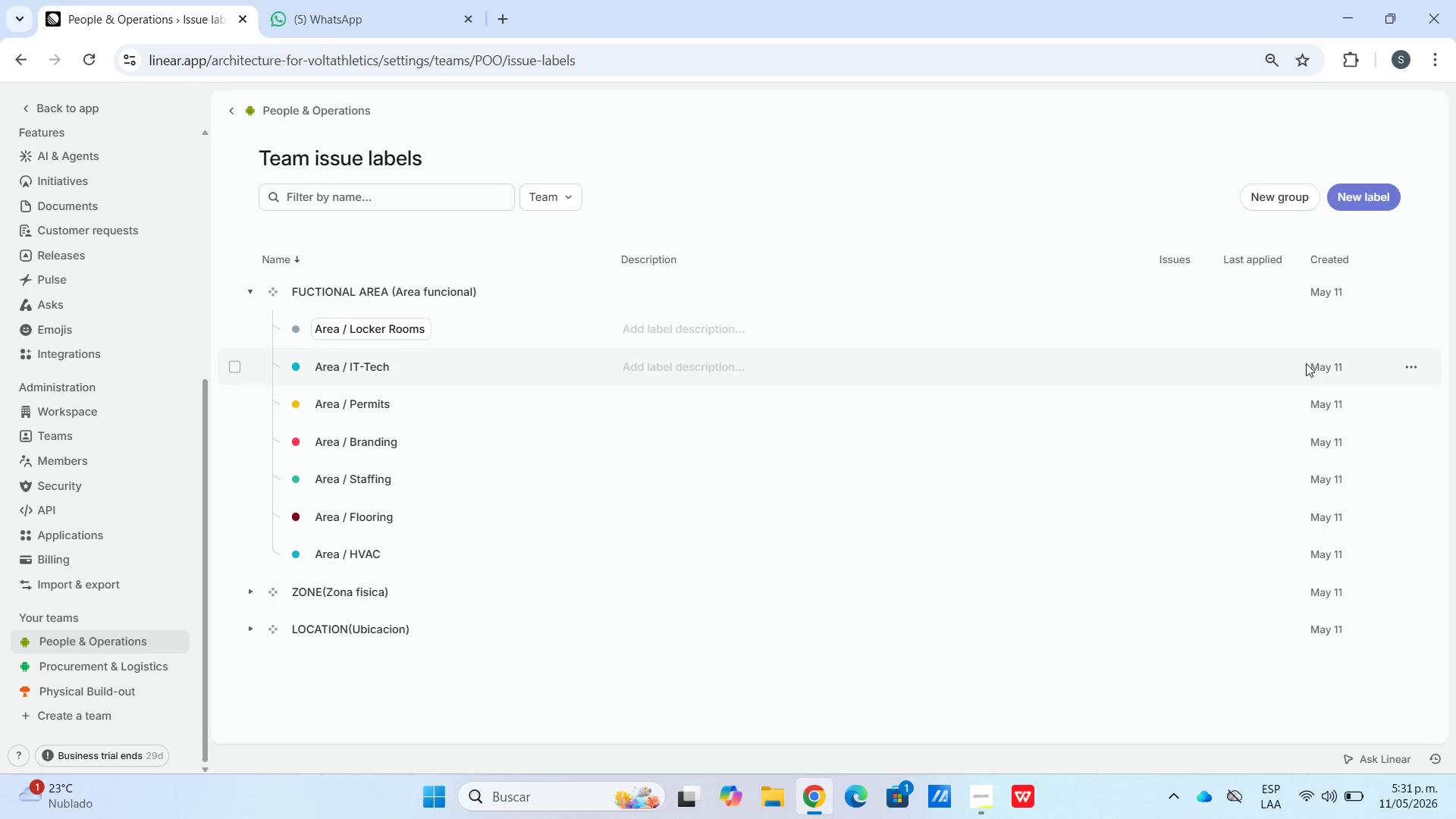 
left_click([1419, 294])
 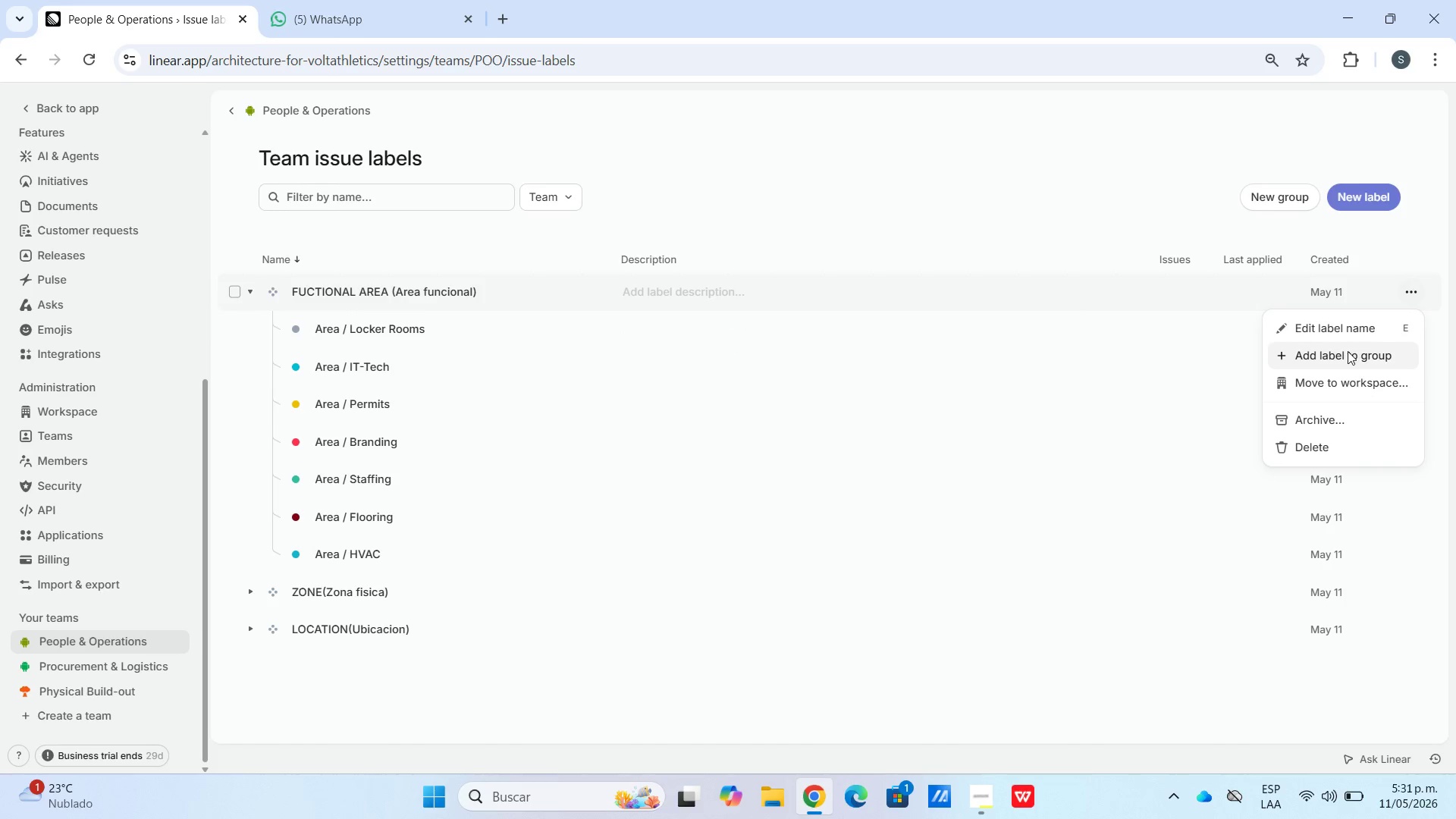 
left_click([1348, 351])
 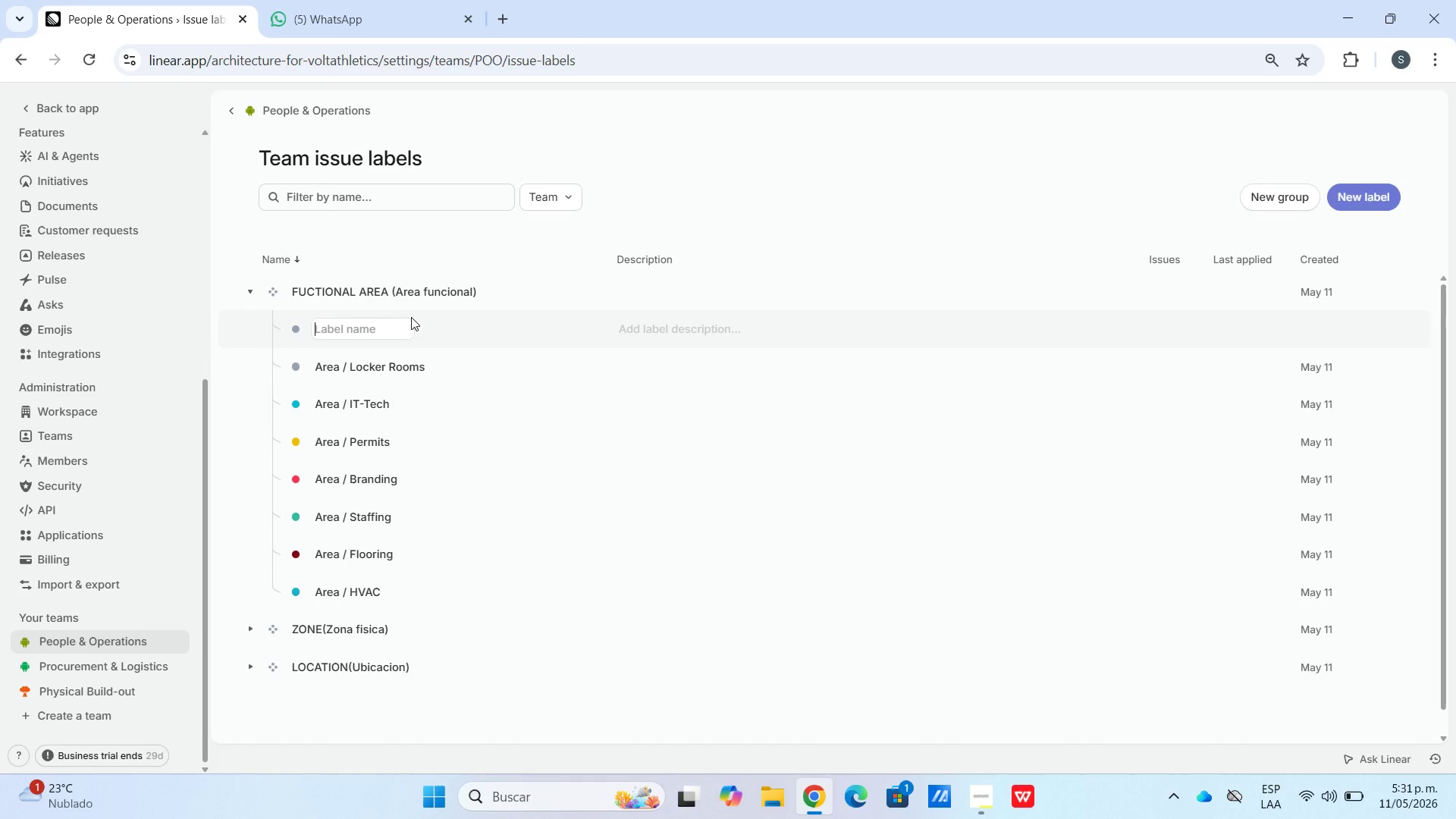 
type(Area & car)
key(Backspace)
key(Backspace)
key(Backspace)
type(Cardio Deck)
 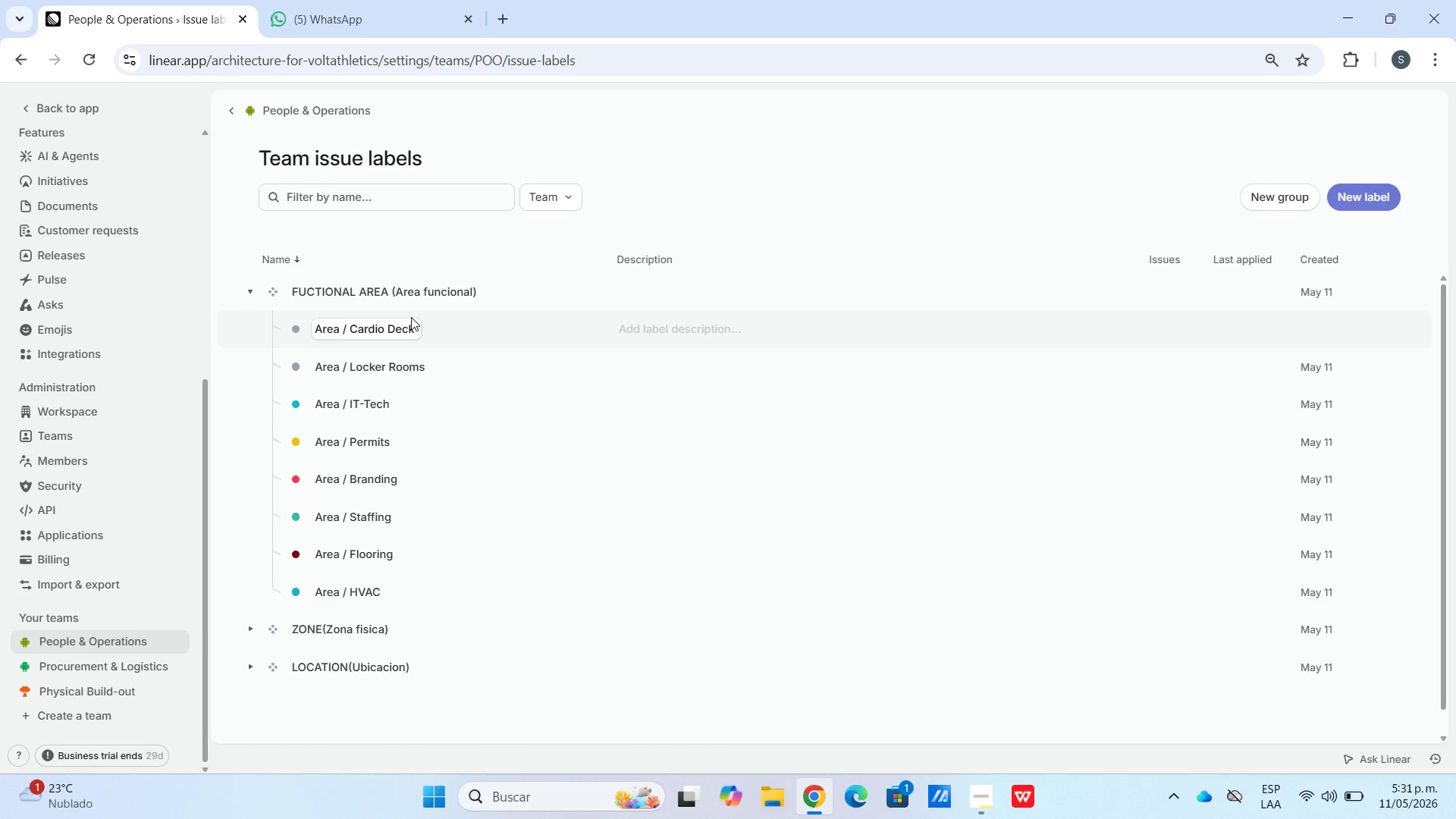 
left_click([293, 332])
 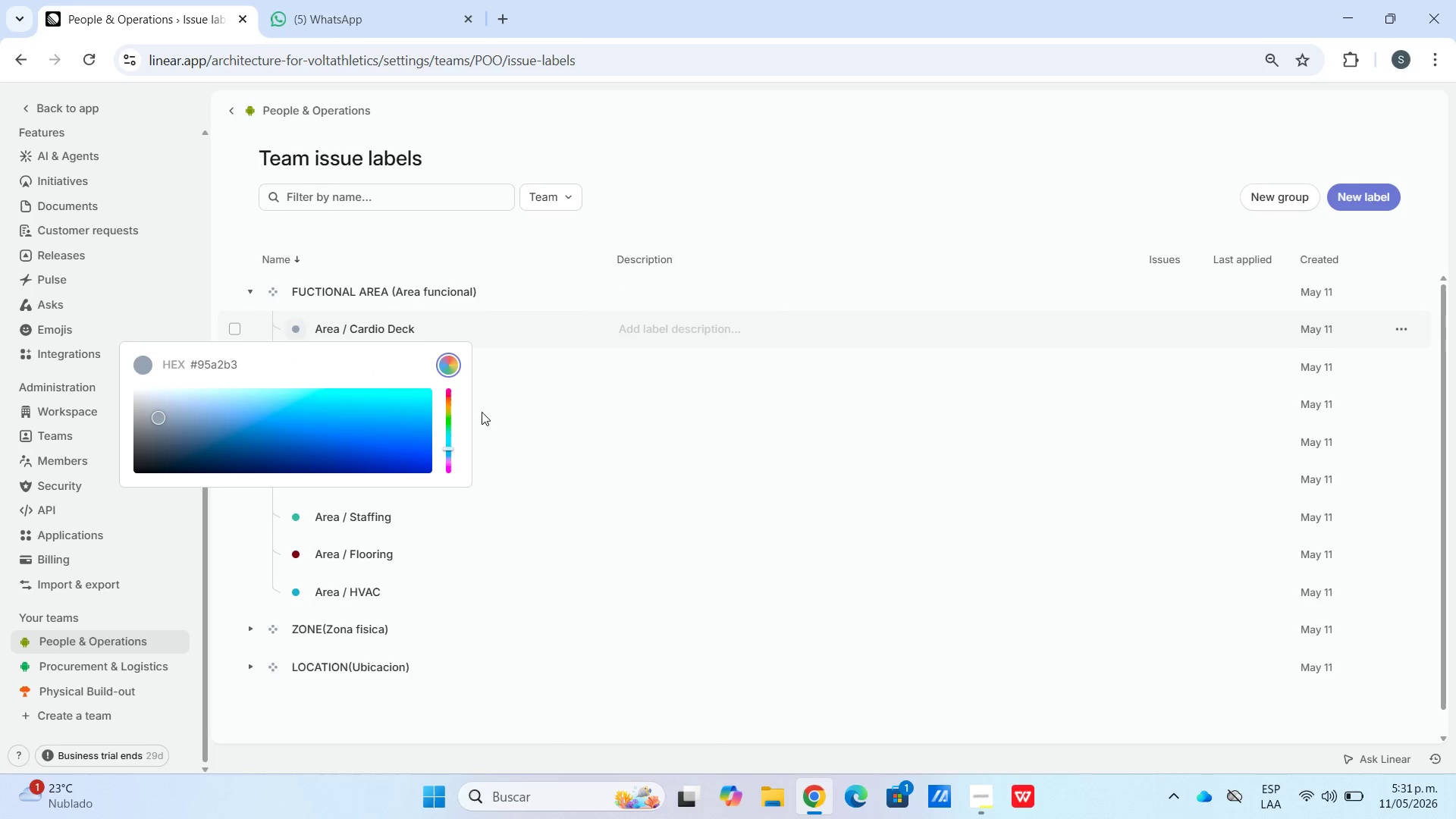 
left_click([444, 420])
 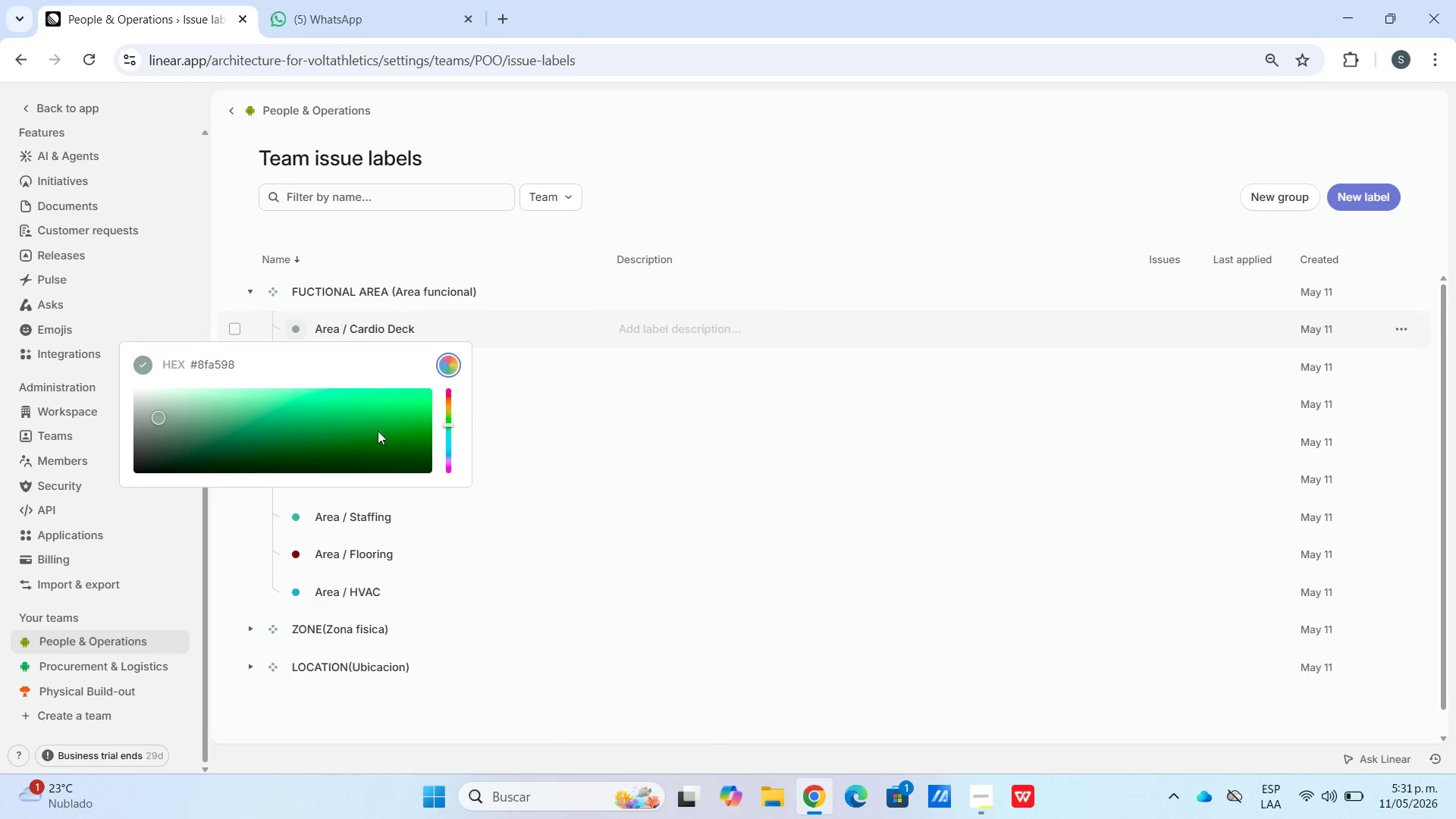 
left_click_drag(start_coordinate=[365, 433], to_coordinate=[344, 398])
 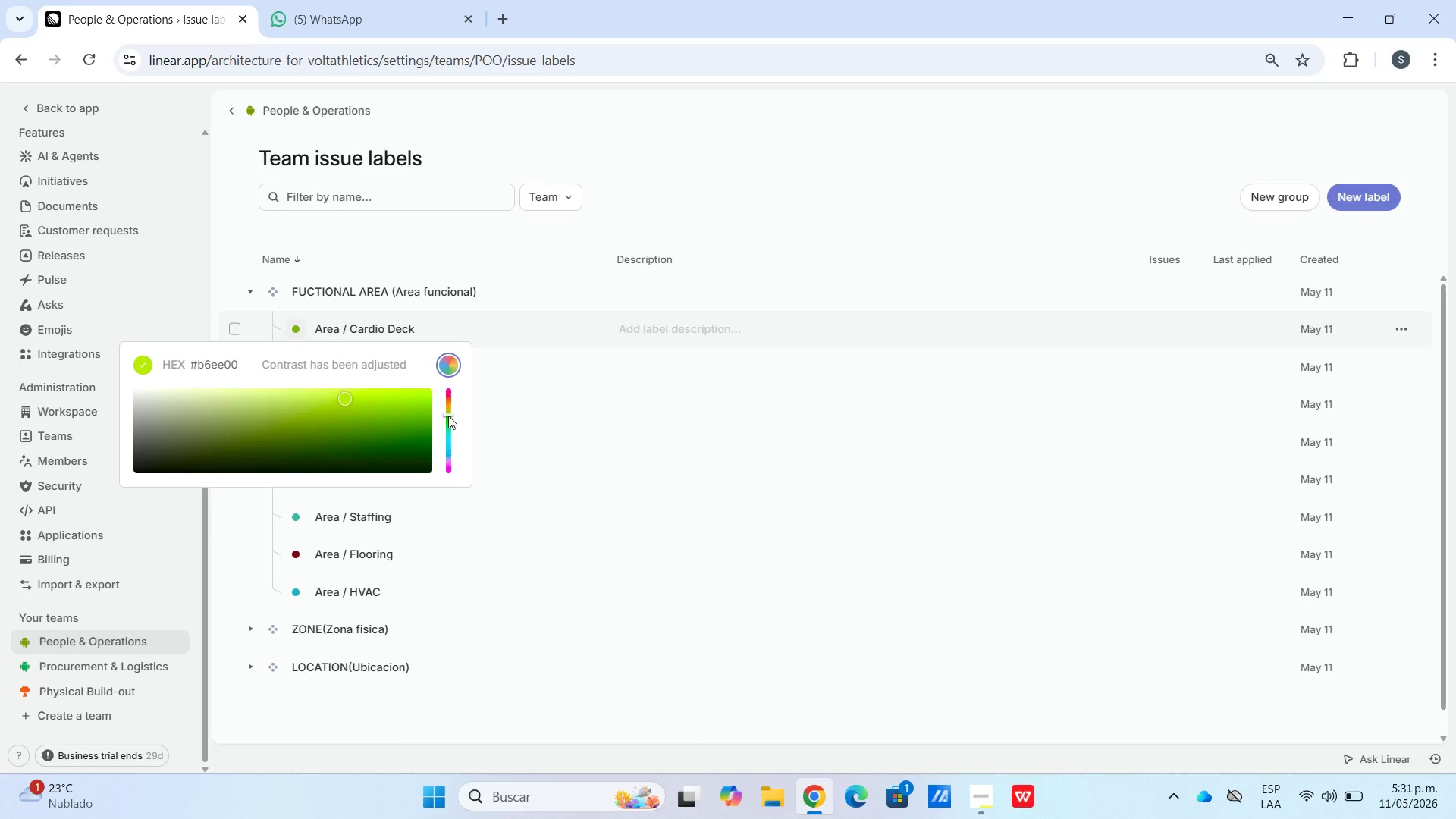 
double_click([449, 416])
 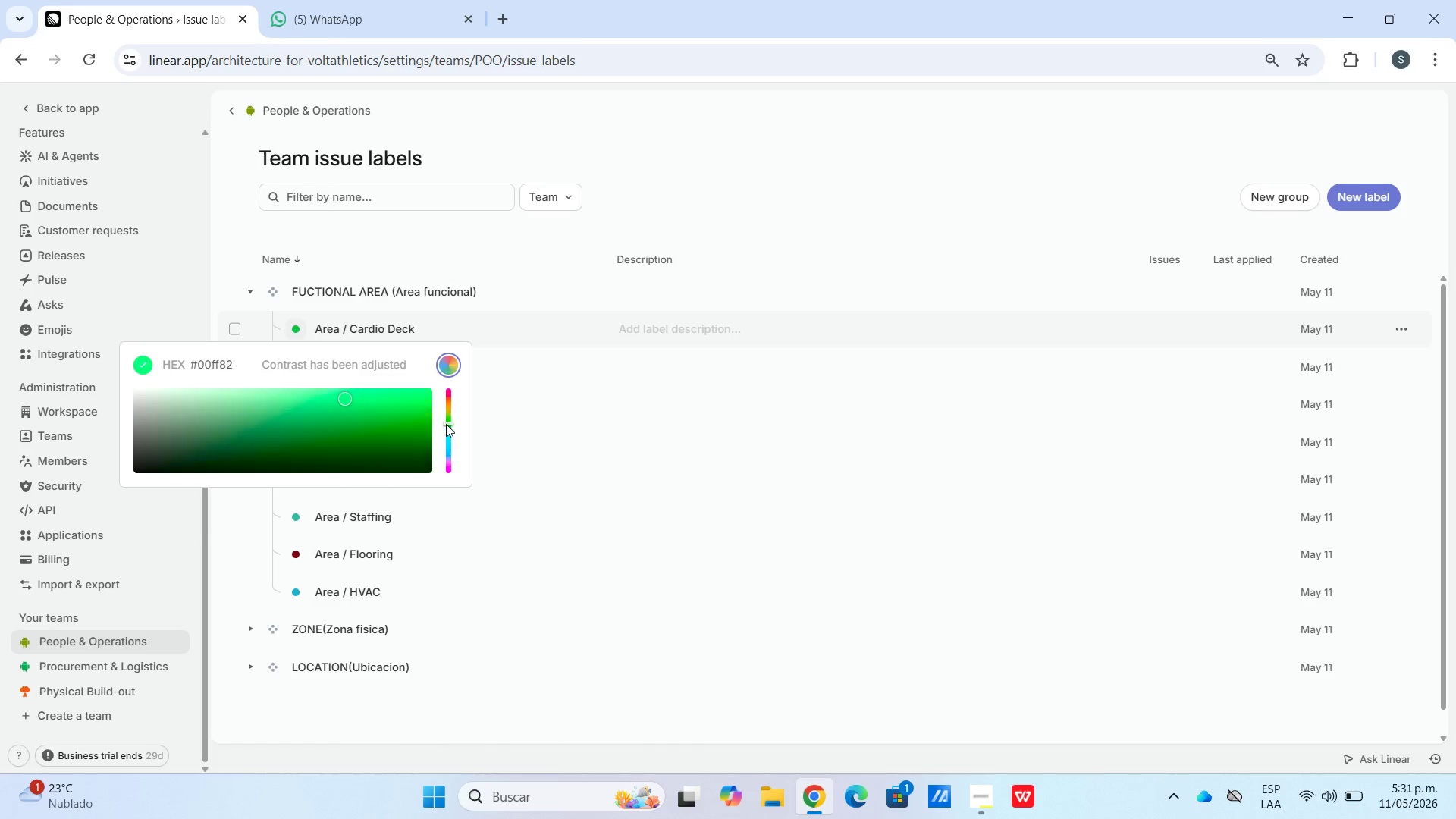 
triple_click([446, 424])
 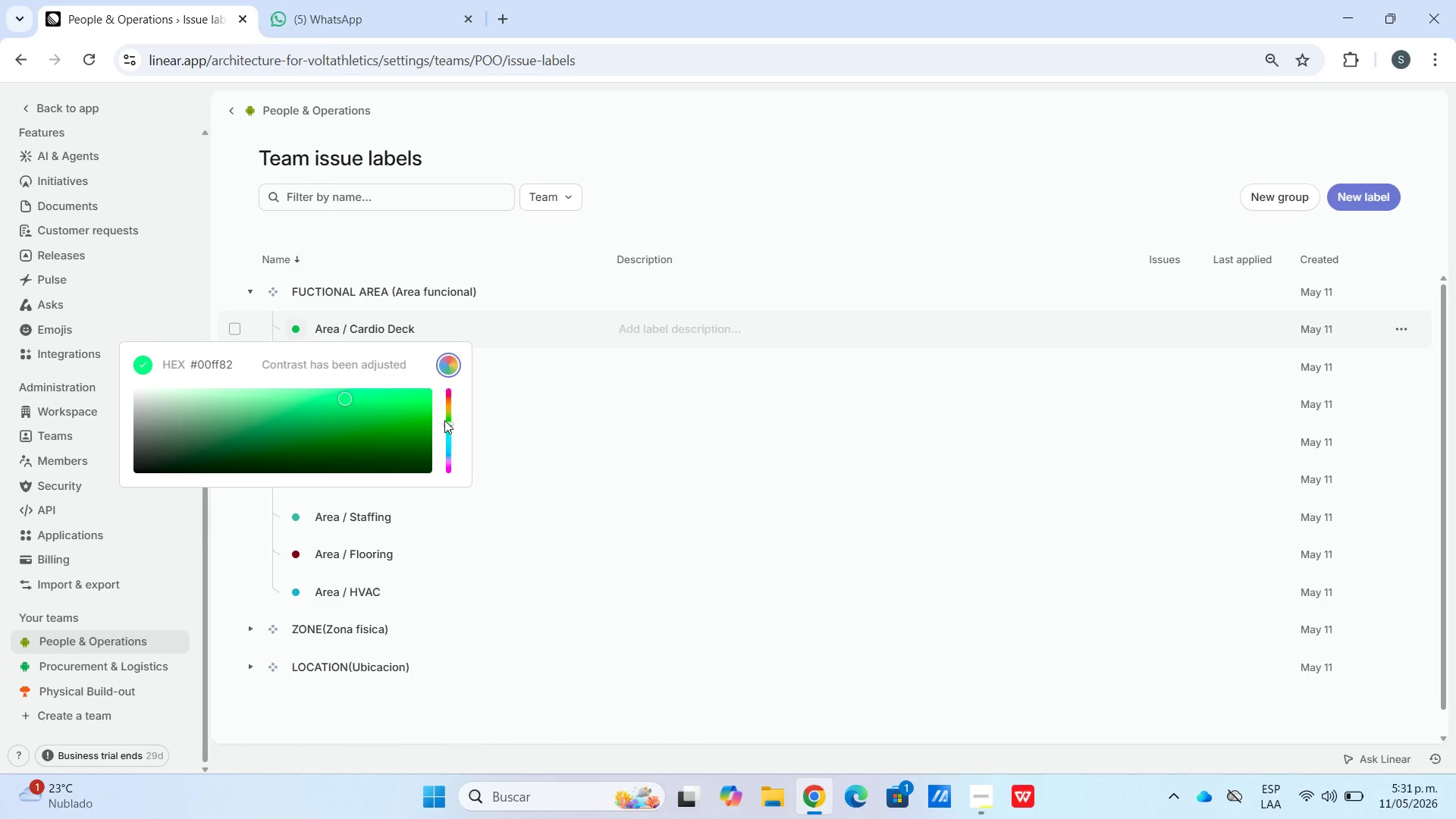 
left_click([444, 420])
 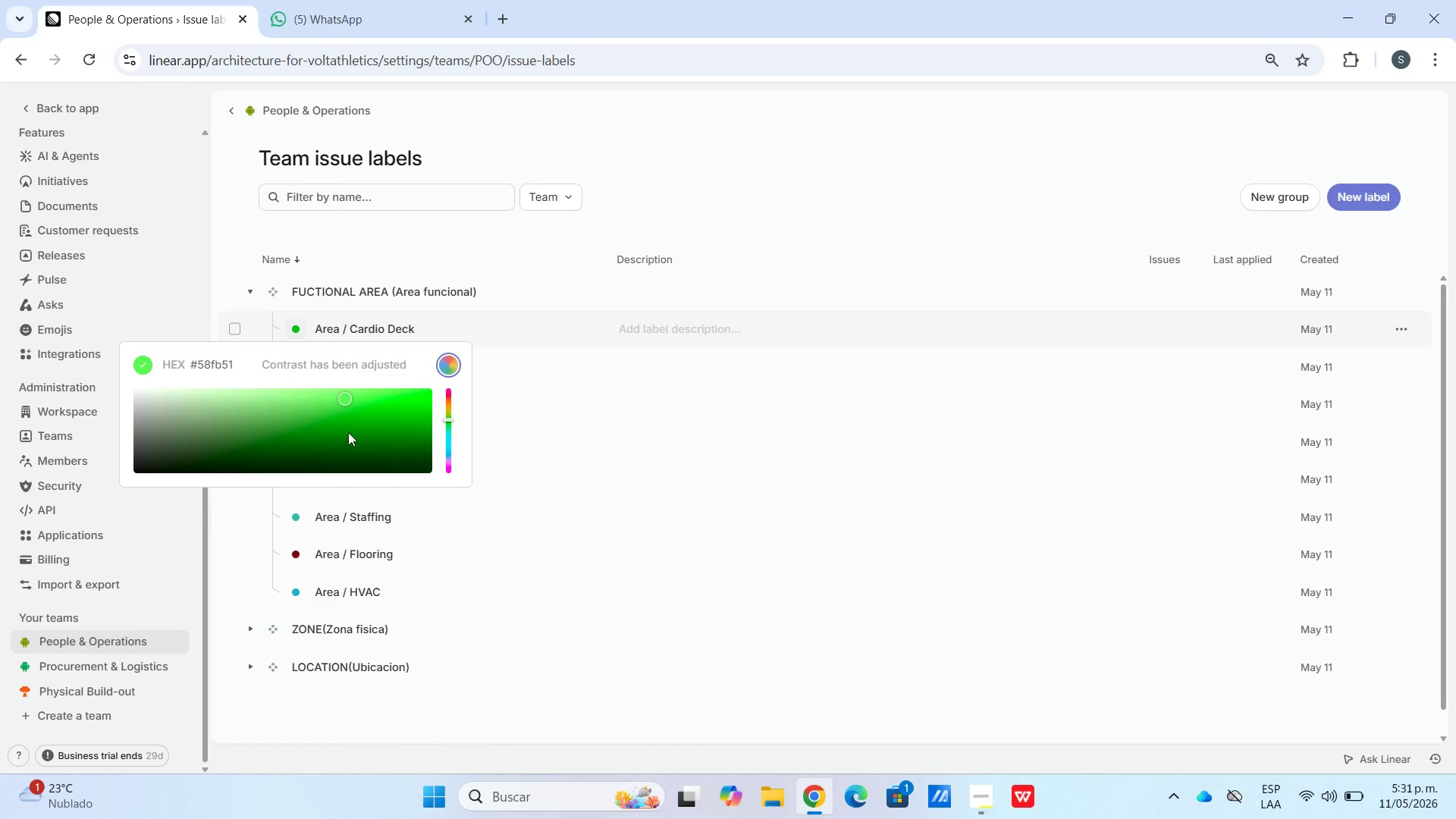 
left_click_drag(start_coordinate=[335, 435], to_coordinate=[331, 403])
 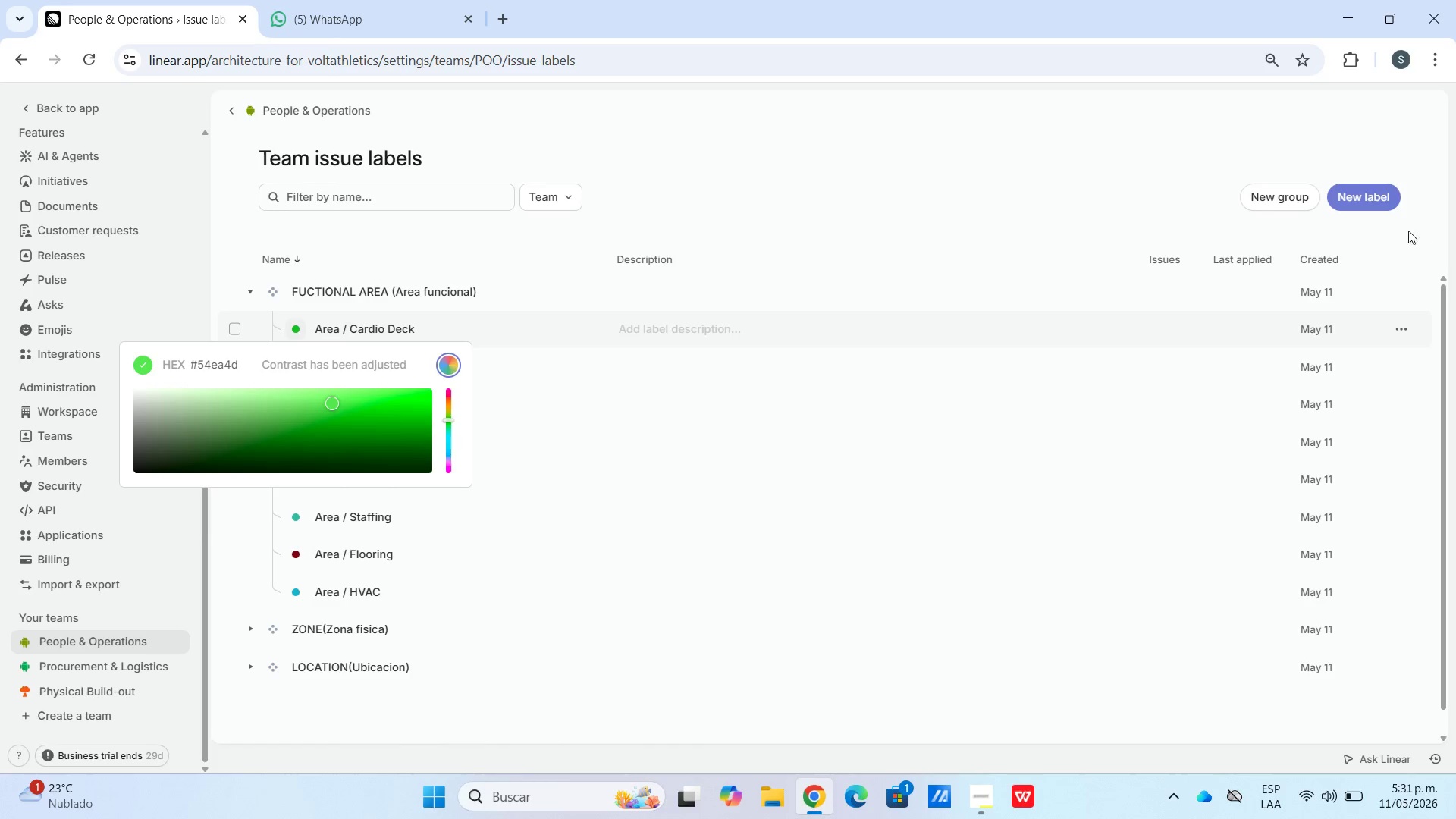 
mouse_move([1404, 318])
 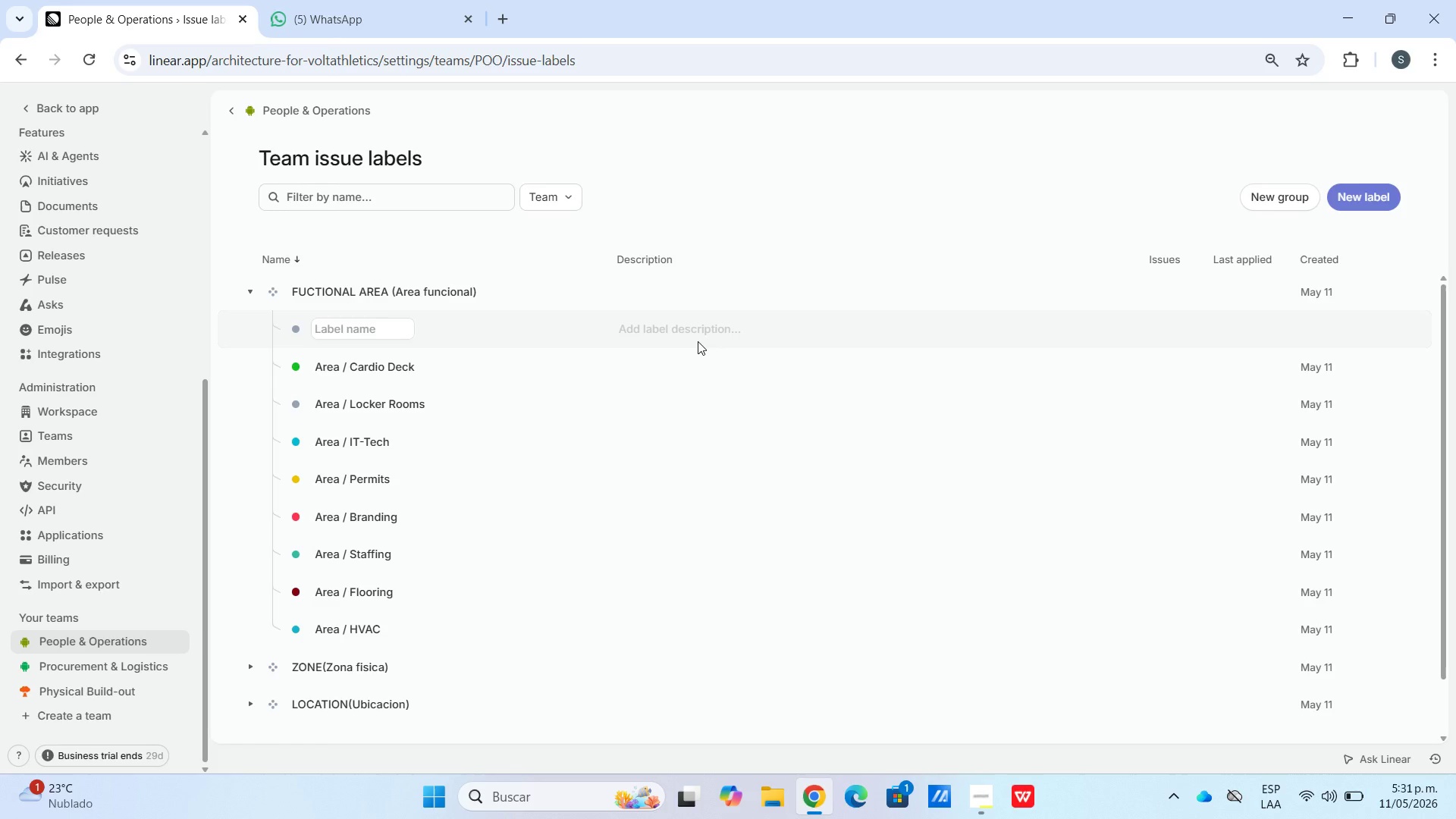 
type(Area & Weight Floor)
 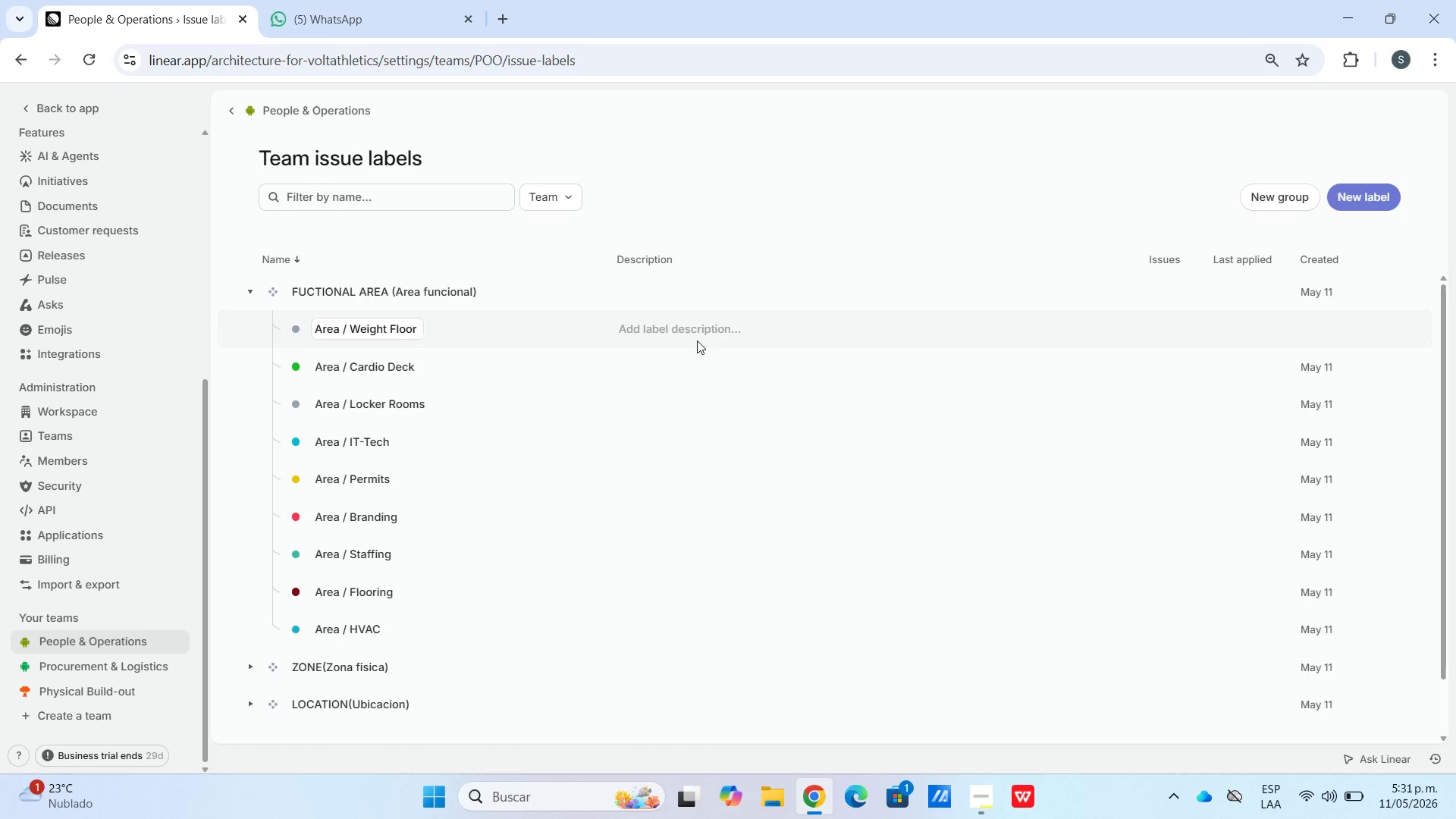 
left_click([289, 323])
 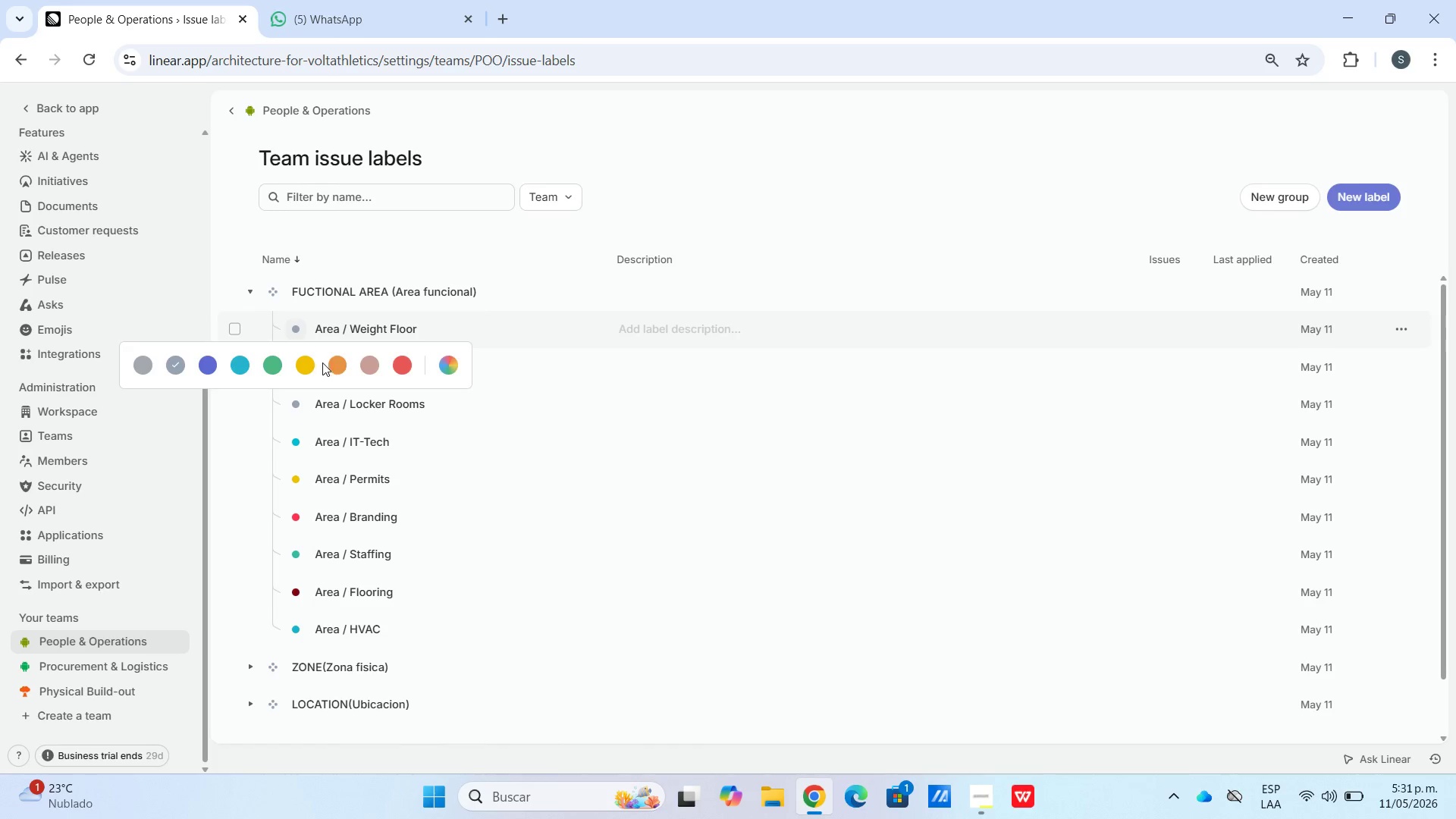 
double_click([344, 362])
 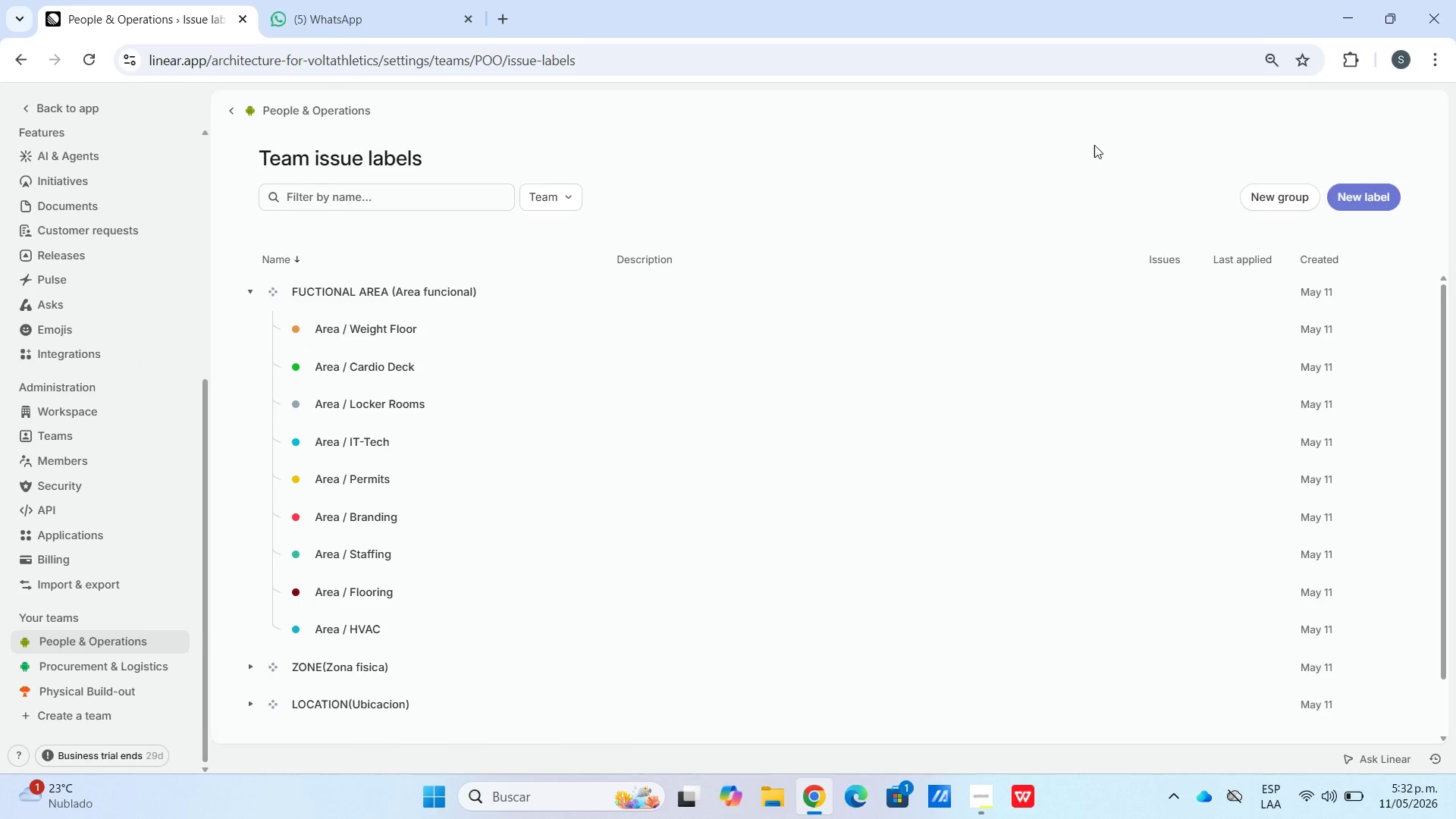 
left_click([1298, 203])
 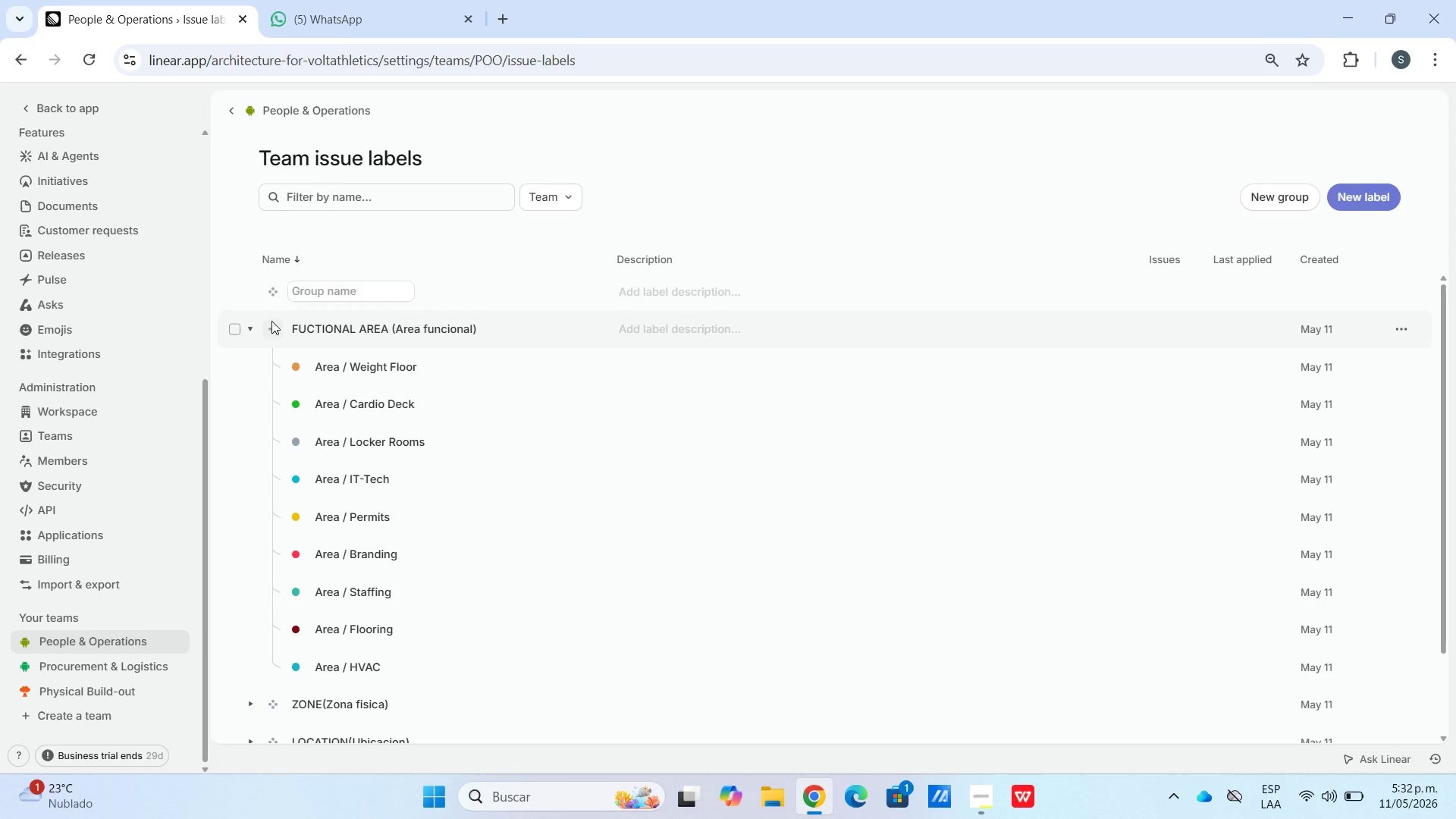 
left_click([253, 326])
 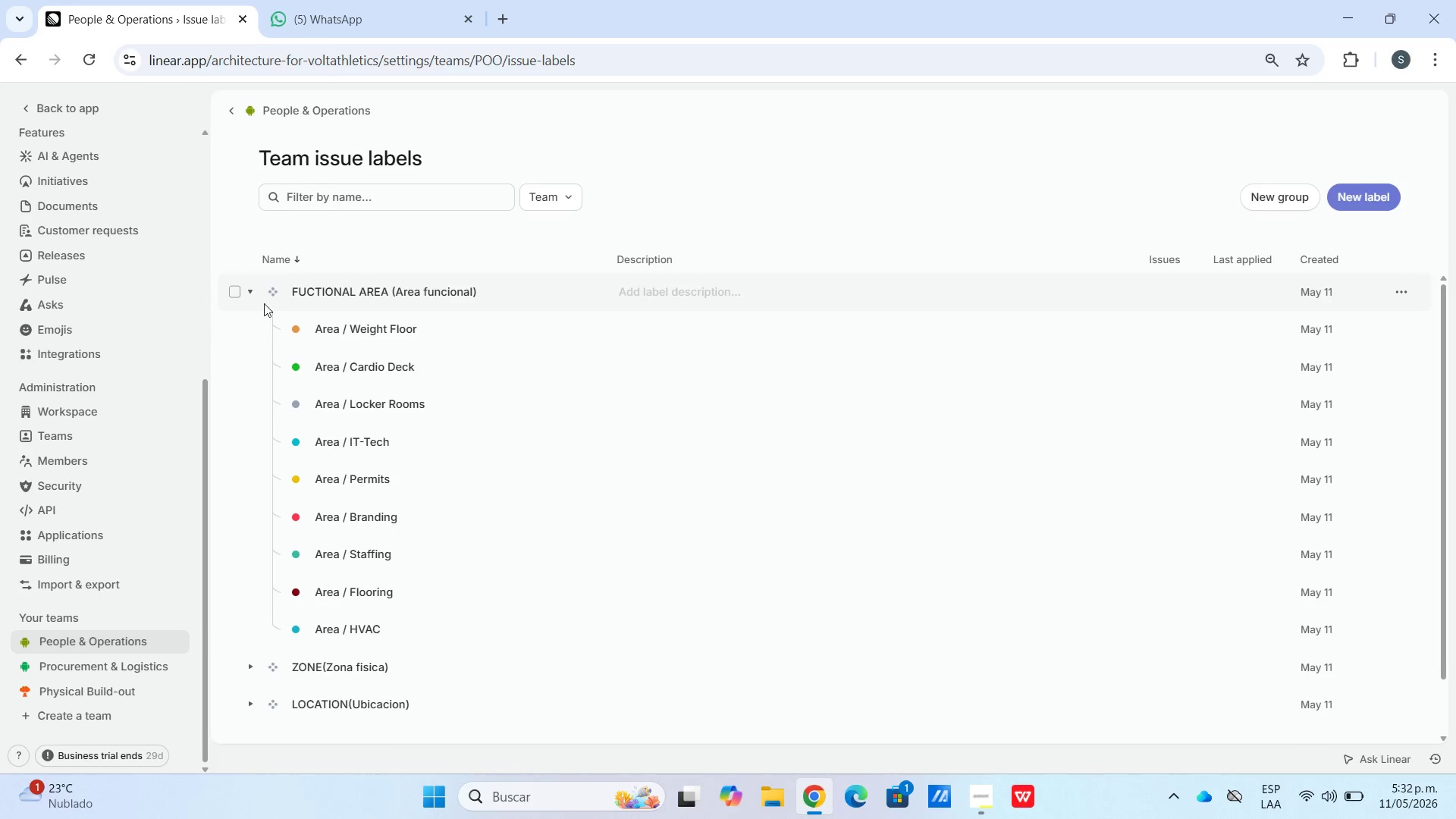 
left_click([251, 292])
 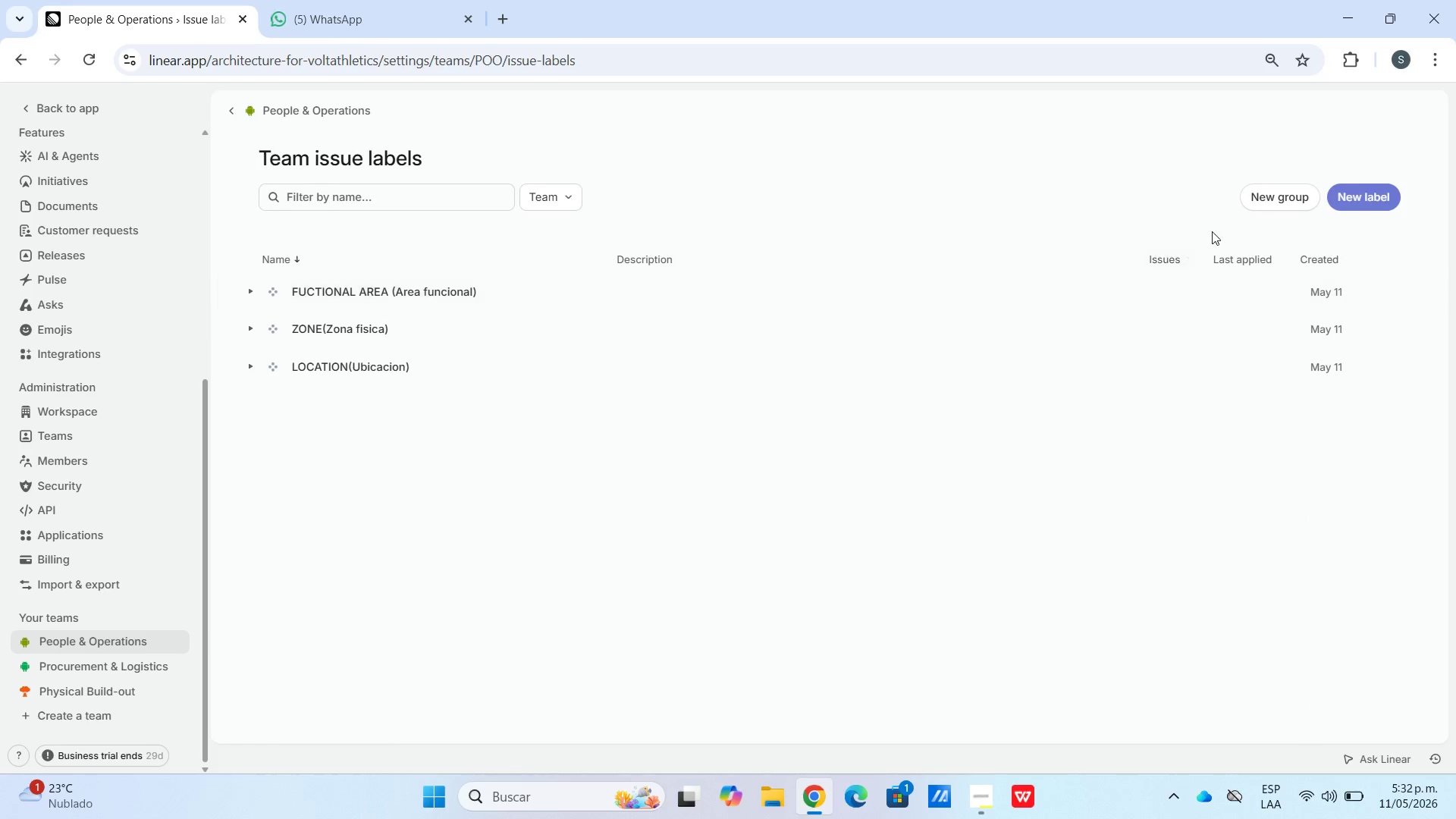 
left_click([1276, 203])
 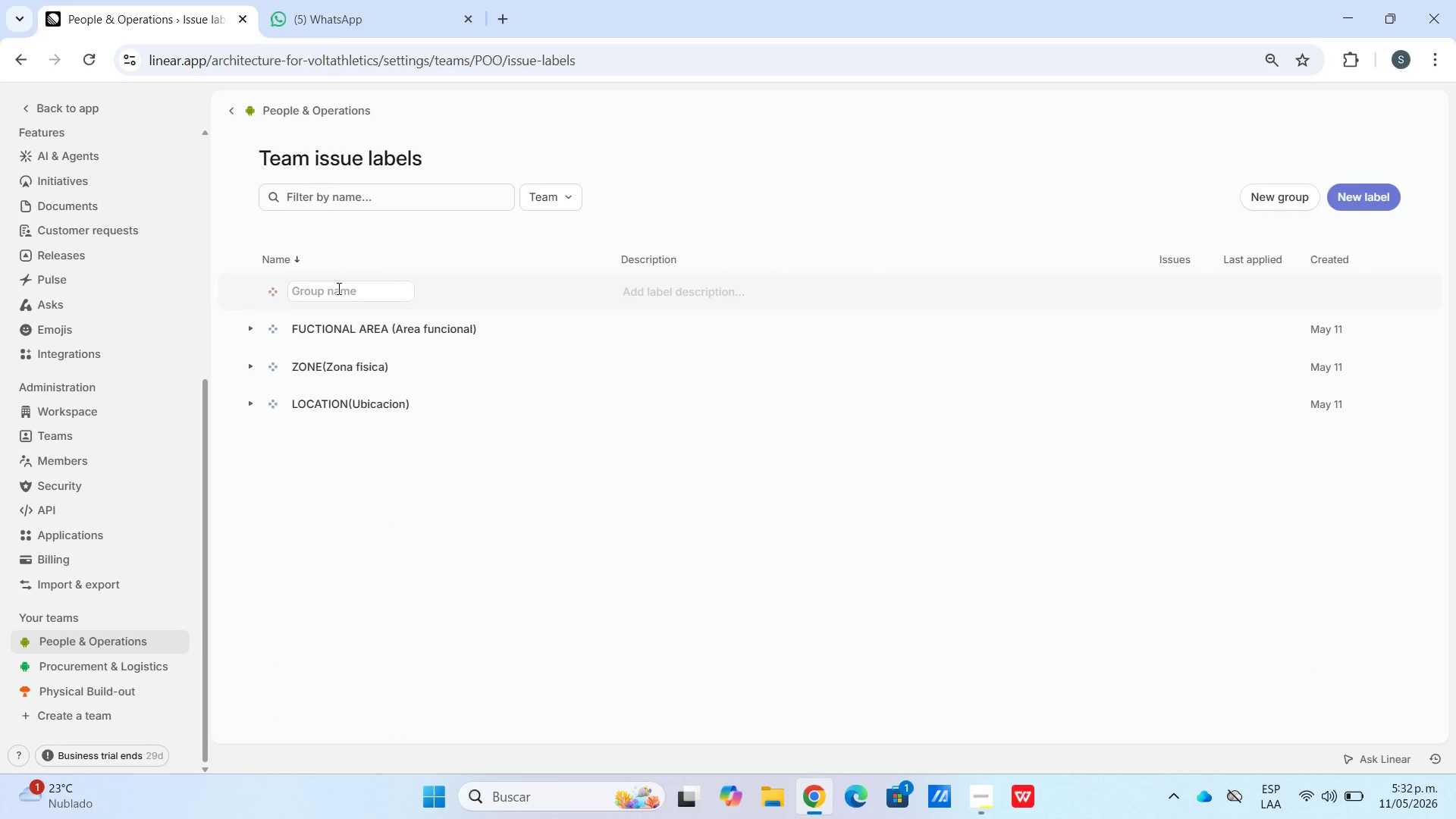 
wait(5.31)
 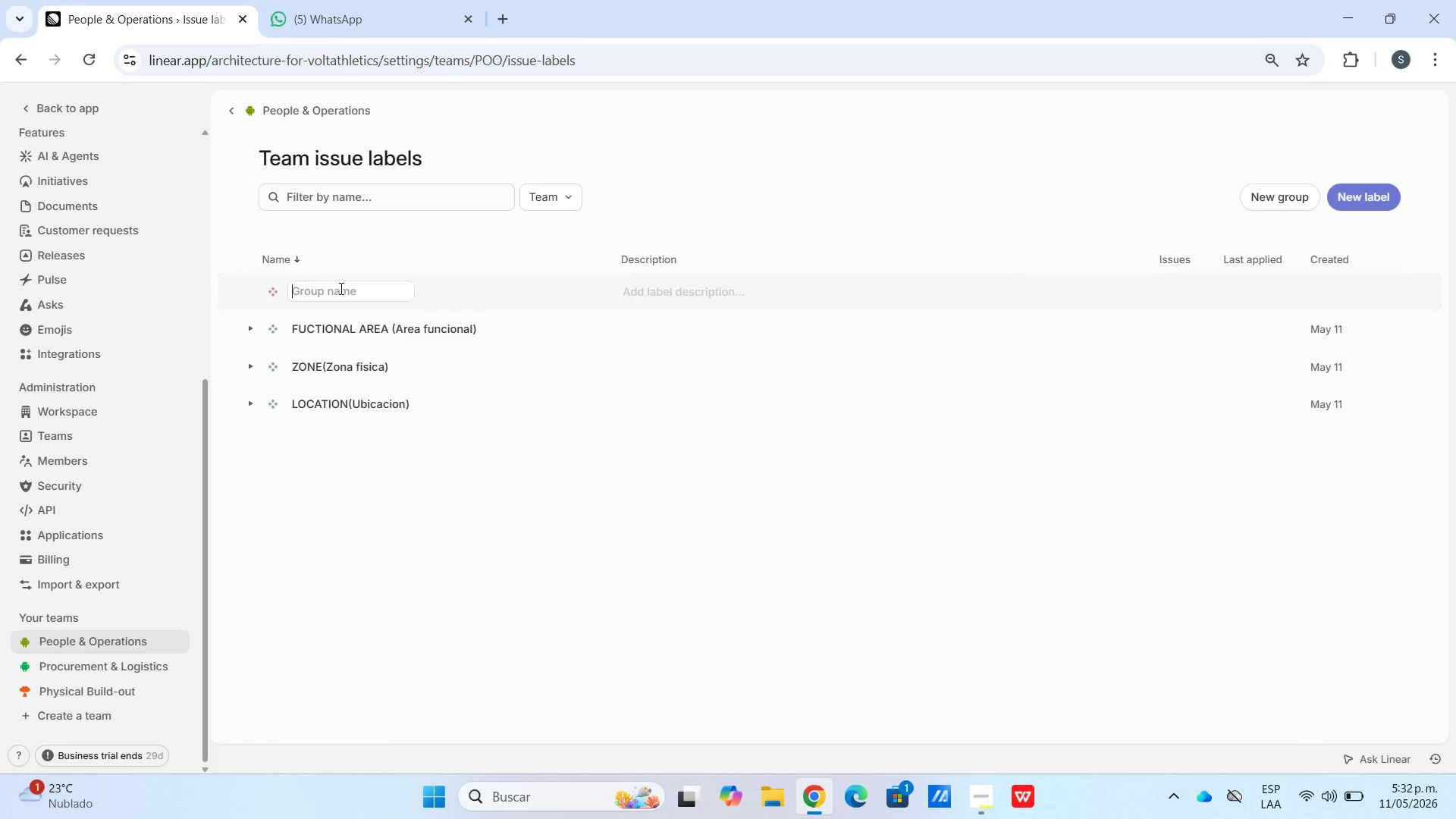 
type(BUG)
key(Backspace)
type(DGET IMPACT)
 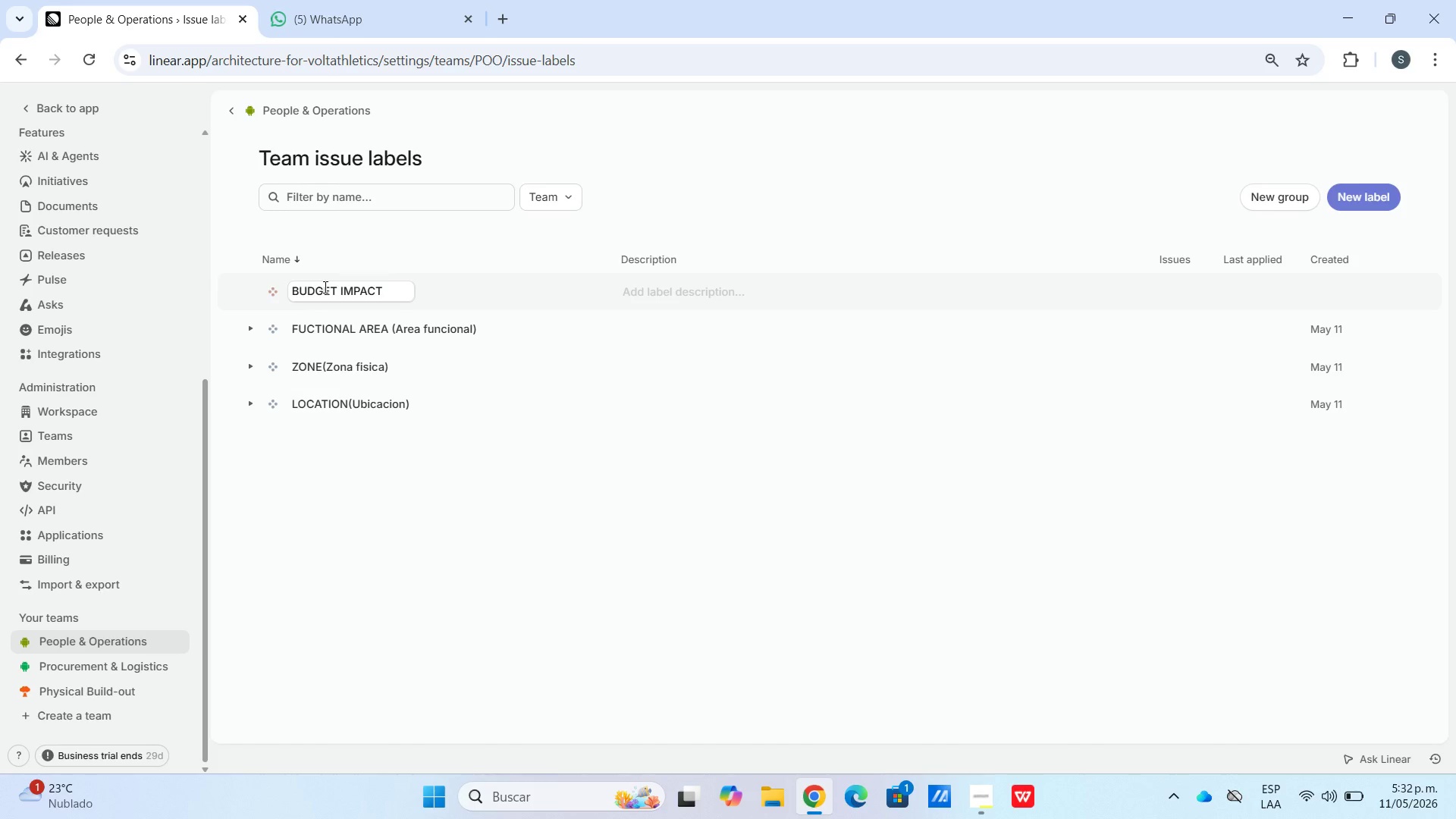 
key(CapsLock)
 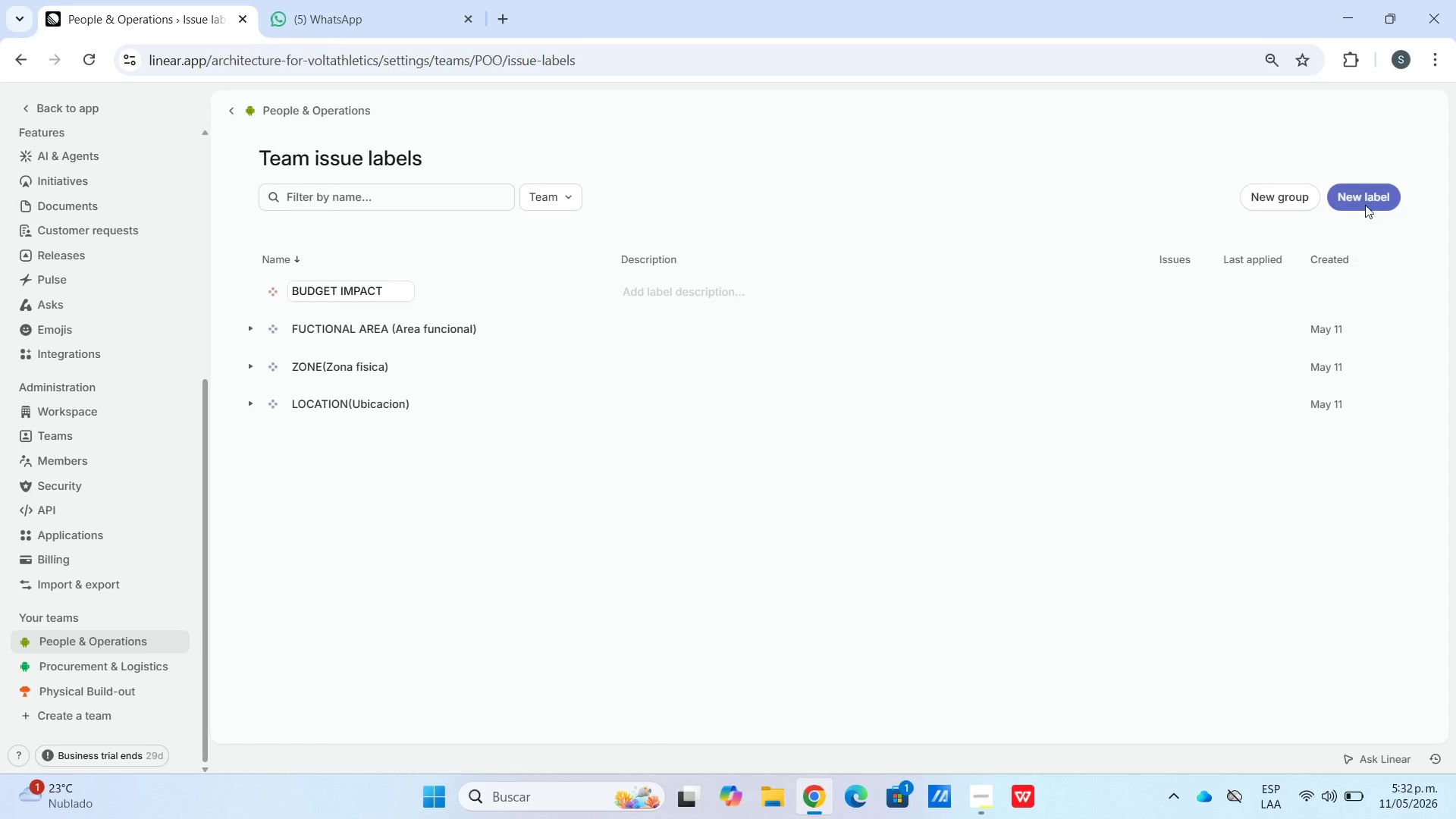 
key(Enter)
 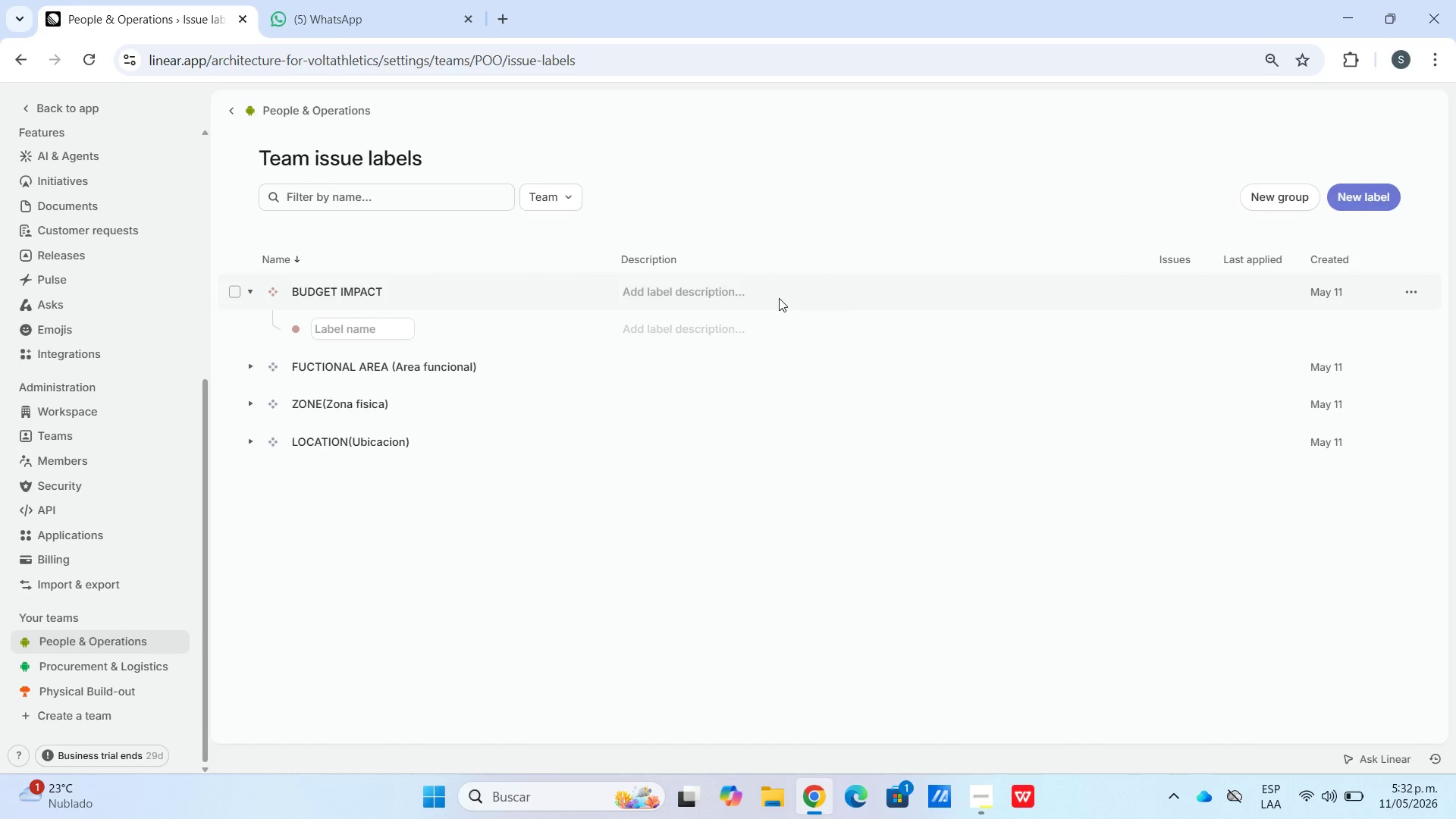 
type(Bug)
key(Backspace)
type(dget & High Impact)
 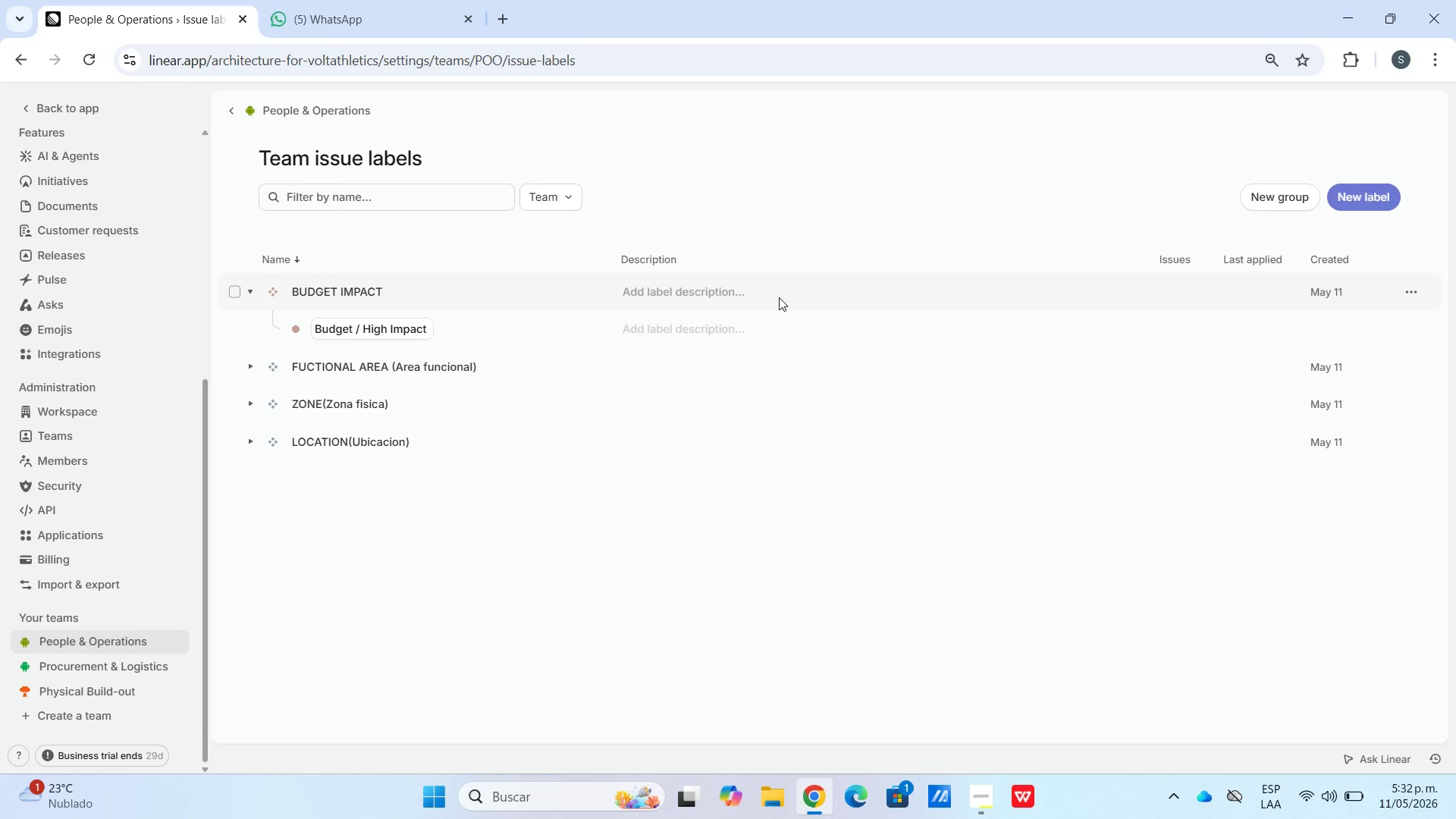 
left_click([293, 334])
 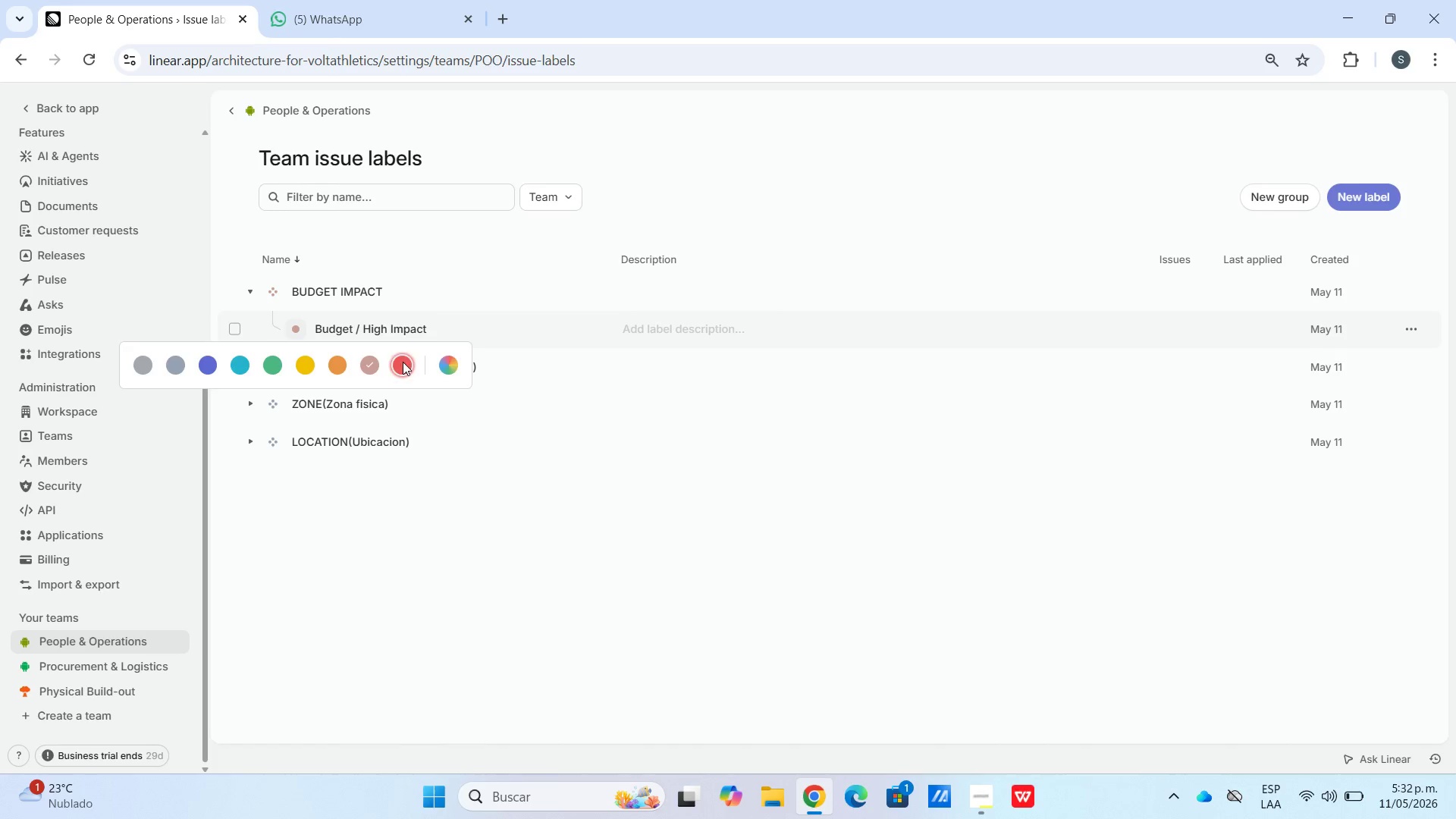 
left_click([402, 362])
 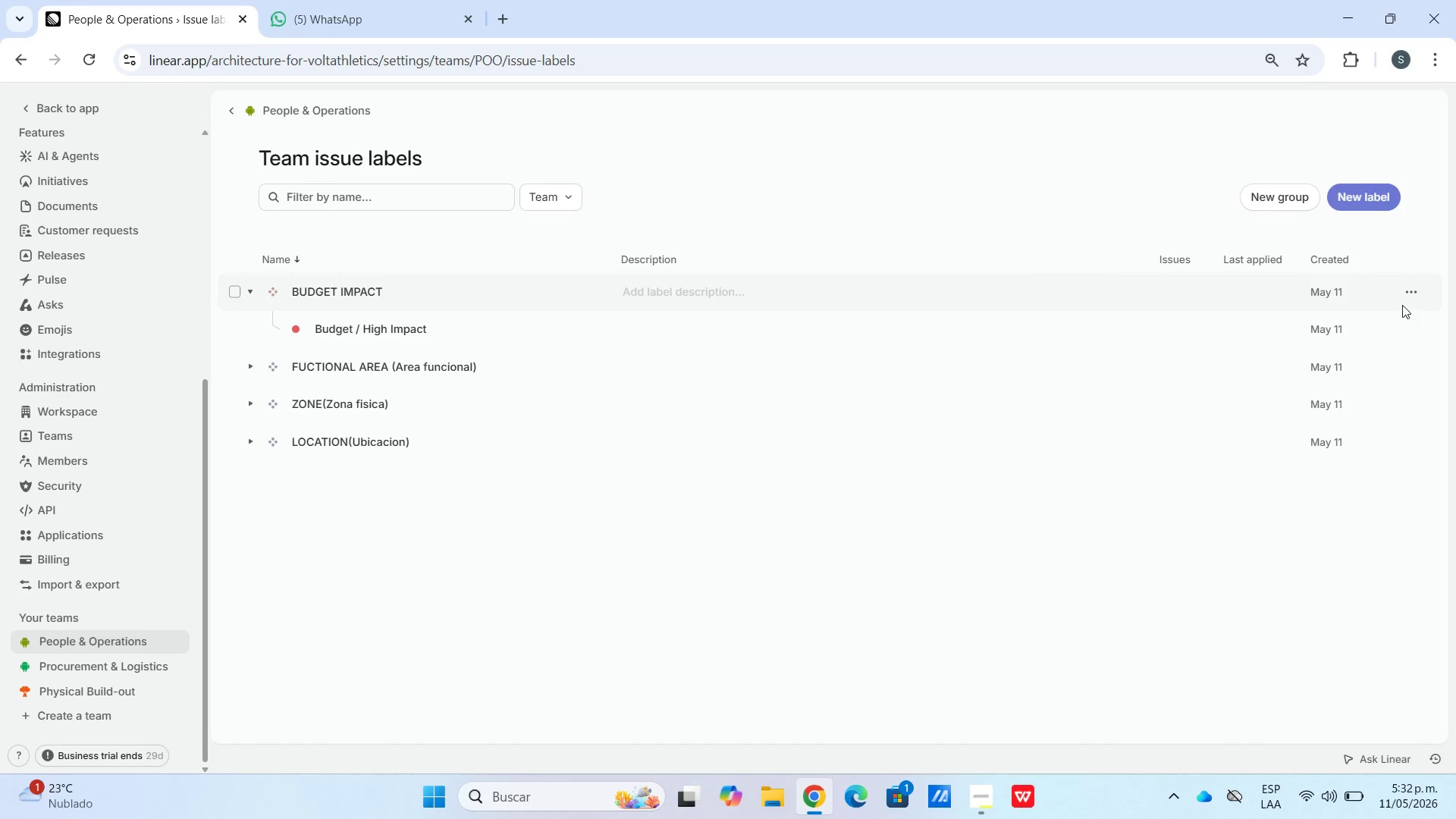 
left_click([1409, 293])
 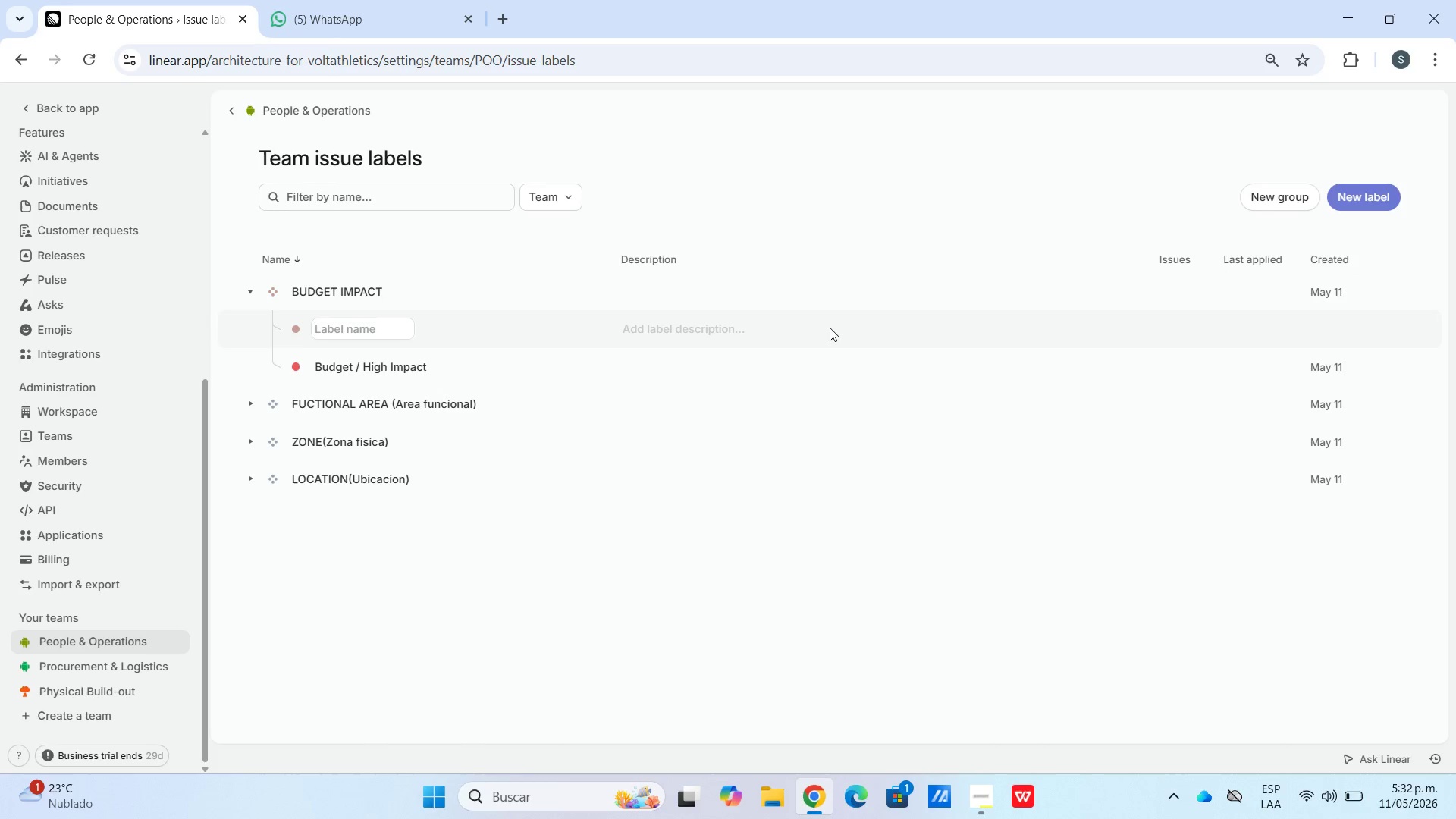 
type(Budget & Medium Impact)
 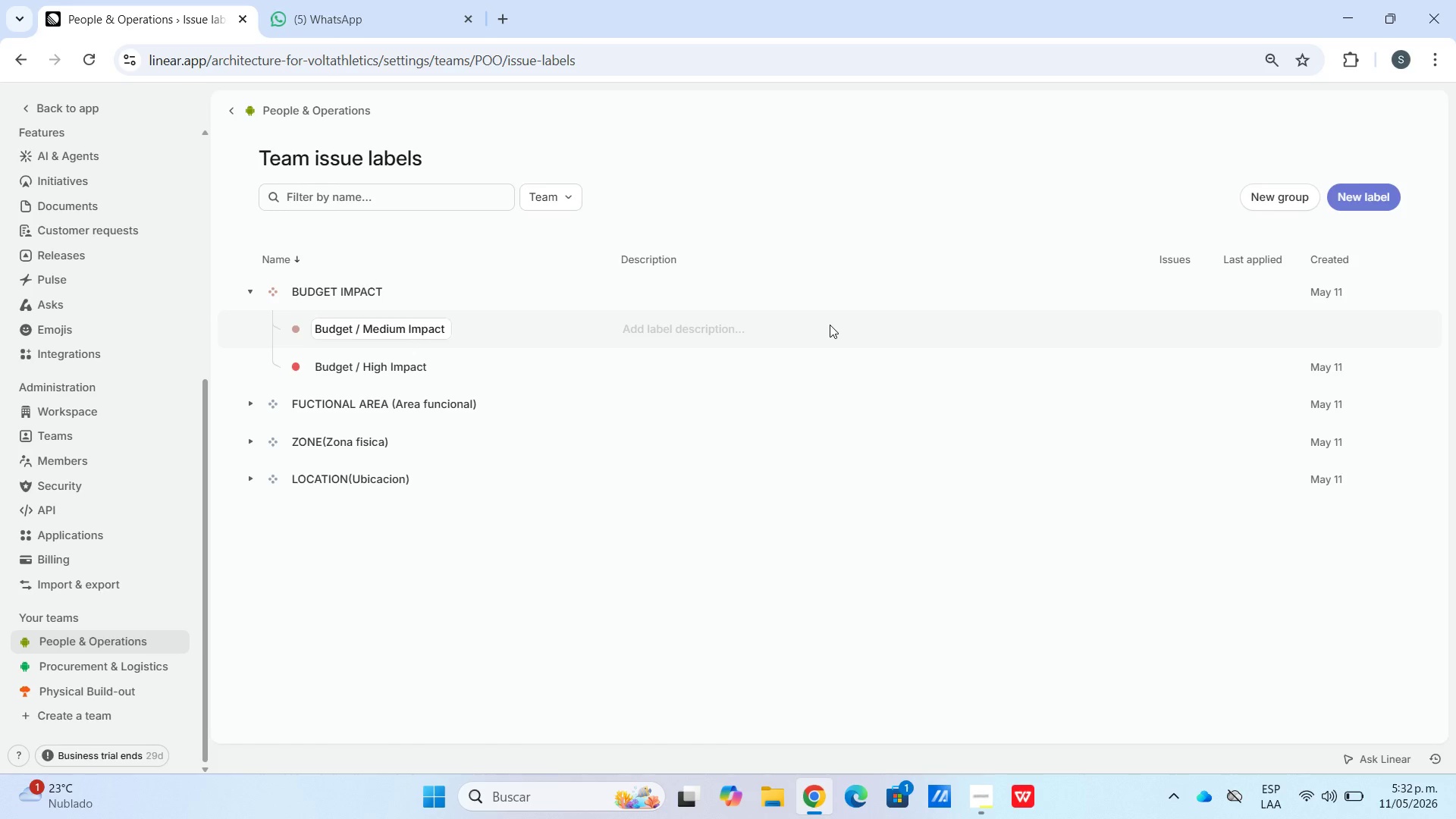 
left_click([299, 325])
 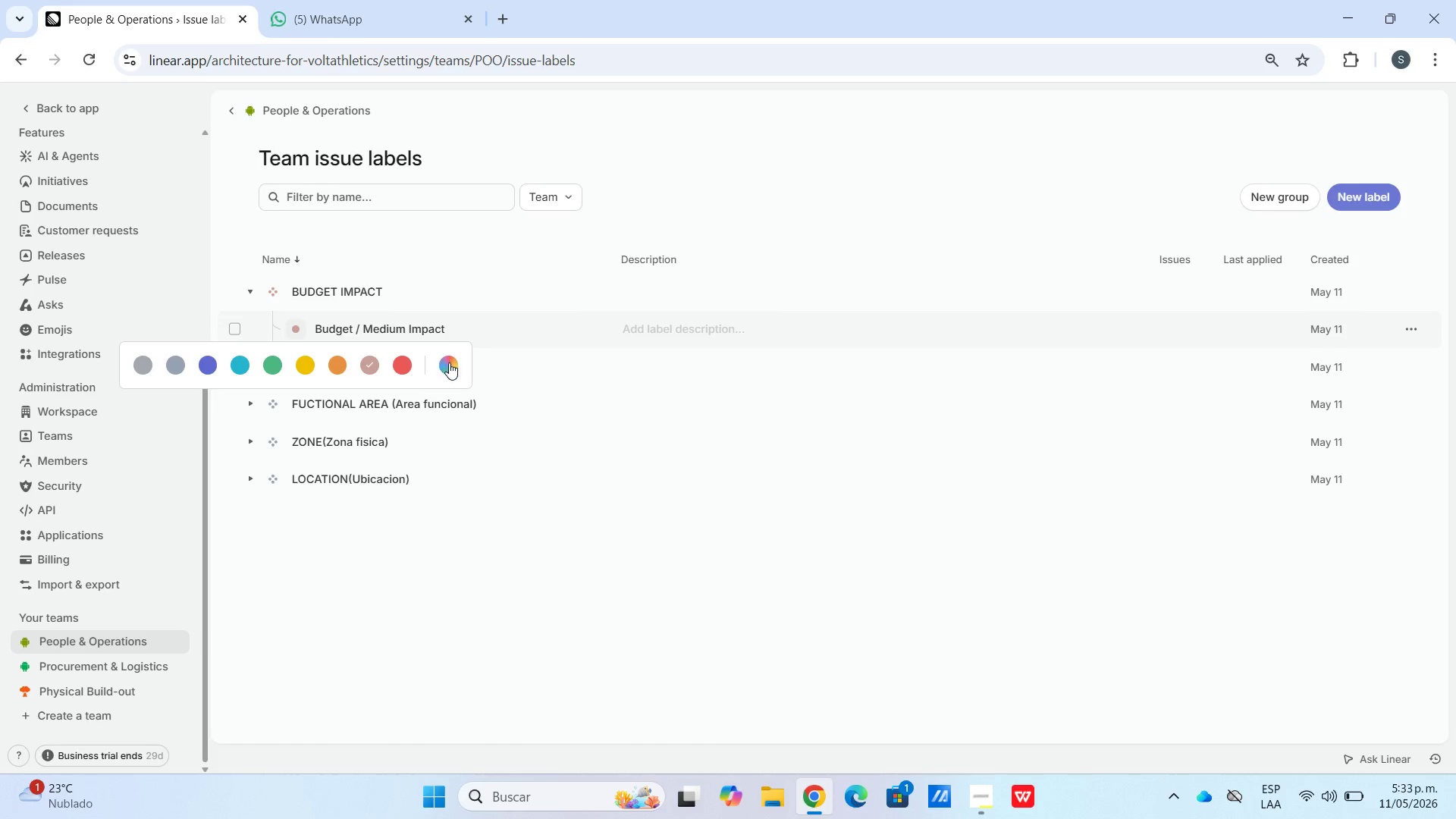 
left_click([447, 429])
 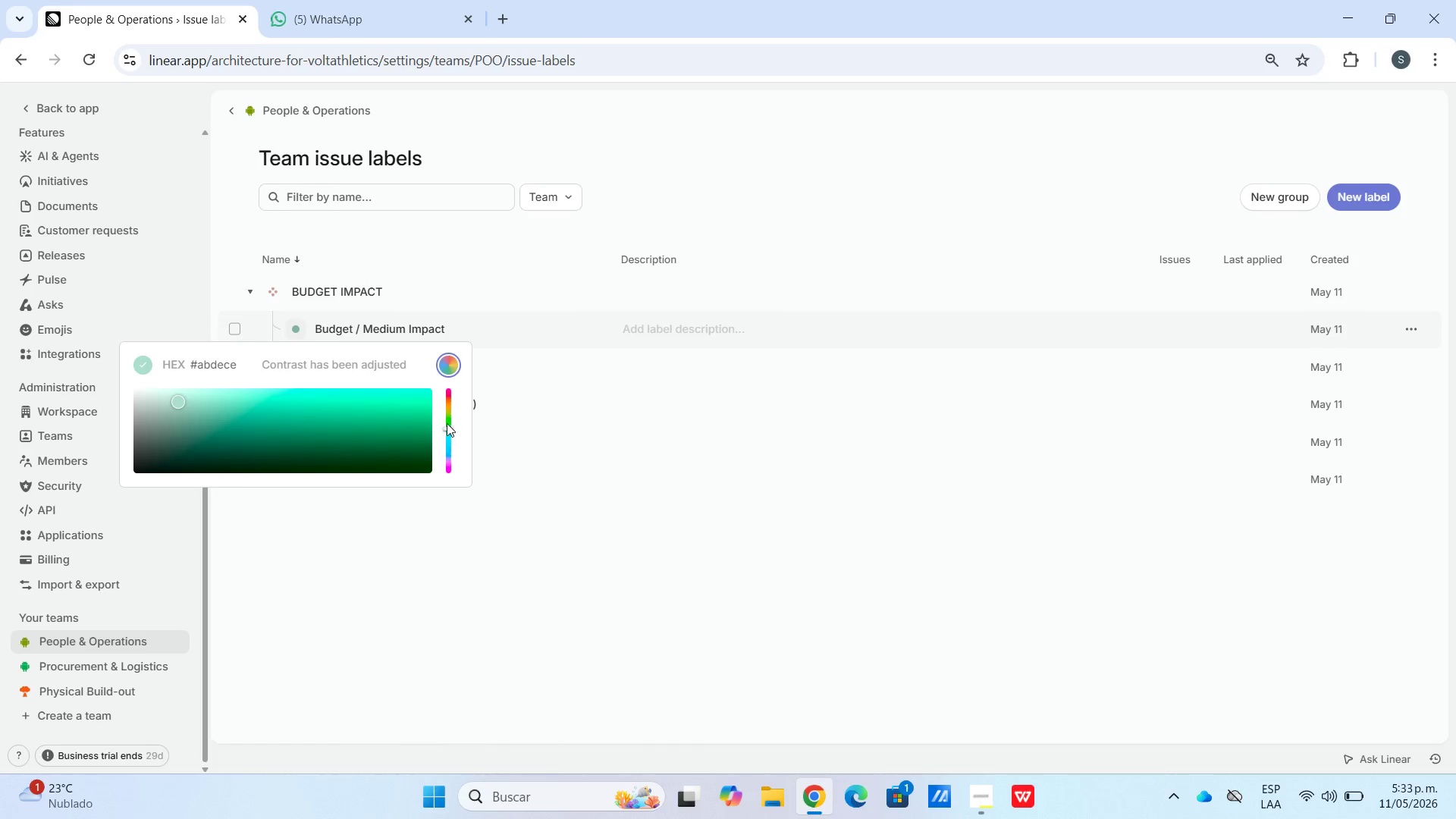 
left_click_drag(start_coordinate=[447, 423], to_coordinate=[448, 416])
 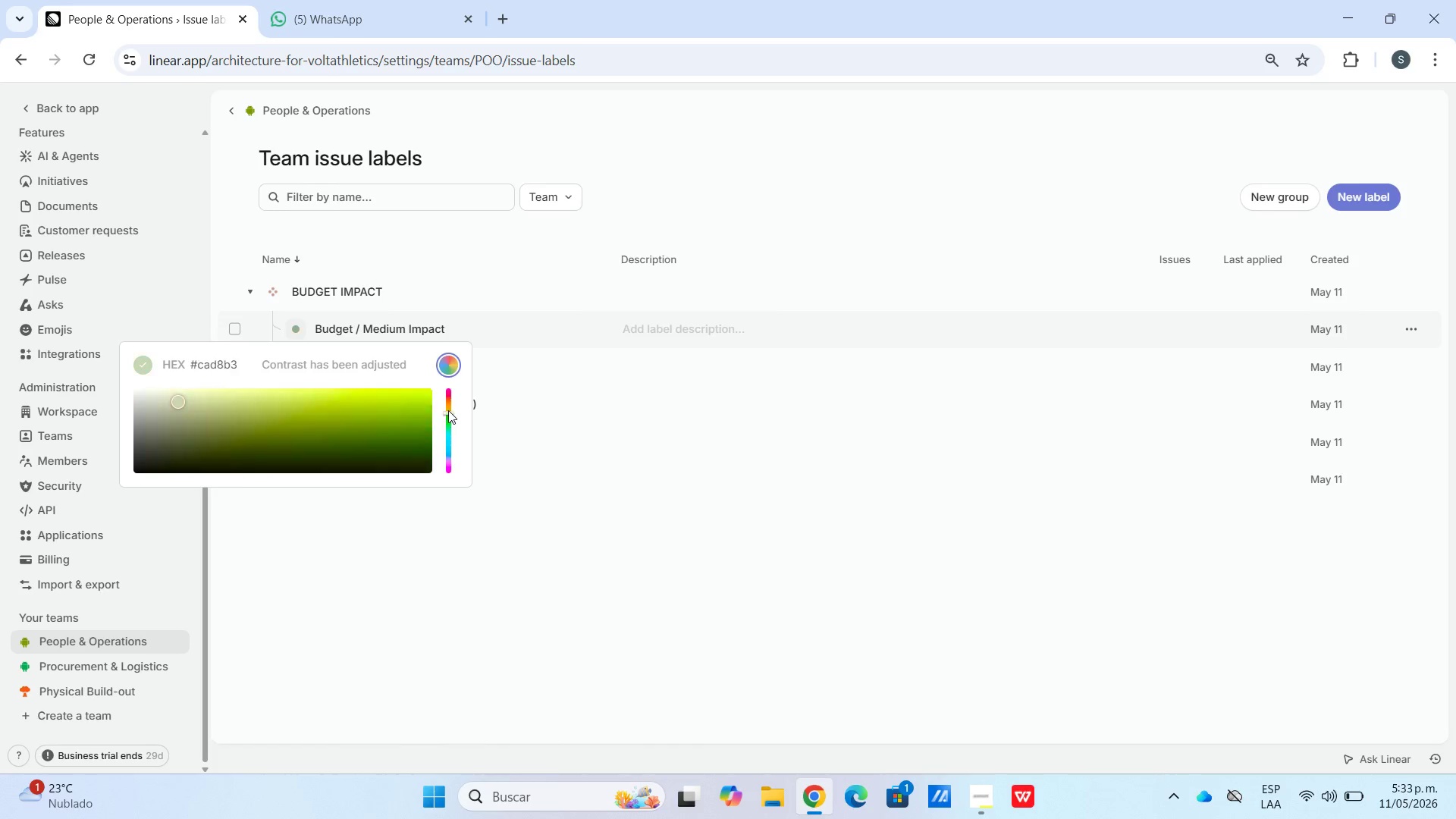 
left_click_drag(start_coordinate=[448, 413], to_coordinate=[448, 409])
 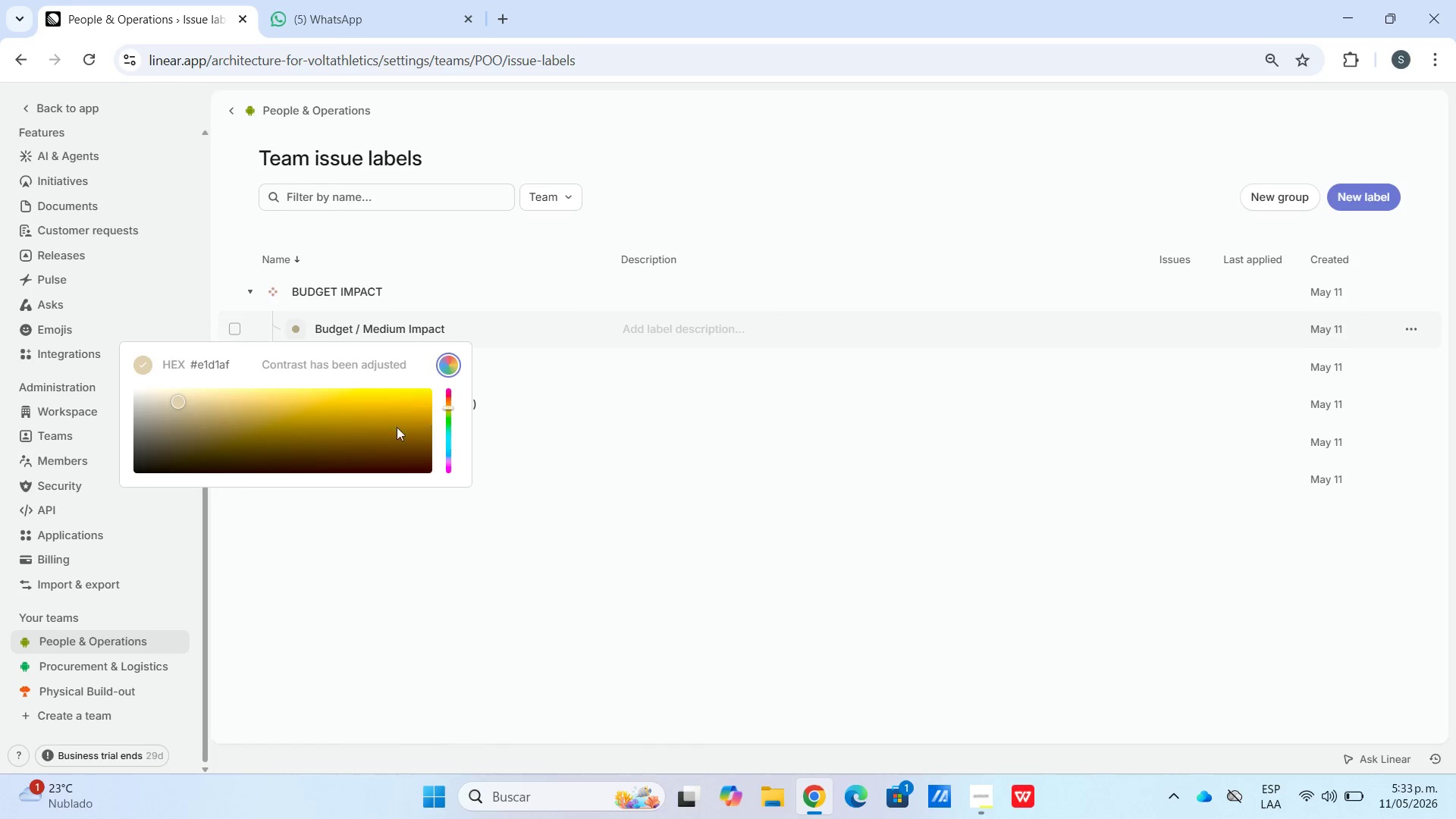 
left_click_drag(start_coordinate=[381, 431], to_coordinate=[337, 397])
 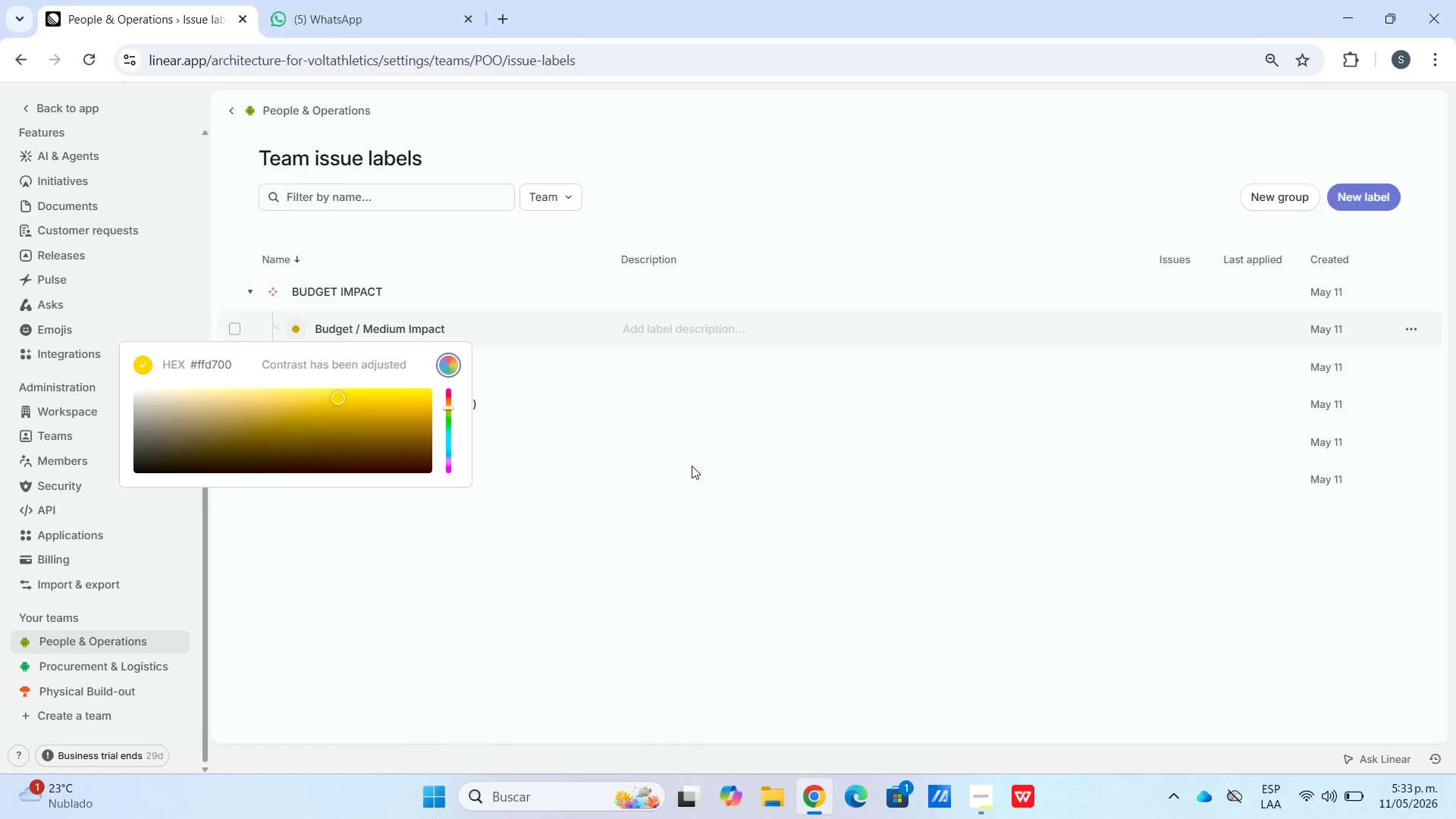 
left_click([692, 466])
 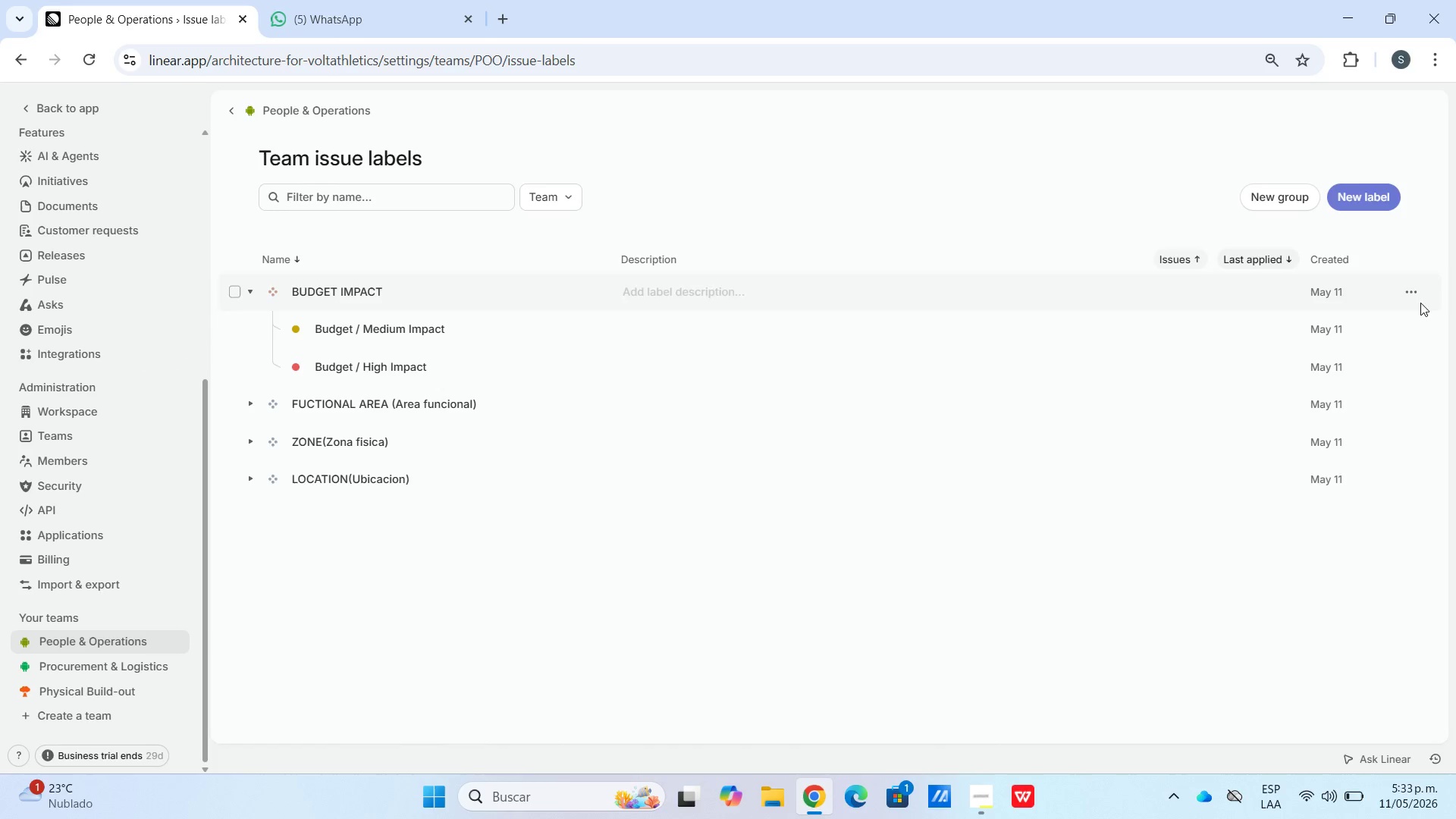 
left_click([1417, 293])
 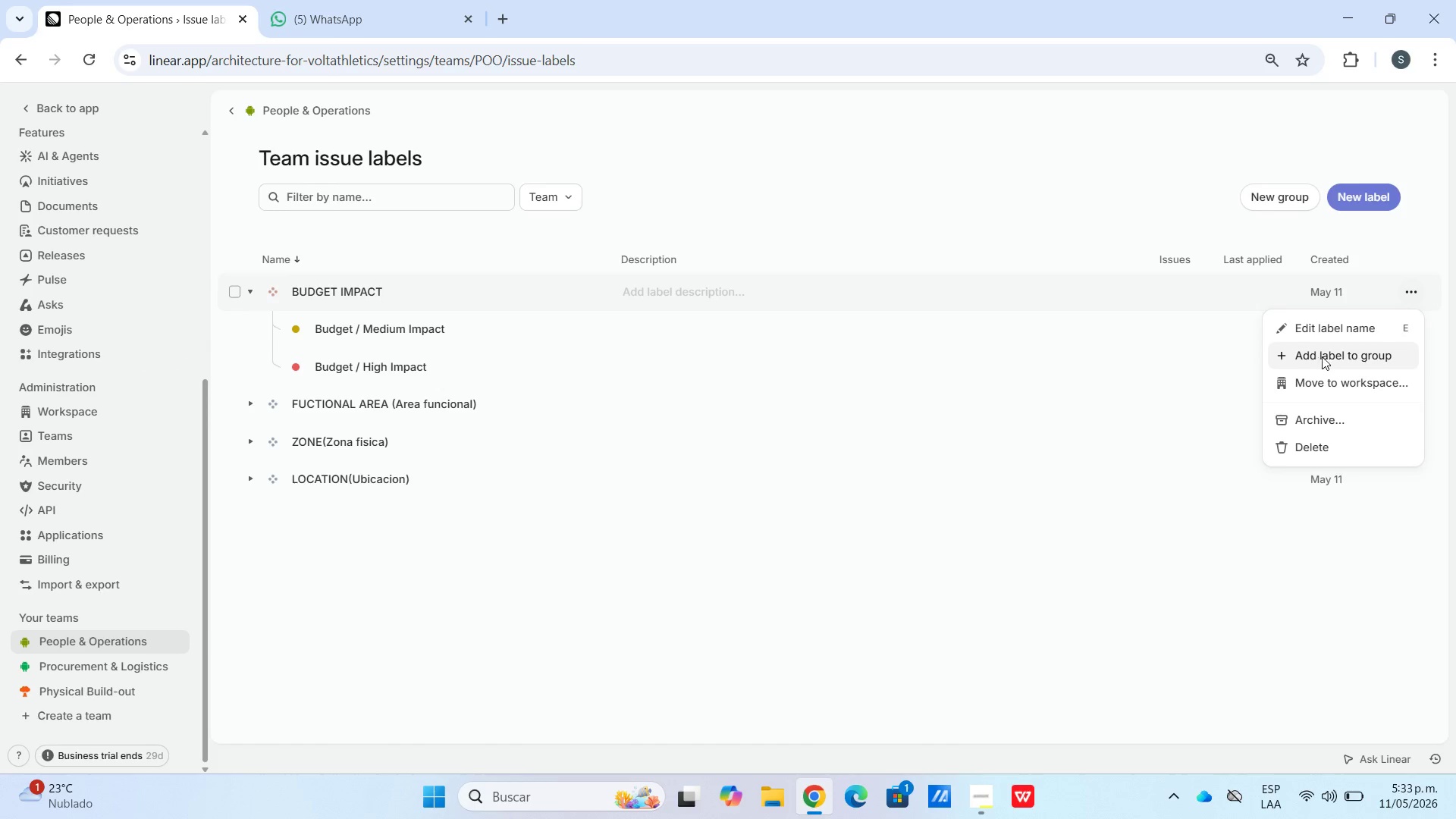 
left_click([1323, 356])
 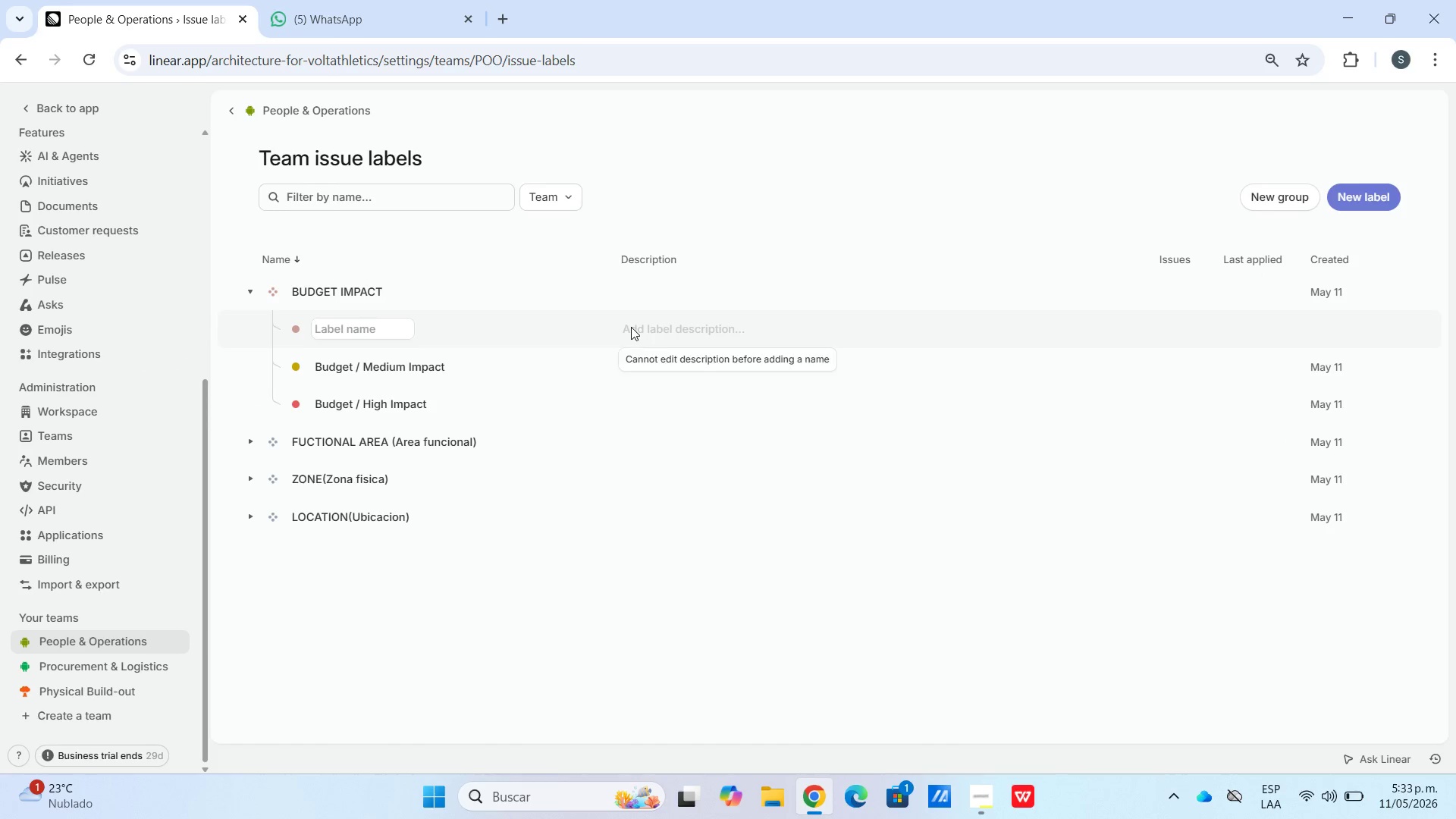 
type(Budget & Loe)
key(Backspace)
type(w Impact)
 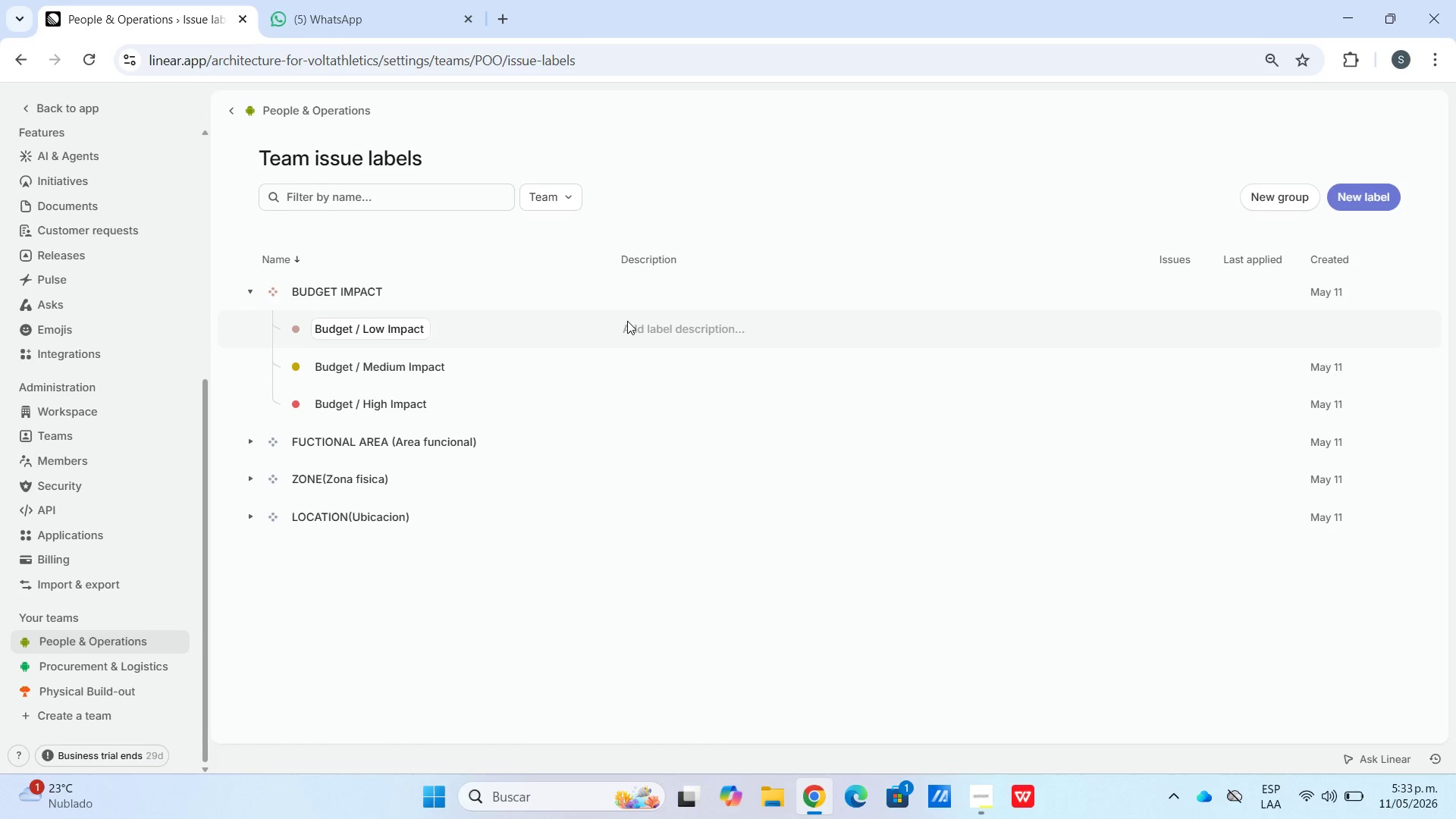 
left_click([293, 328])
 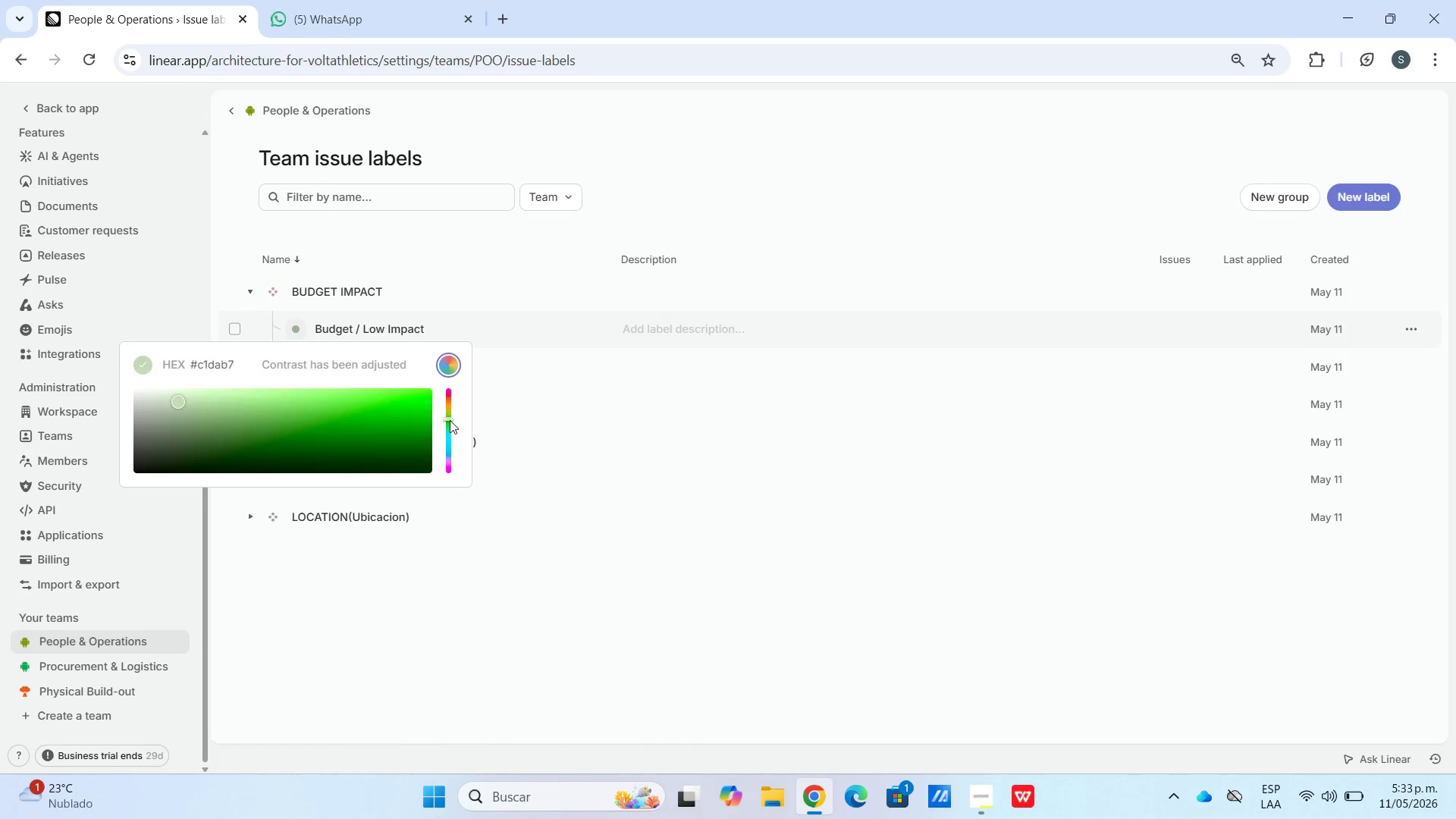 
left_click_drag(start_coordinate=[375, 418], to_coordinate=[389, 418])
 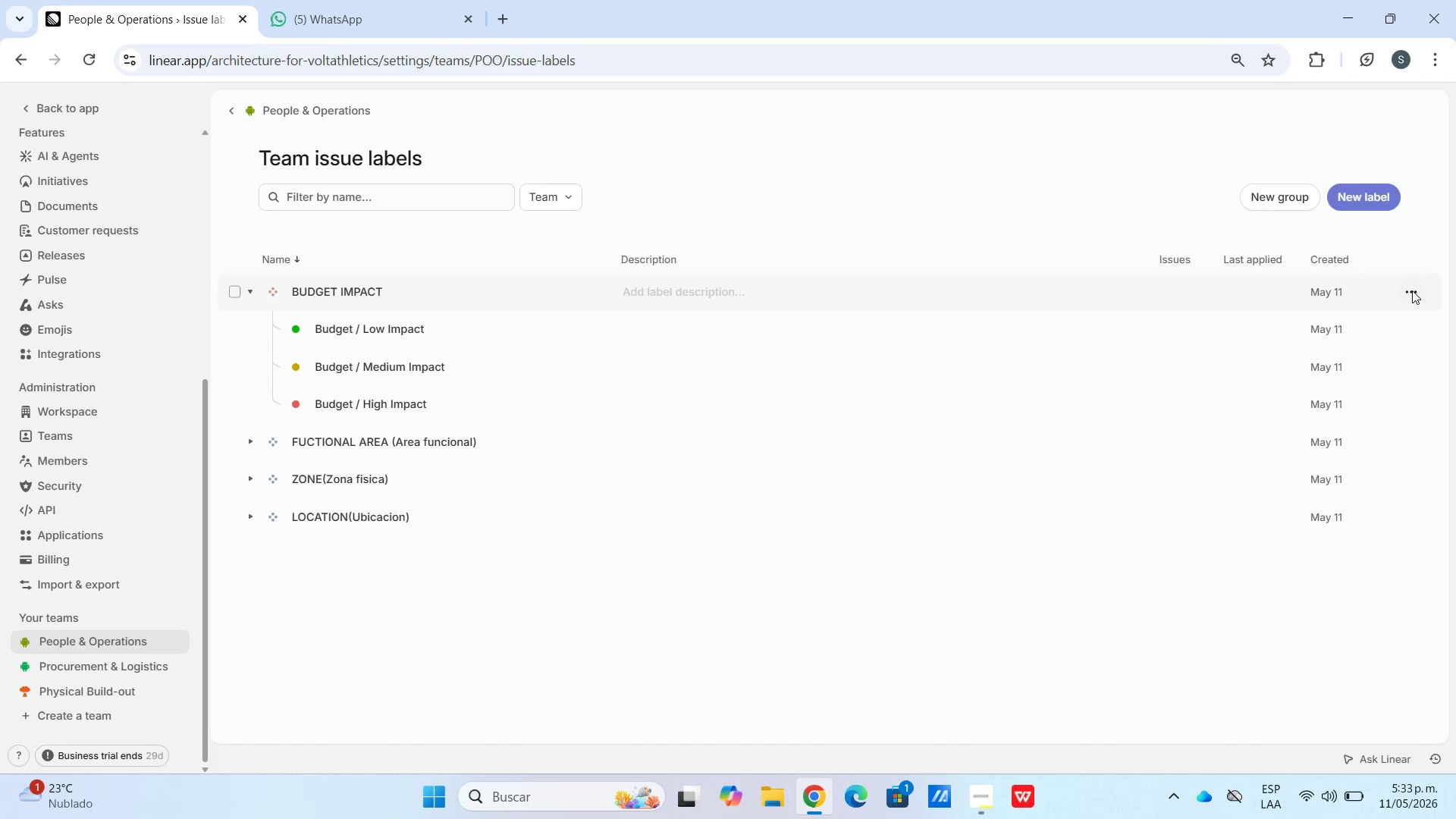 
left_click([1365, 359])
 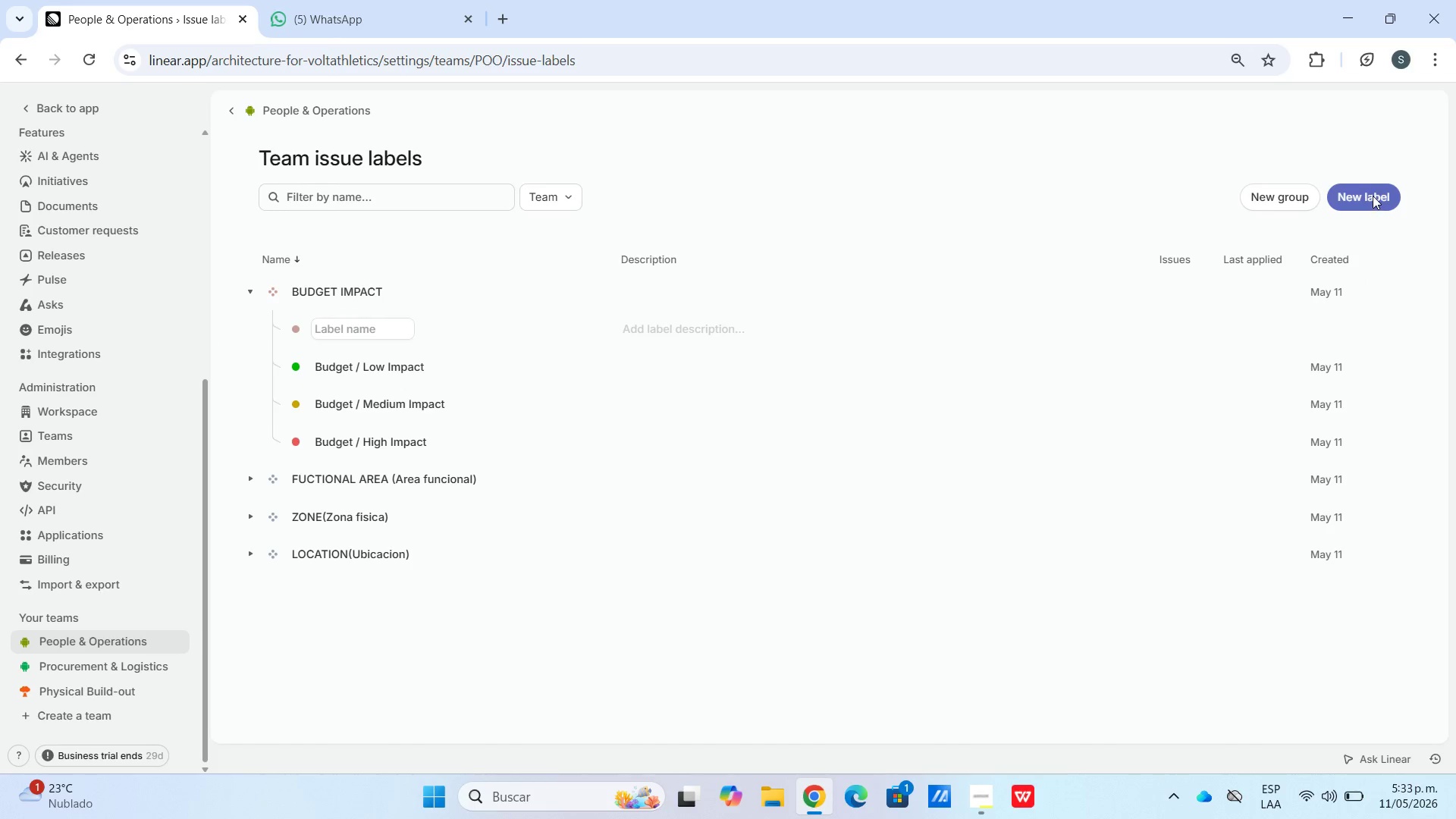 
wait(5.8)
 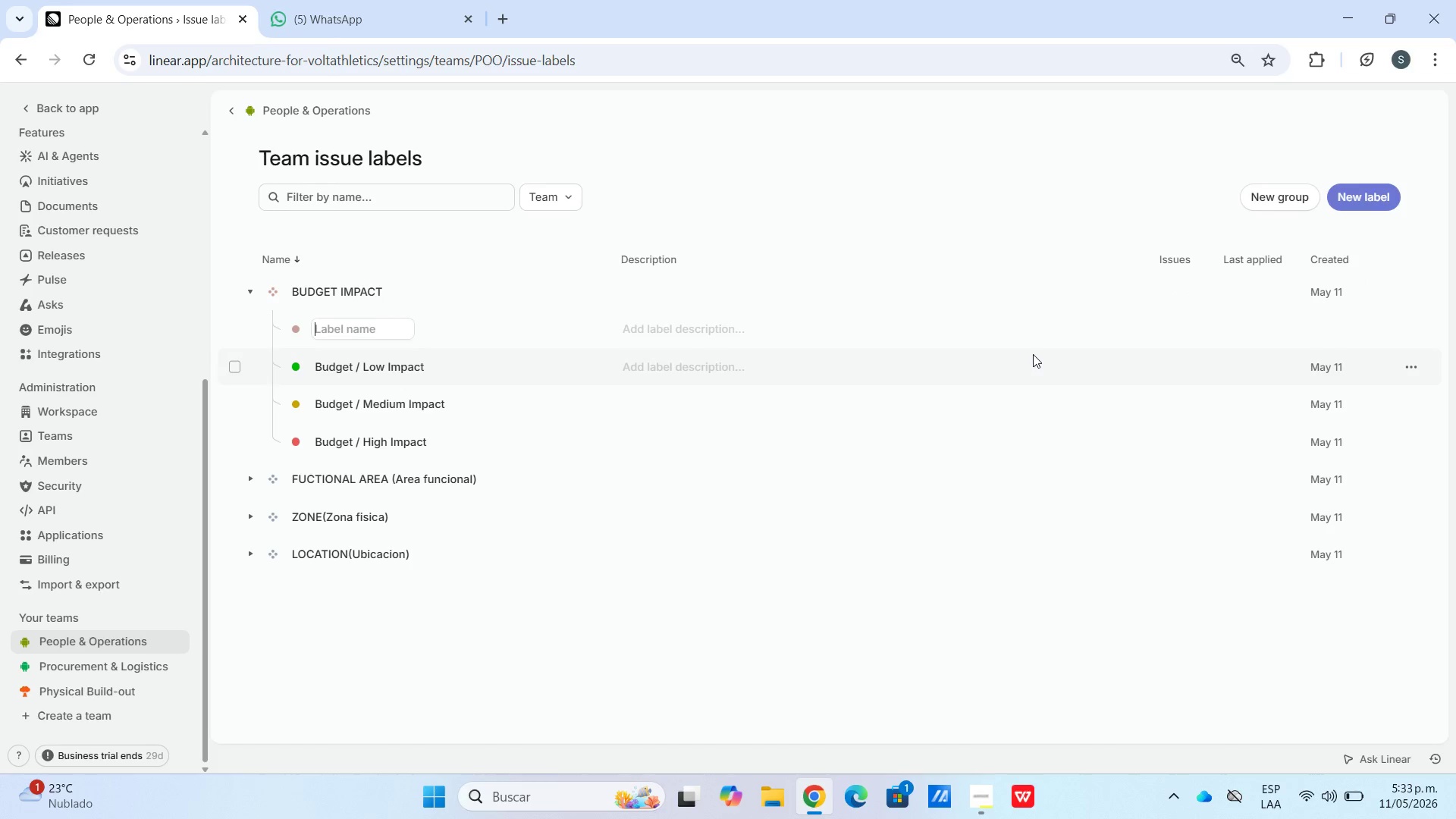 
left_click([1305, 200])
 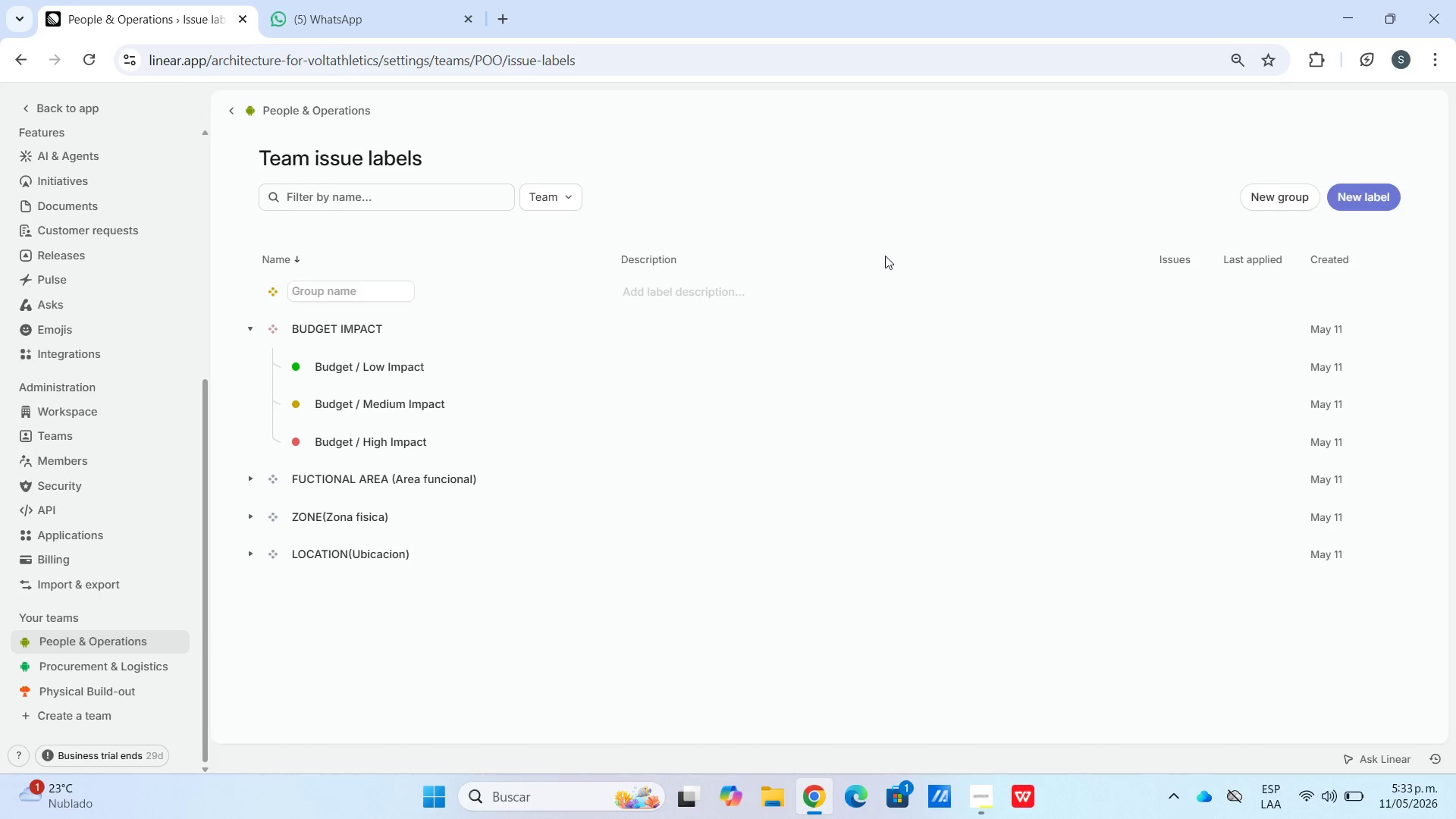 
type(Vende)
 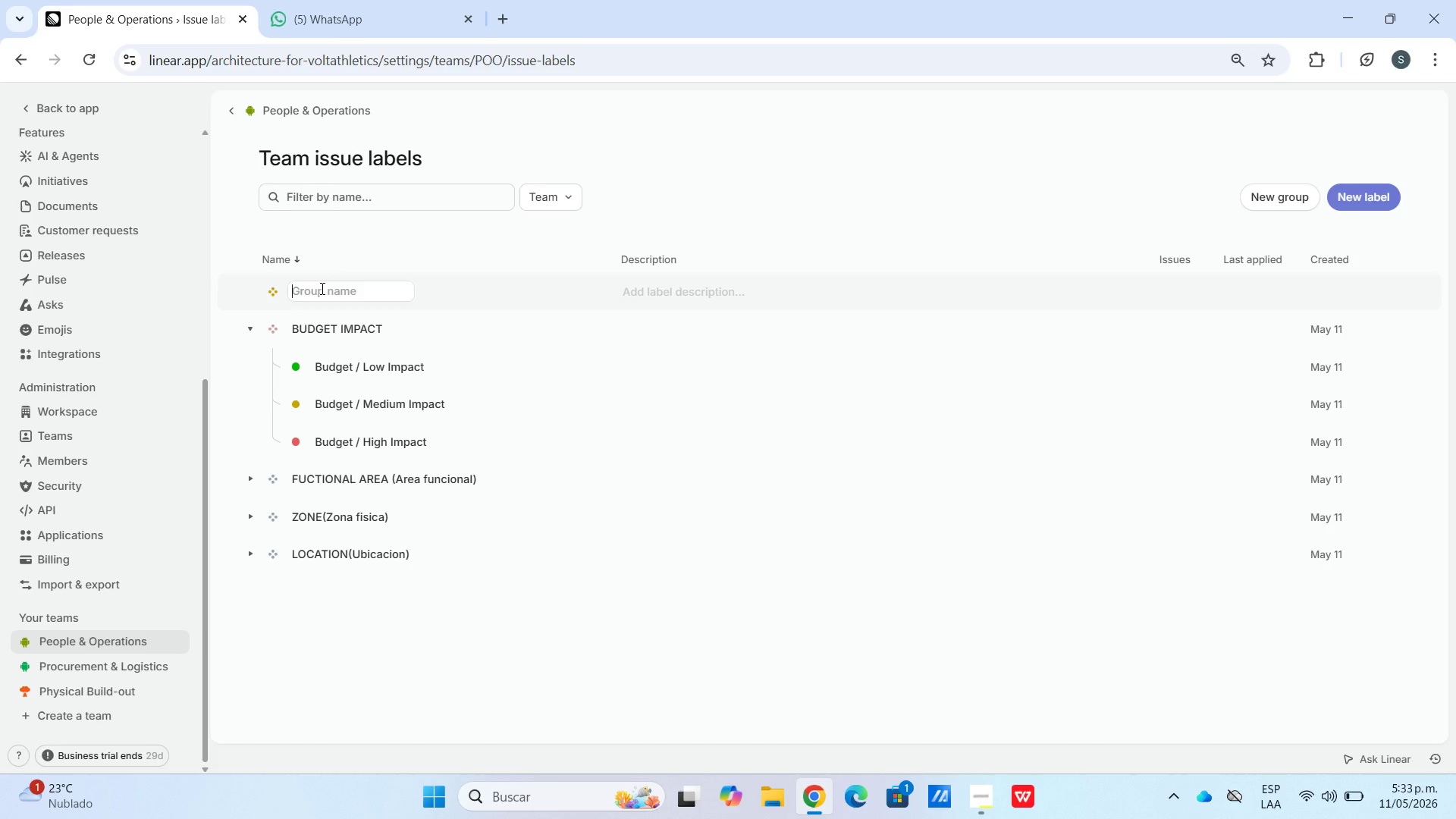 
type(VENDOR STATUS)
 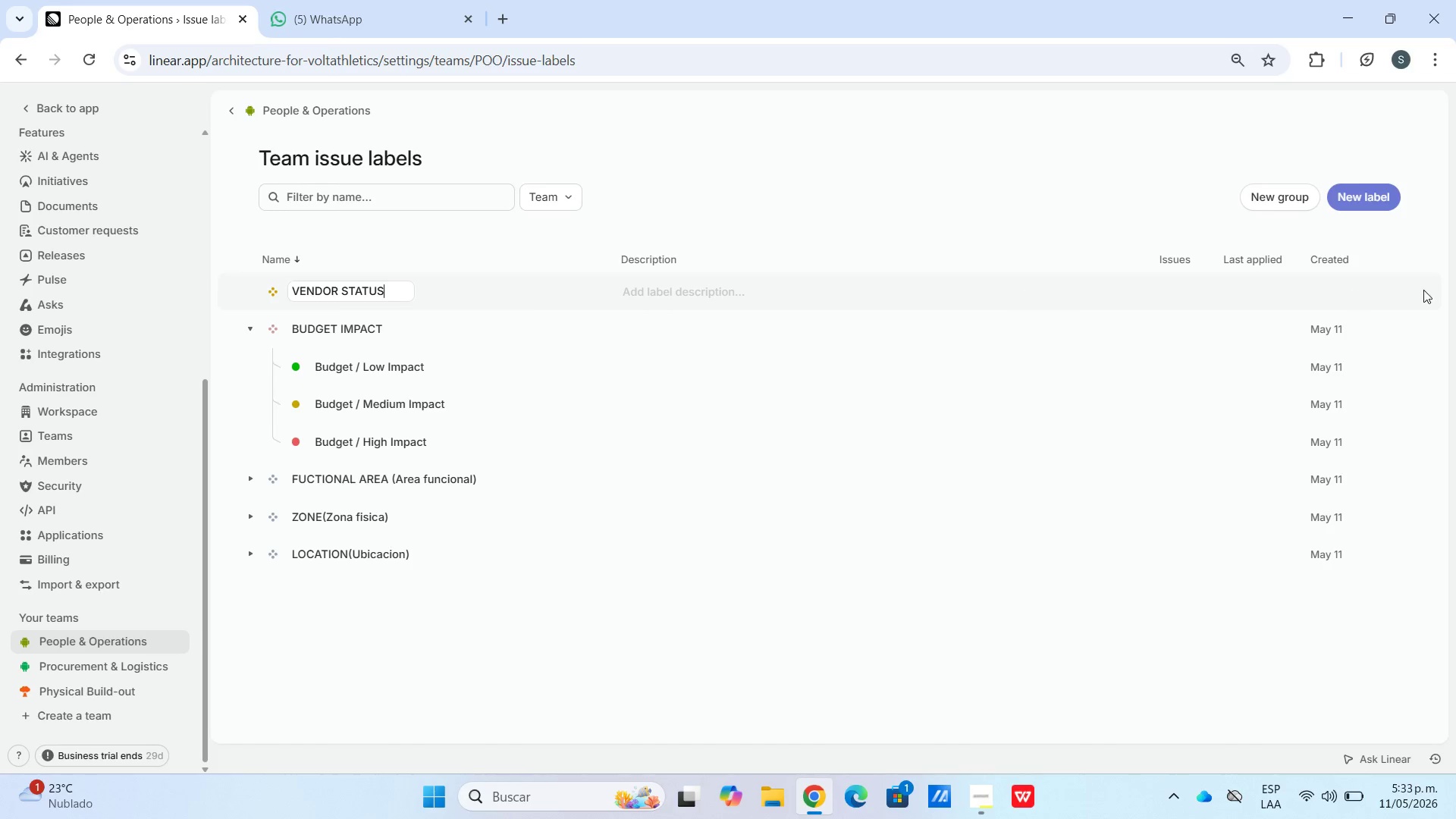 
wait(5.78)
 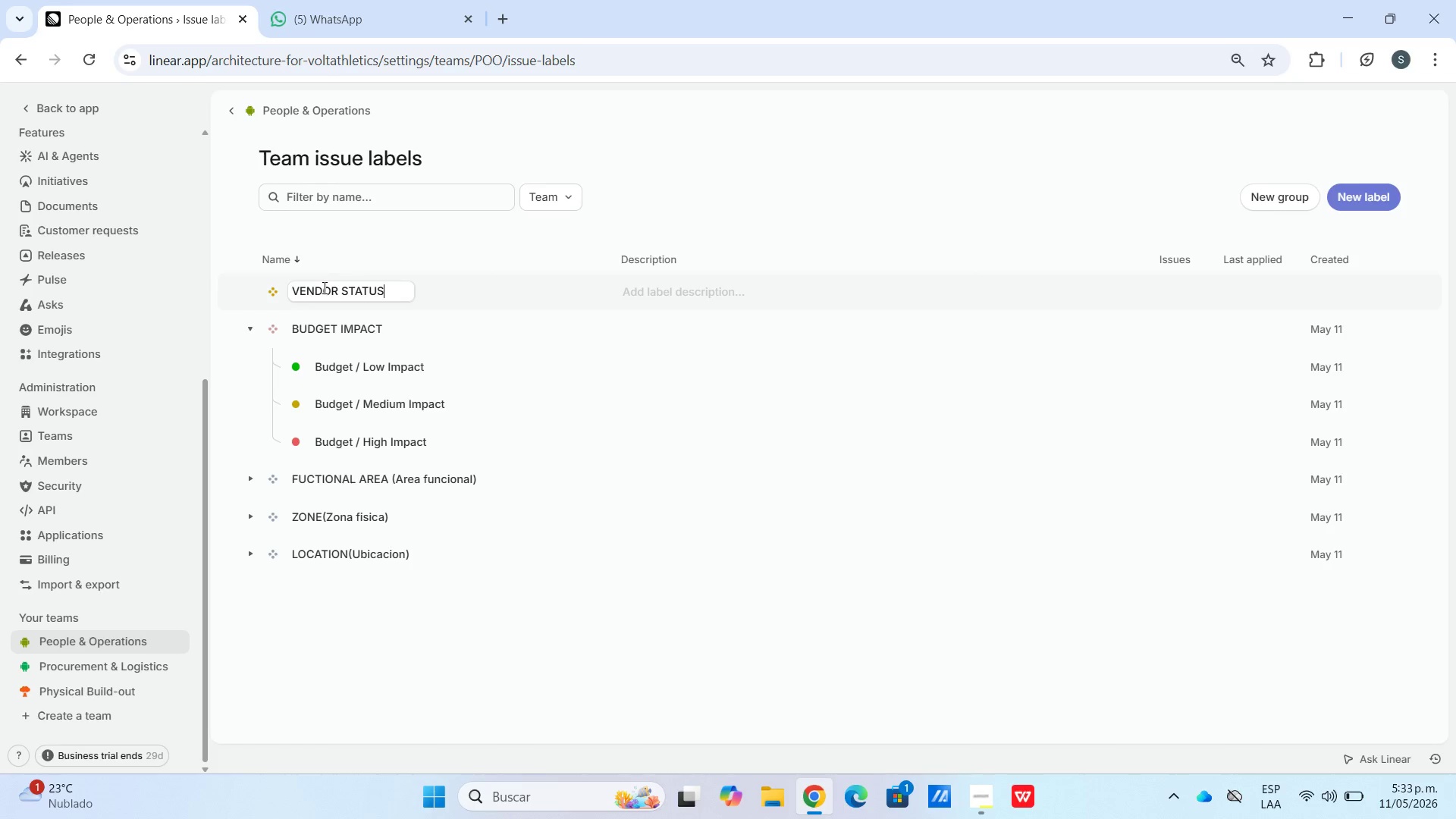 
key(Enter)
 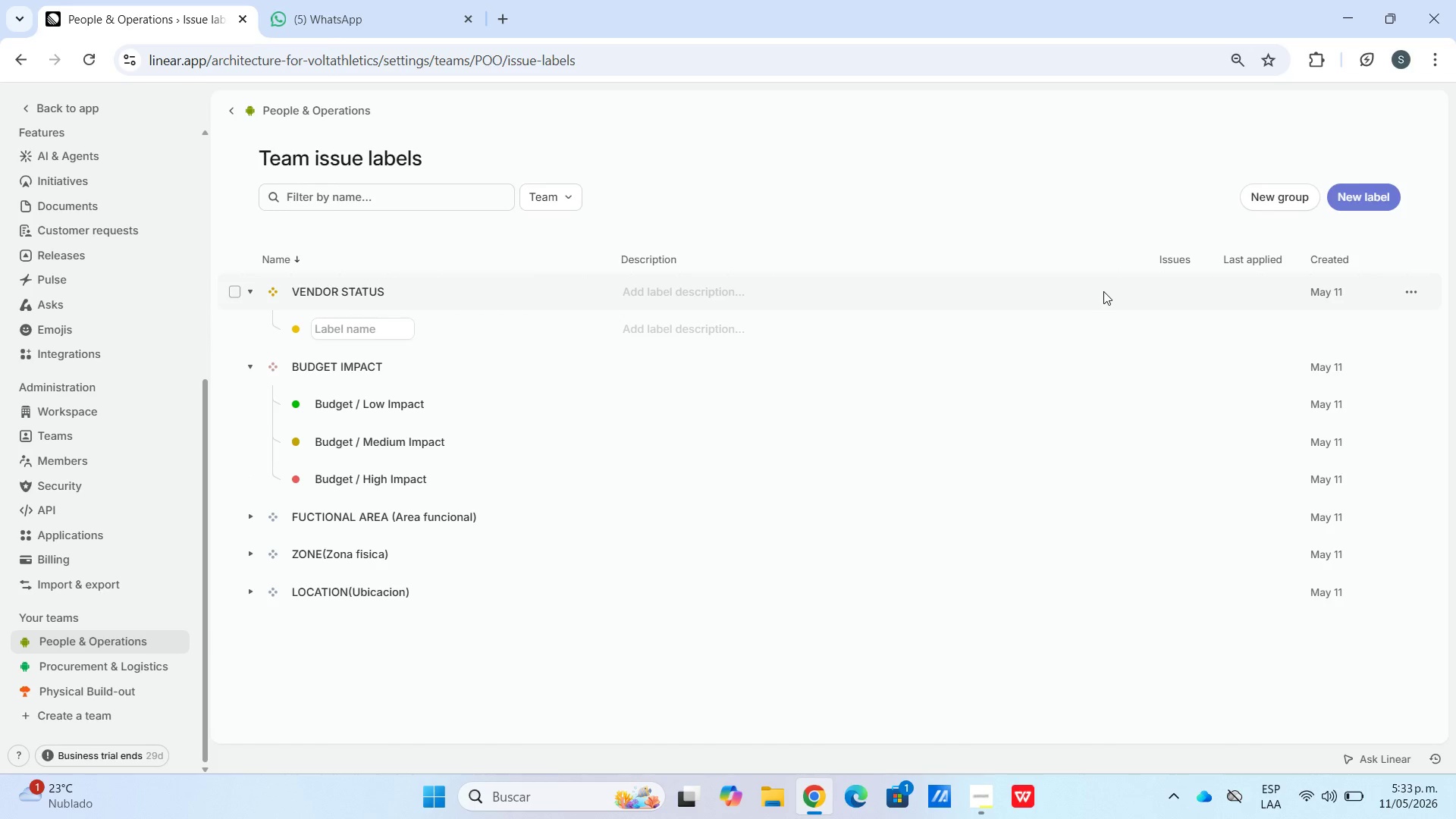 
type(Vendor & Pending)
 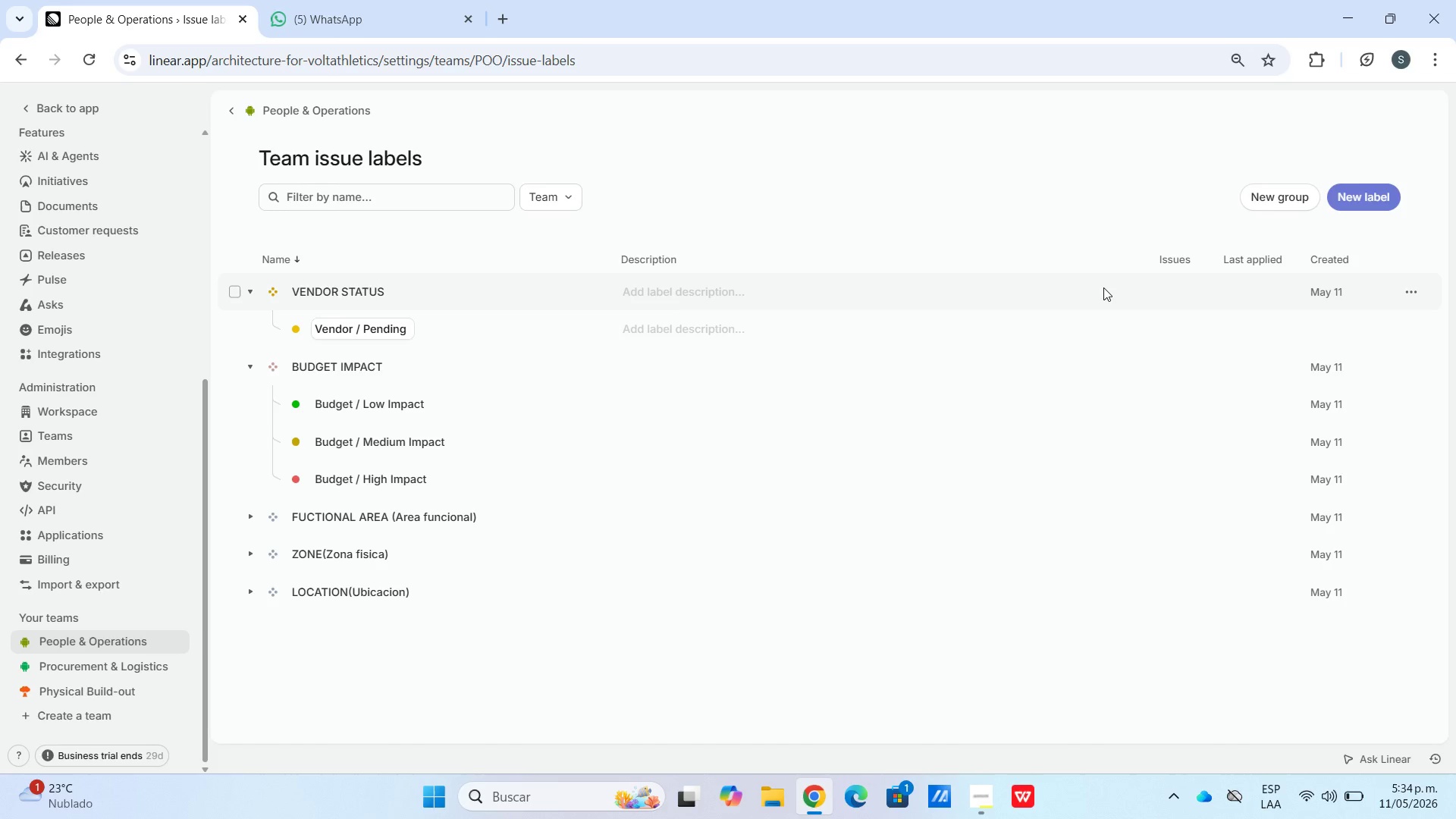 
left_click([1414, 292])
 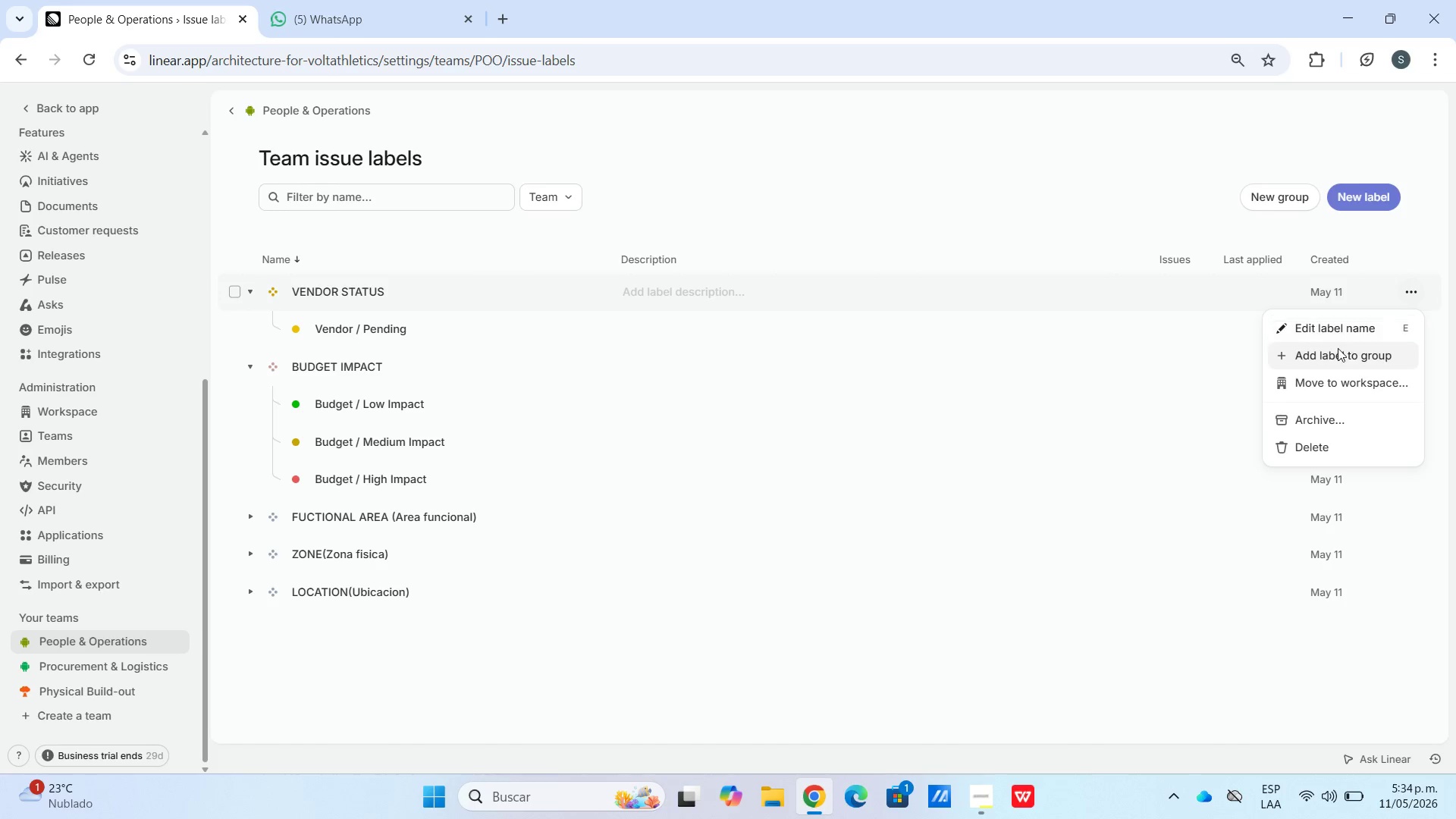 
left_click([1338, 348])
 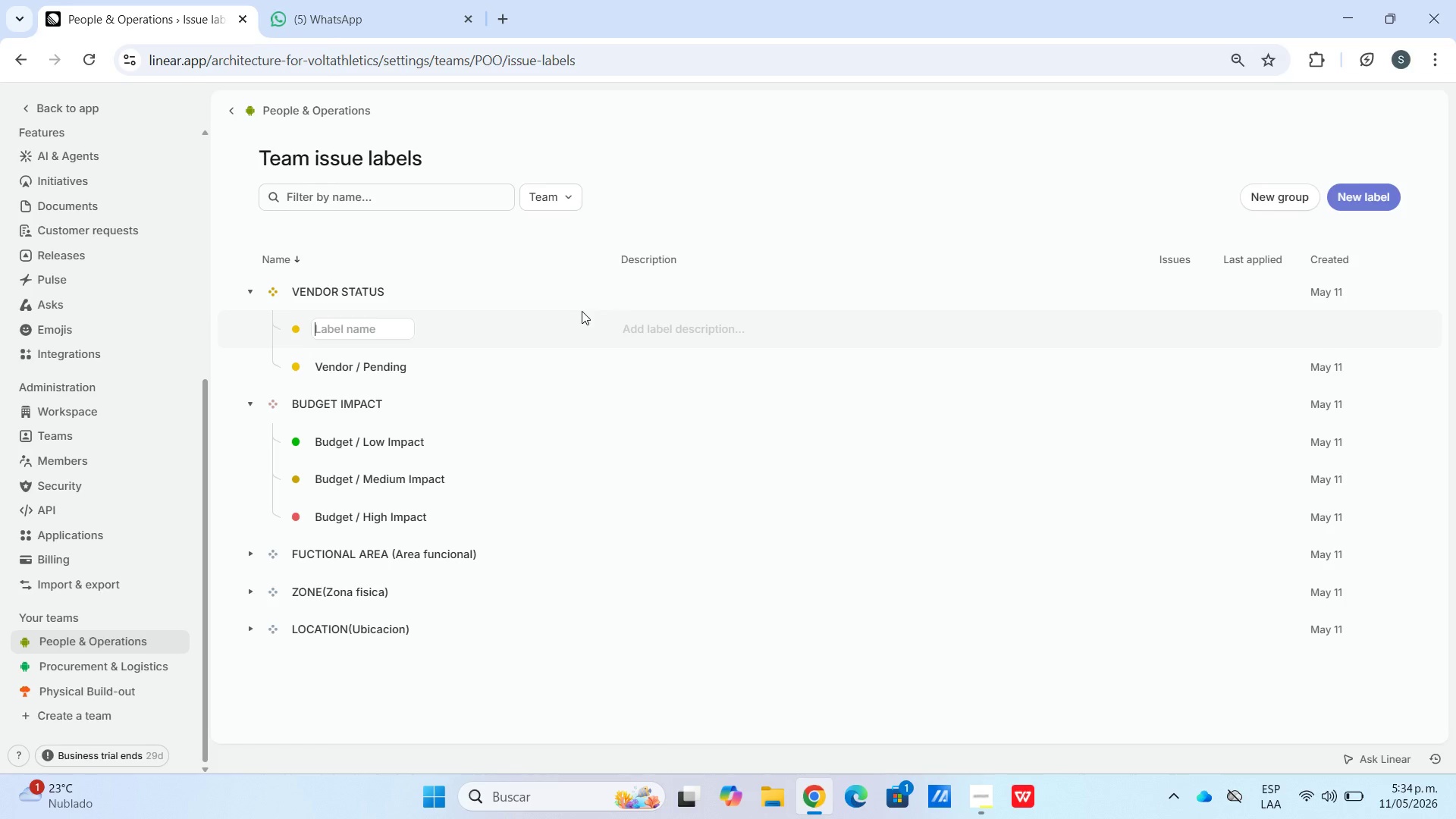 
wait(8.7)
 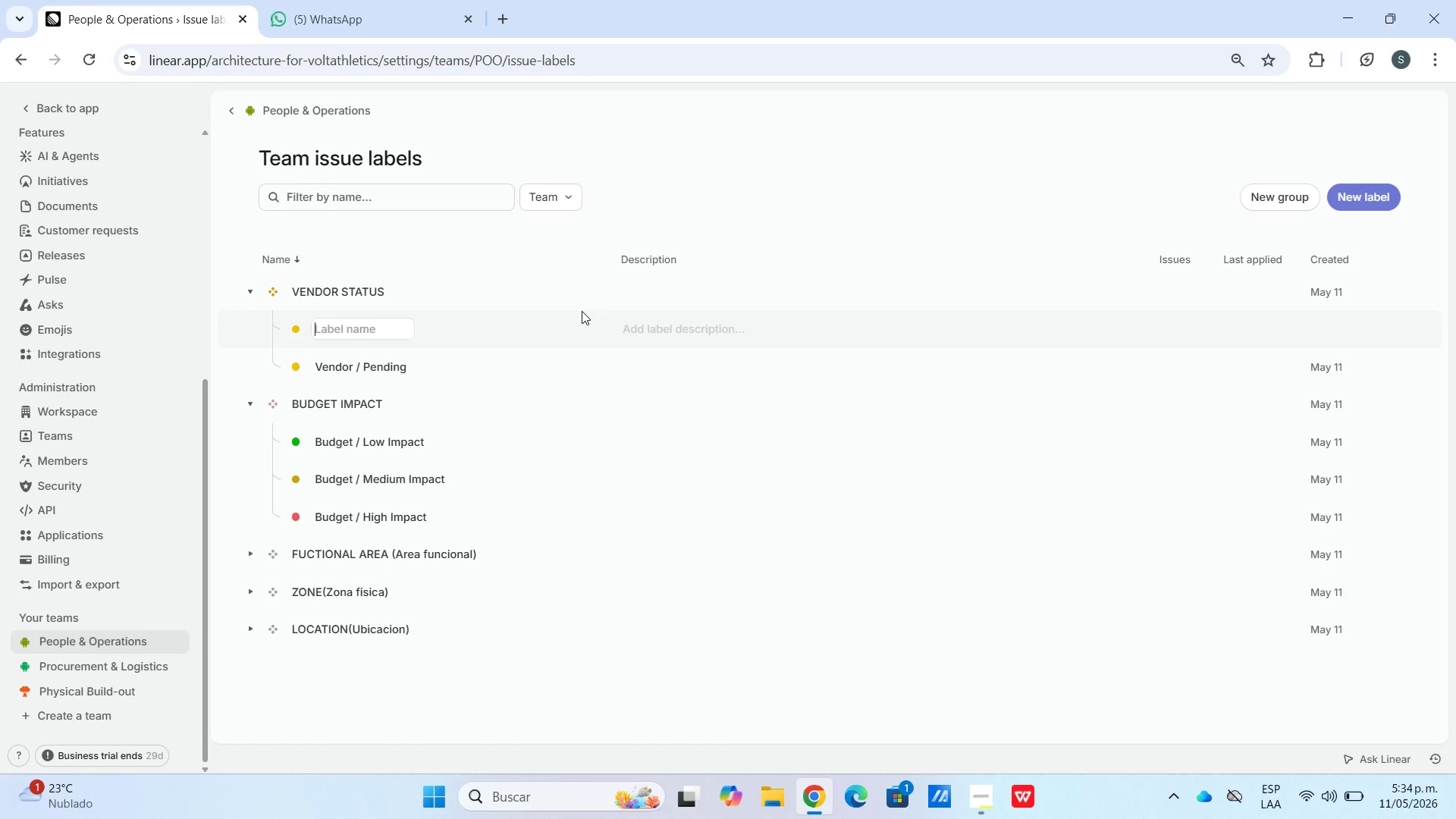 
type(Vendor)
 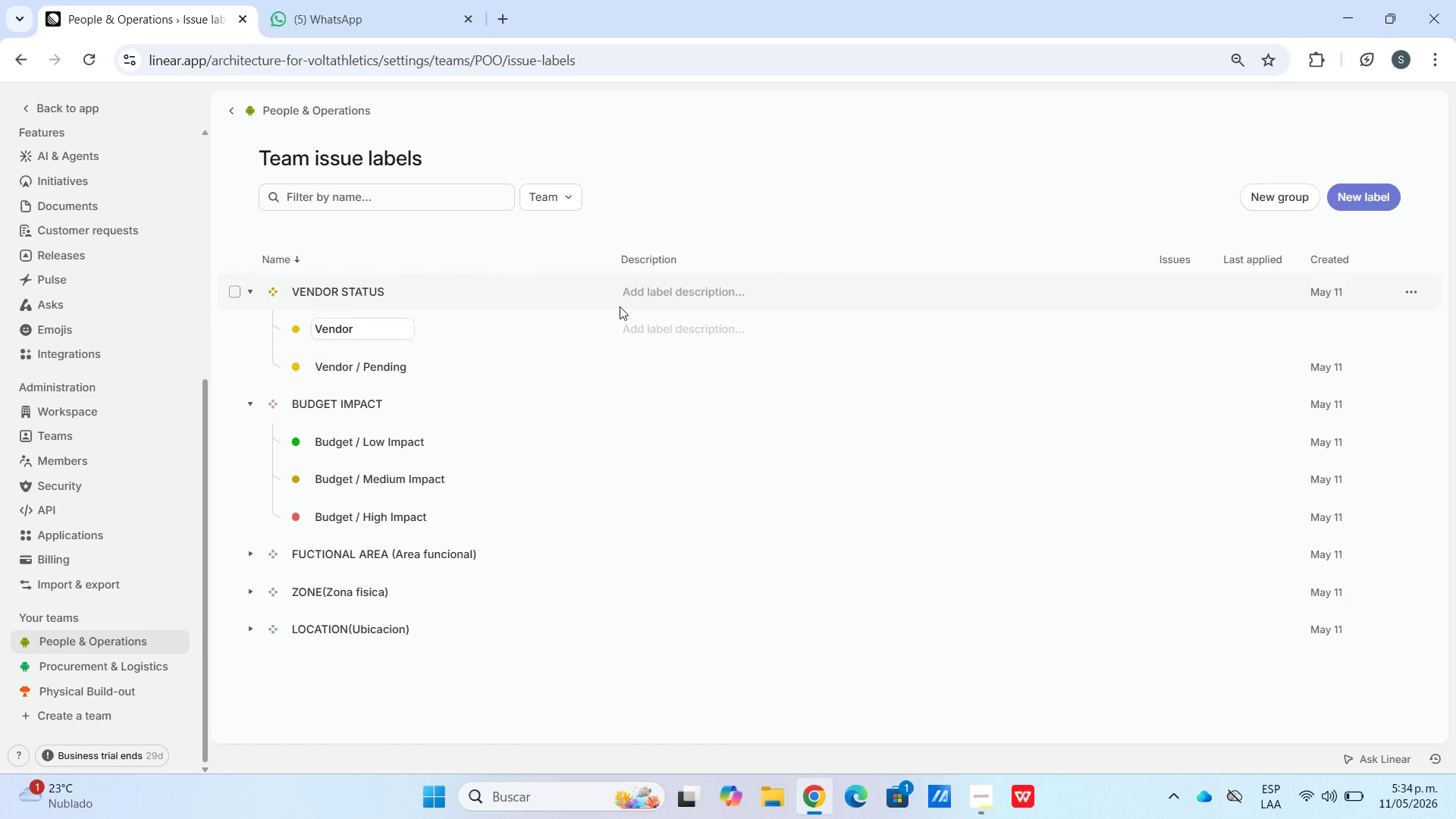 
type( & Confirmed)
 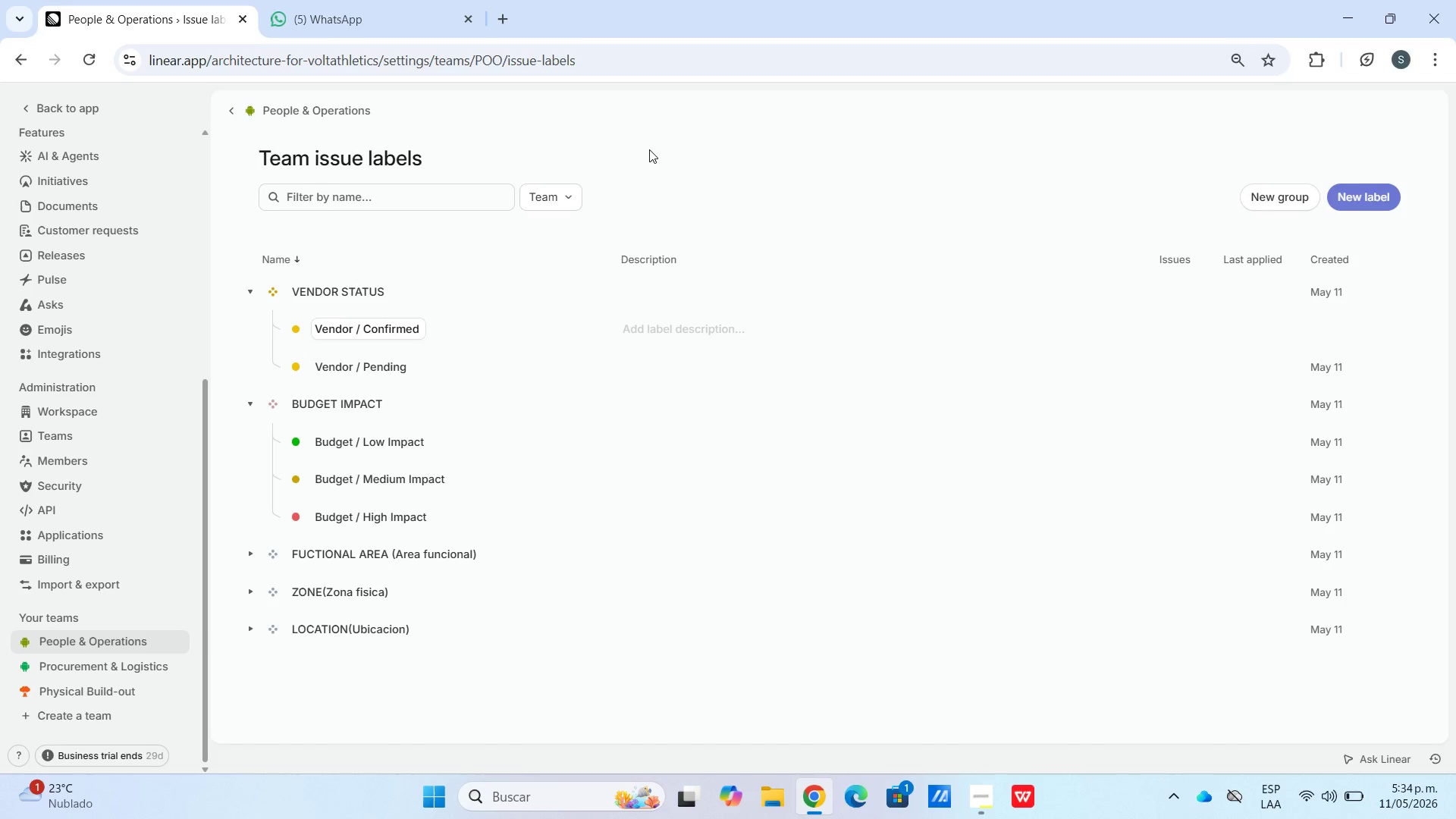 
left_click([297, 325])
 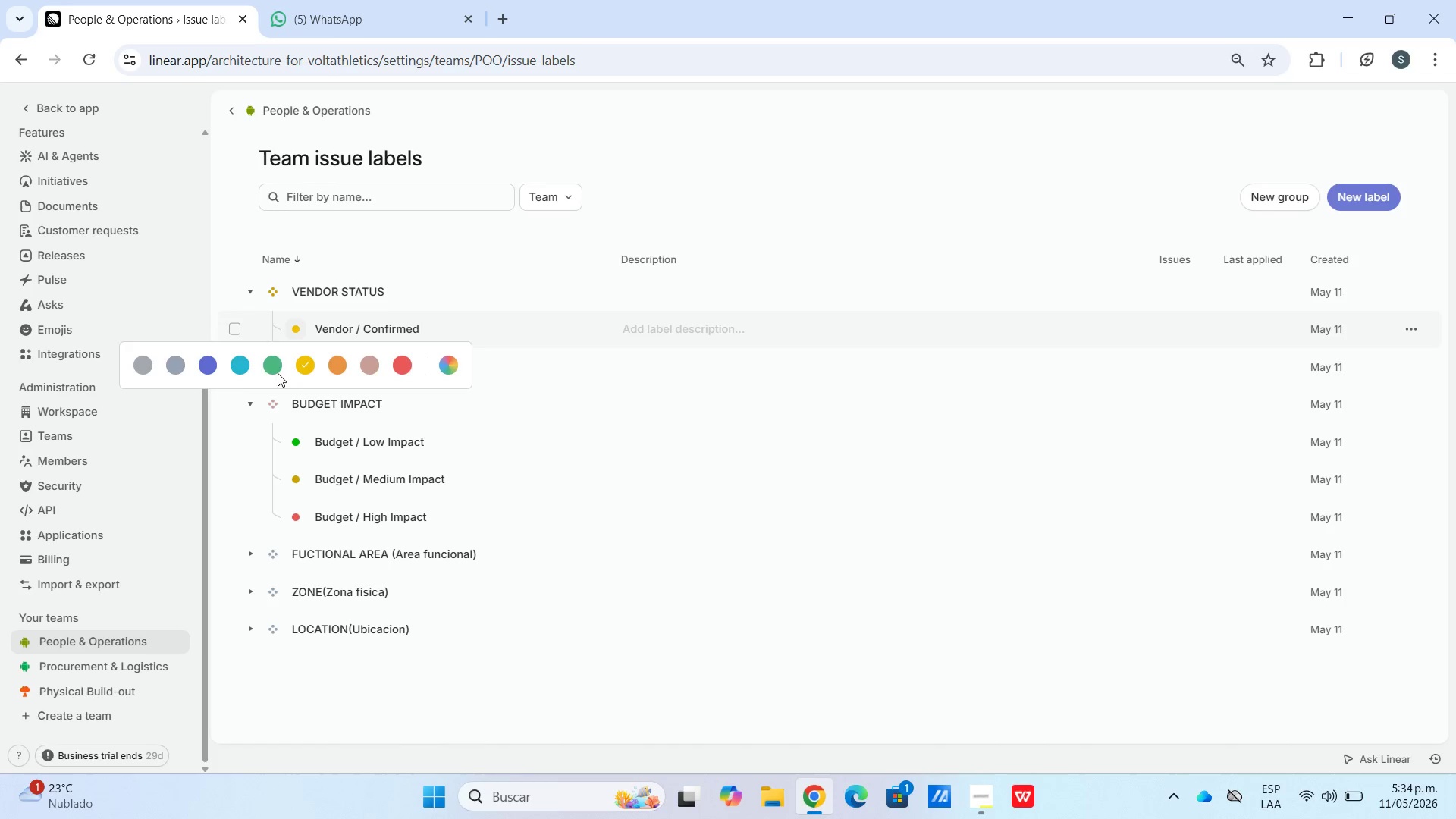 
left_click([269, 369])
 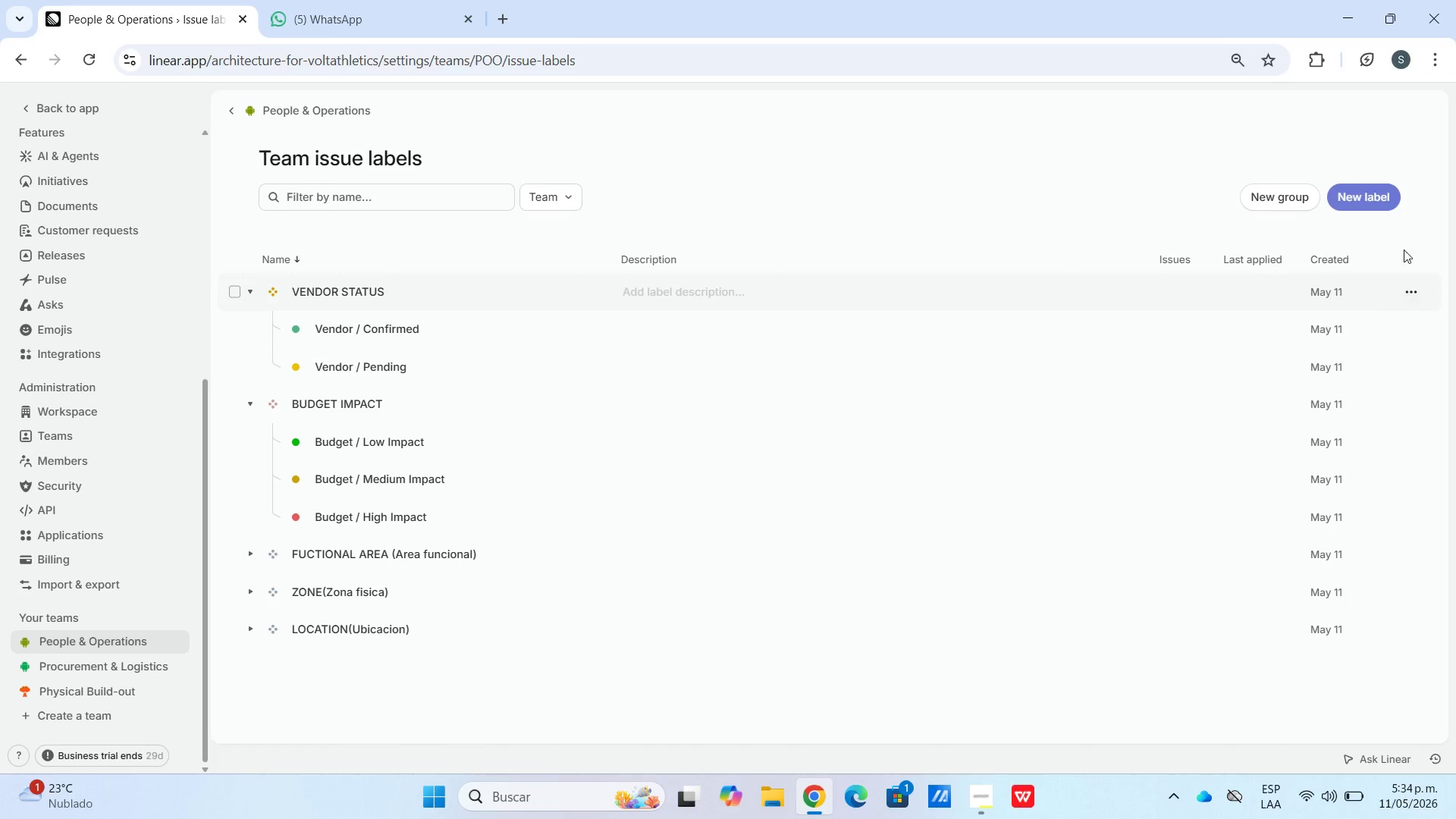 
left_click([1417, 289])
 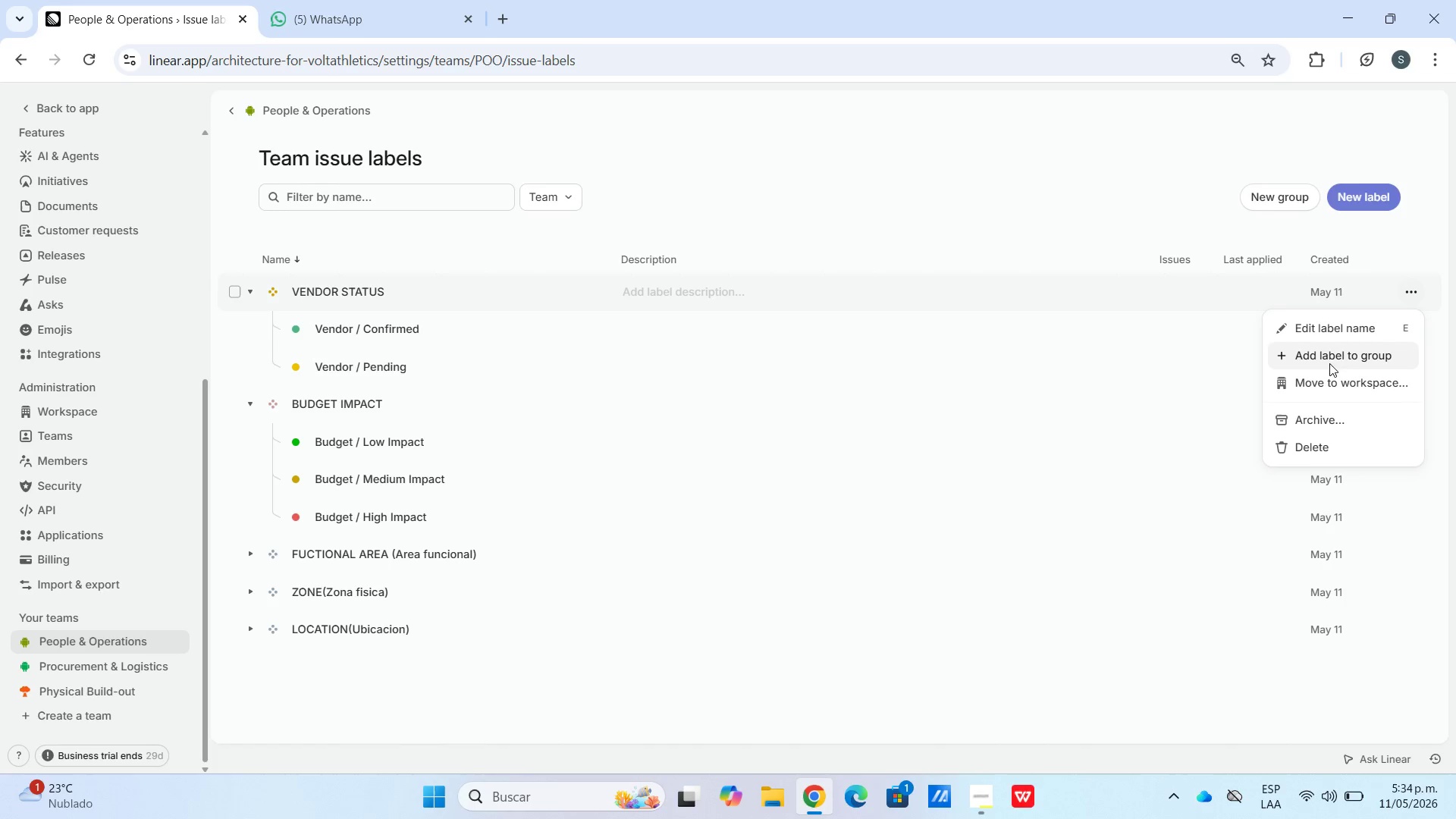 
left_click([1329, 357])
 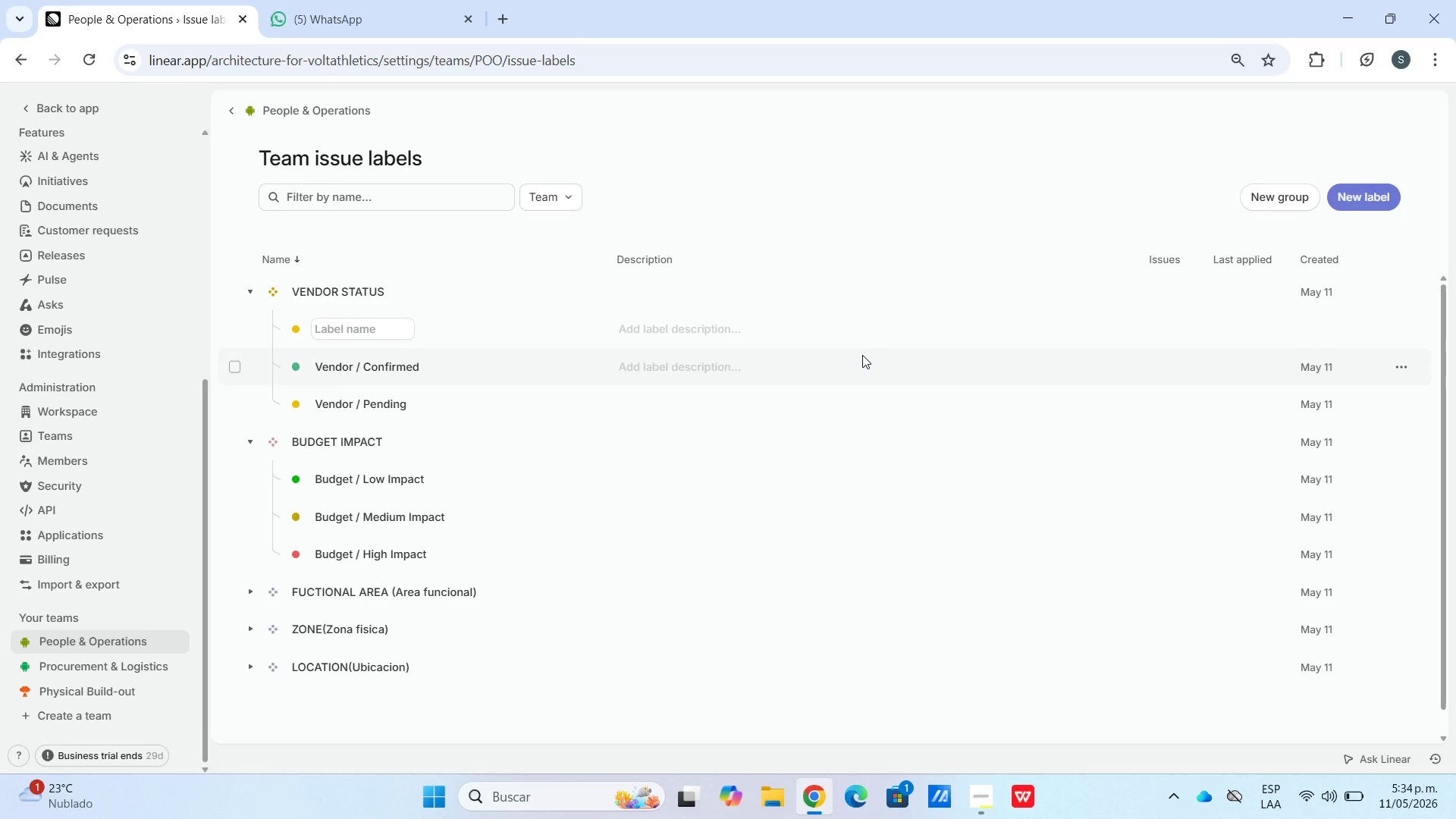 
type(Vendor & At Risk)
 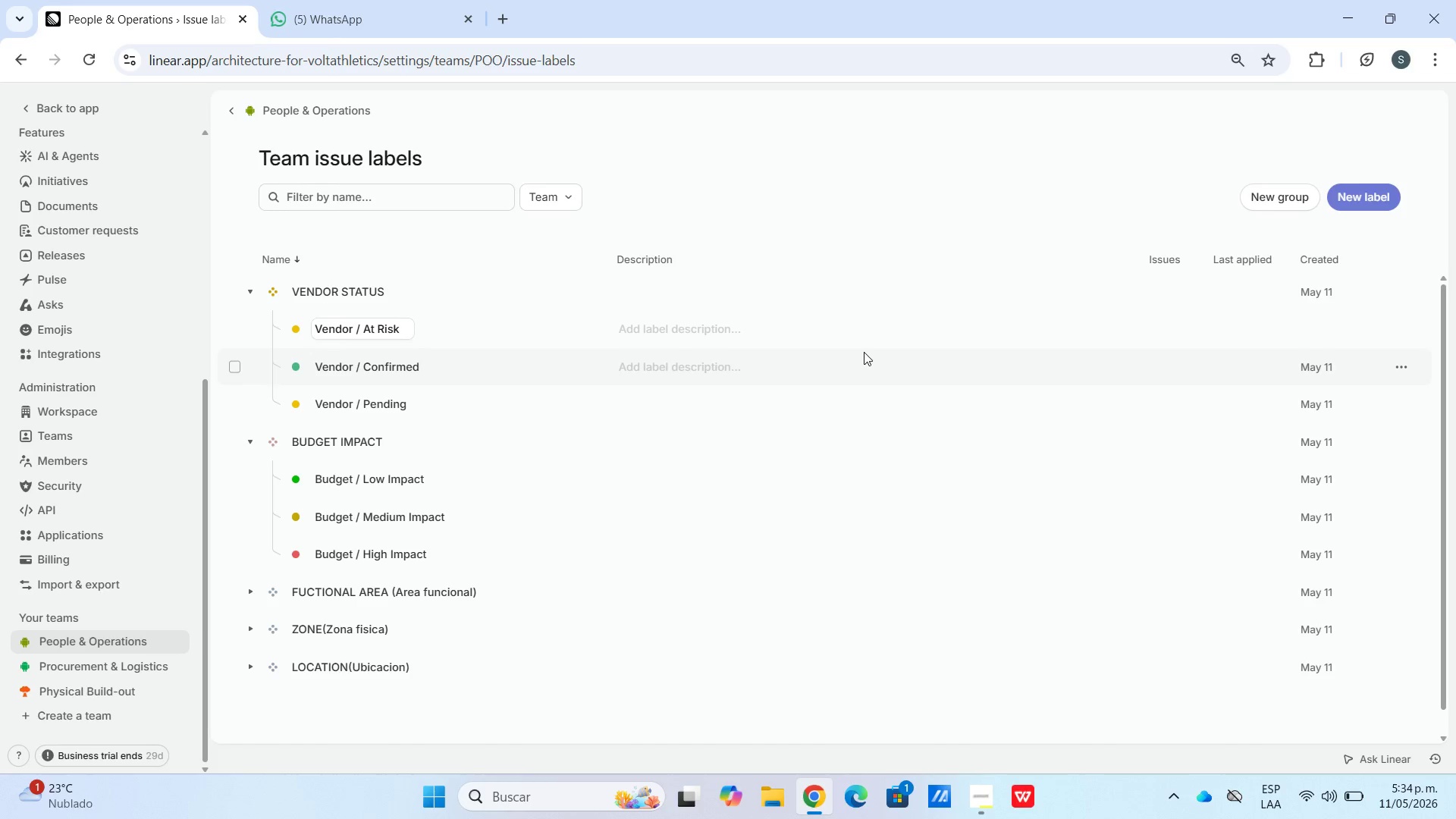 
wait(7.91)
 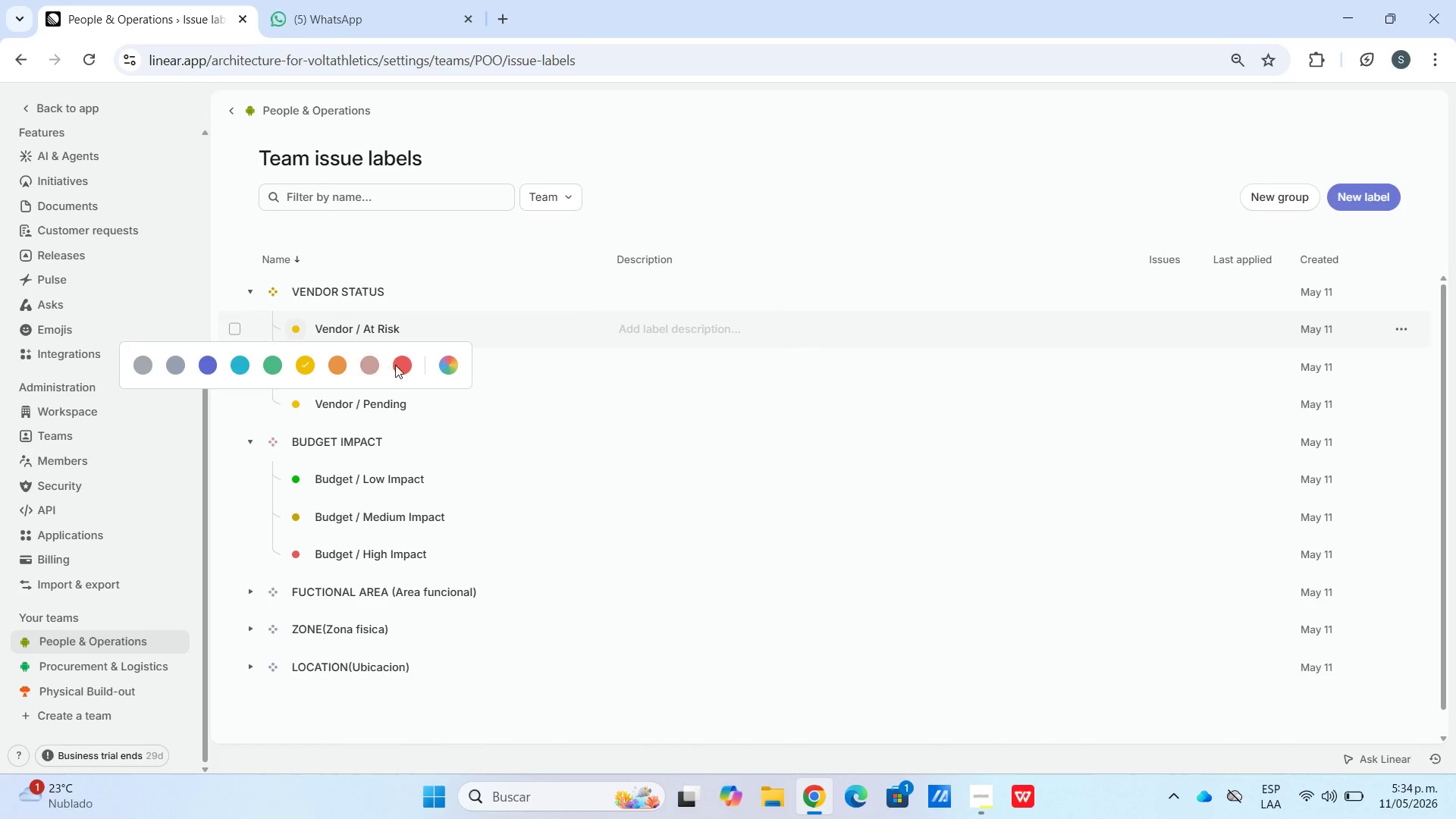 
left_click([246, 288])
 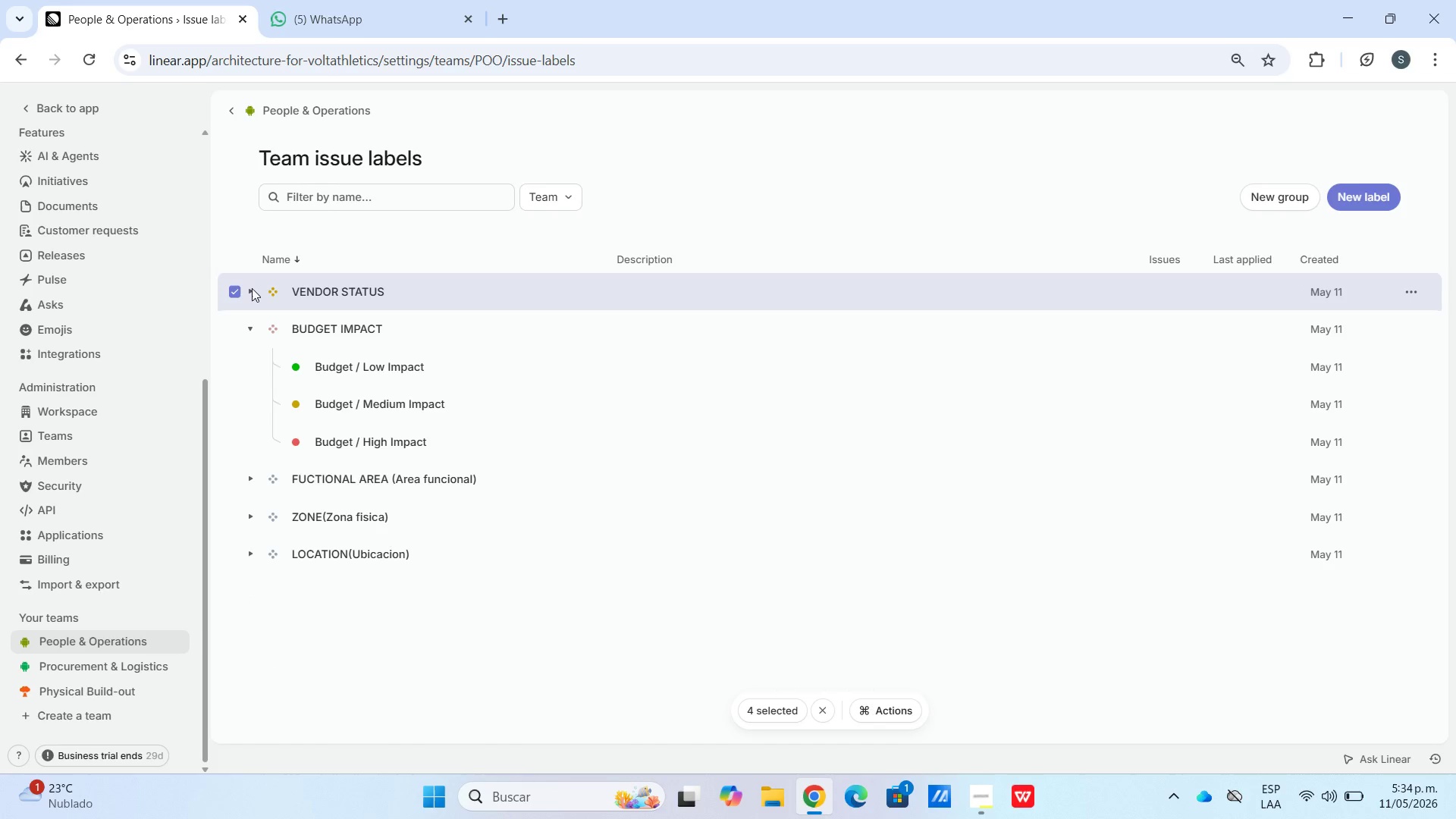 
double_click([249, 288])
 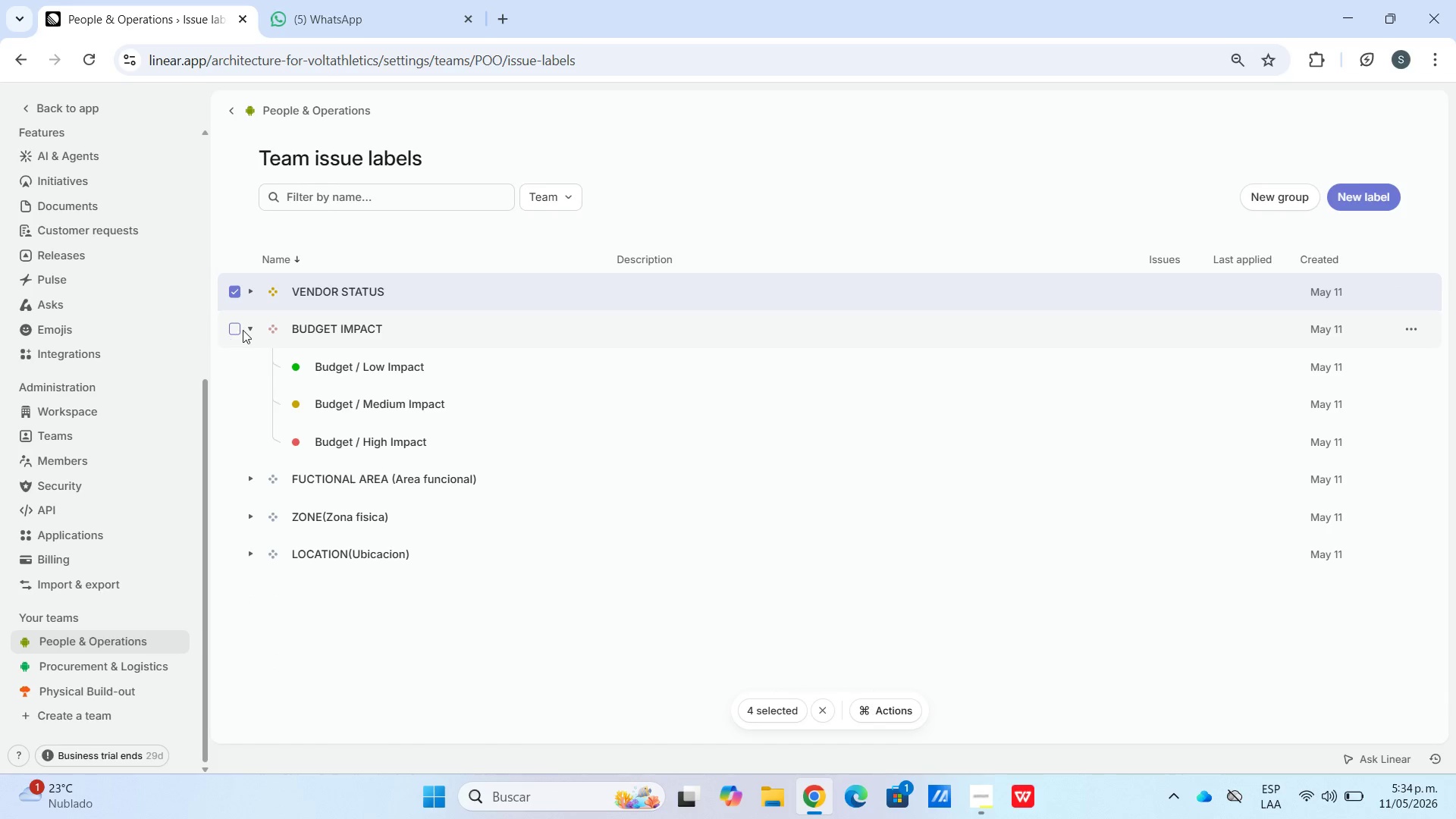 
left_click([243, 329])
 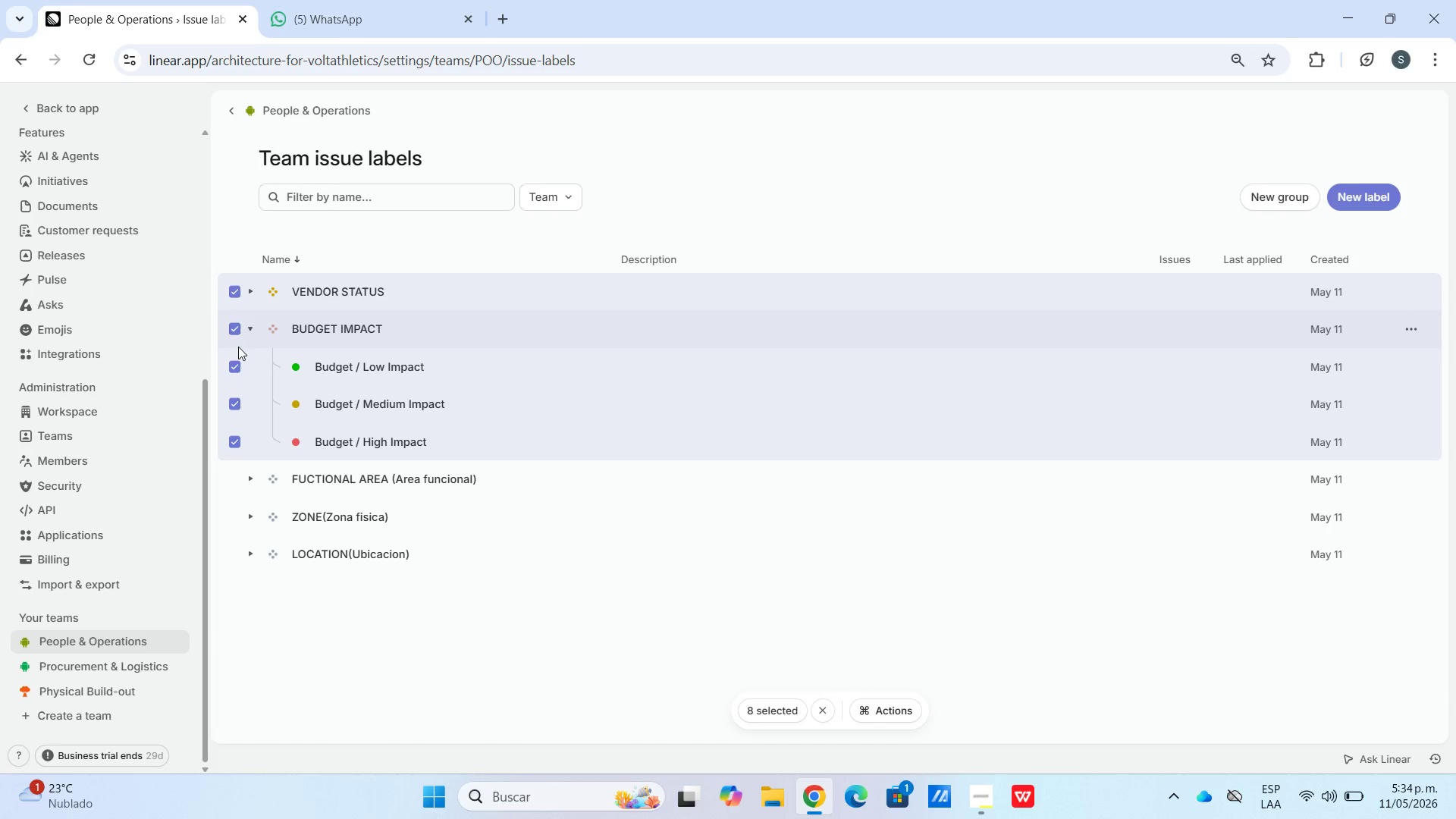 
left_click([259, 334])
 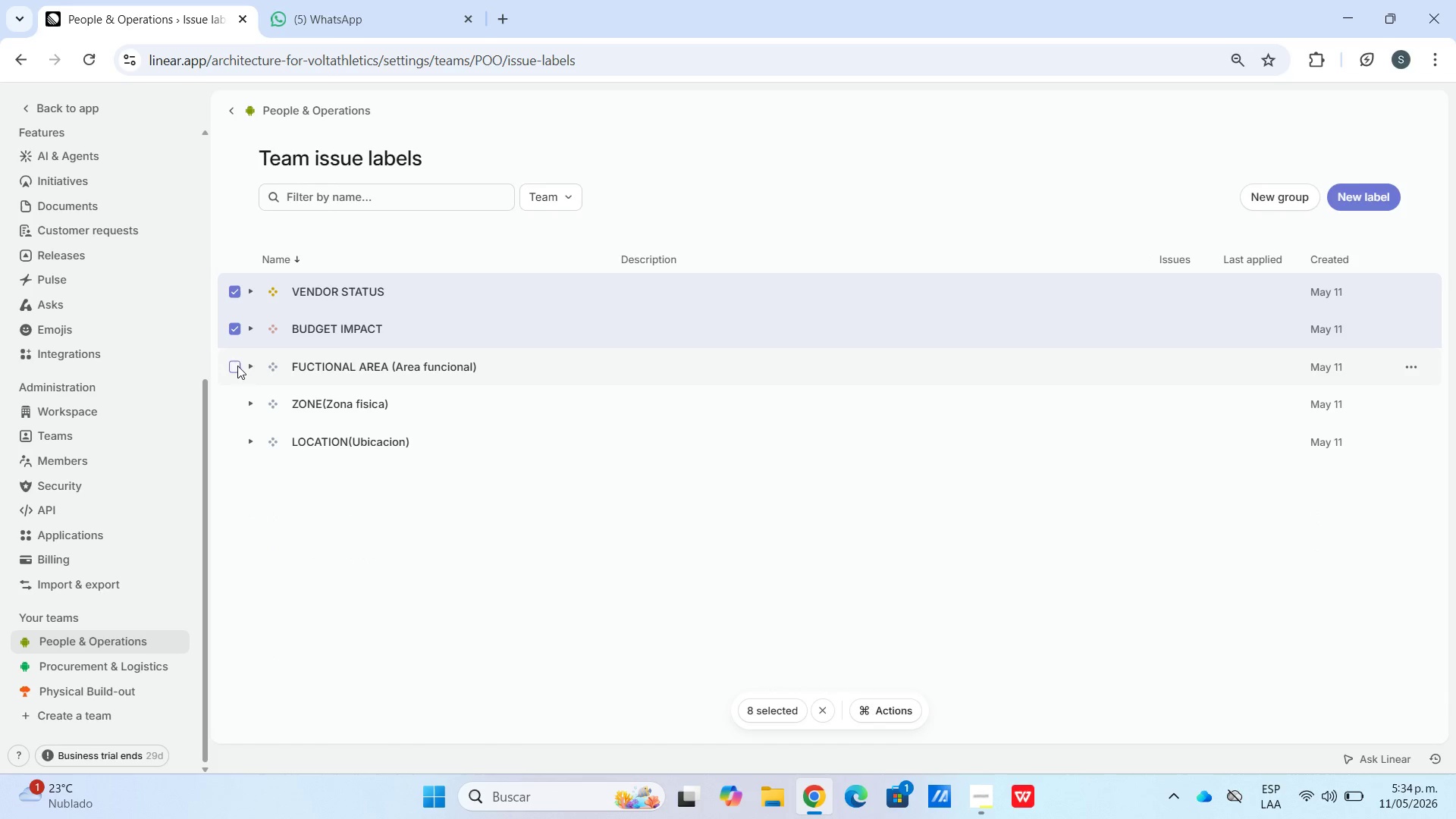 
left_click([237, 360])
 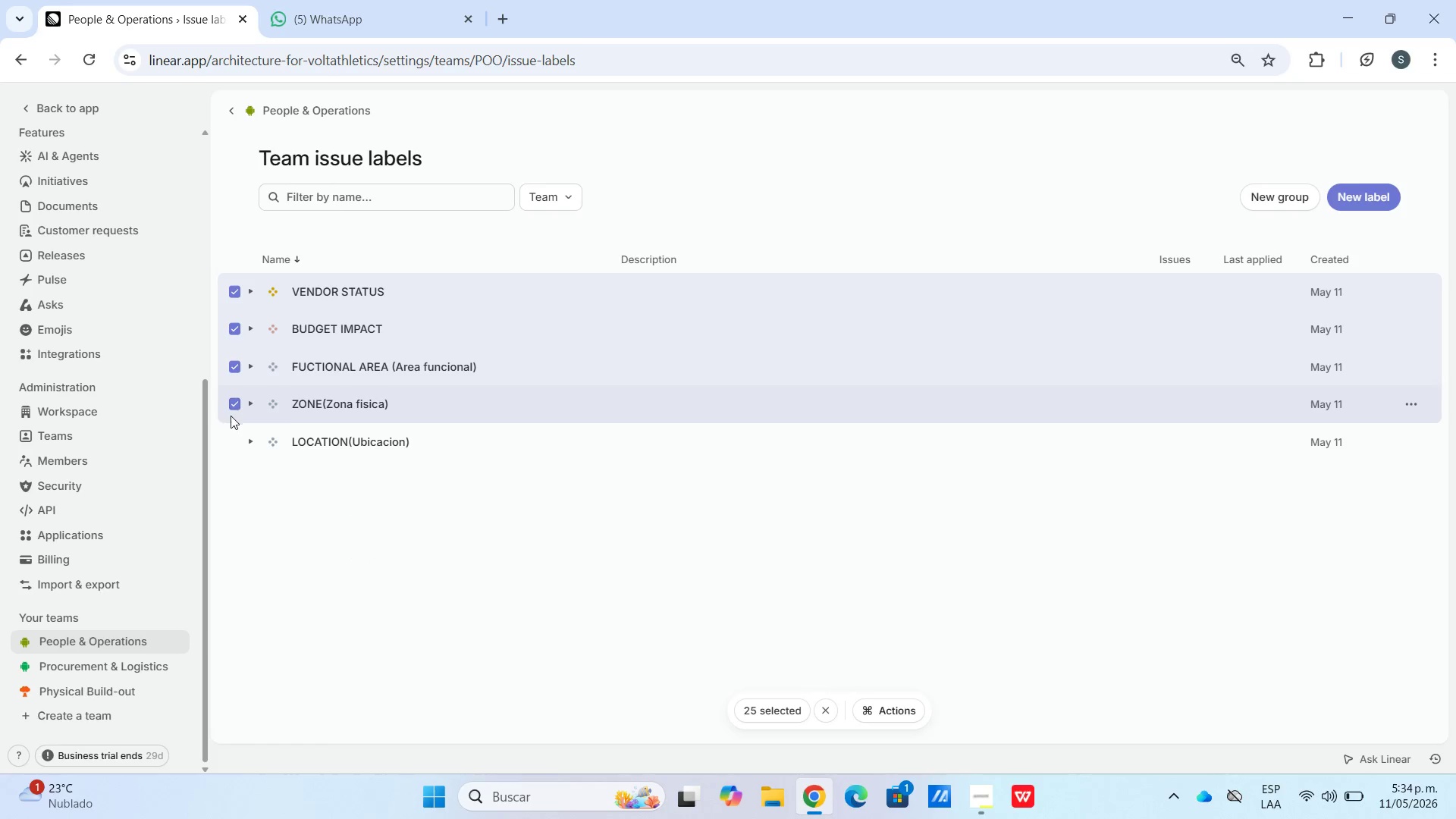 
left_click([243, 443])
 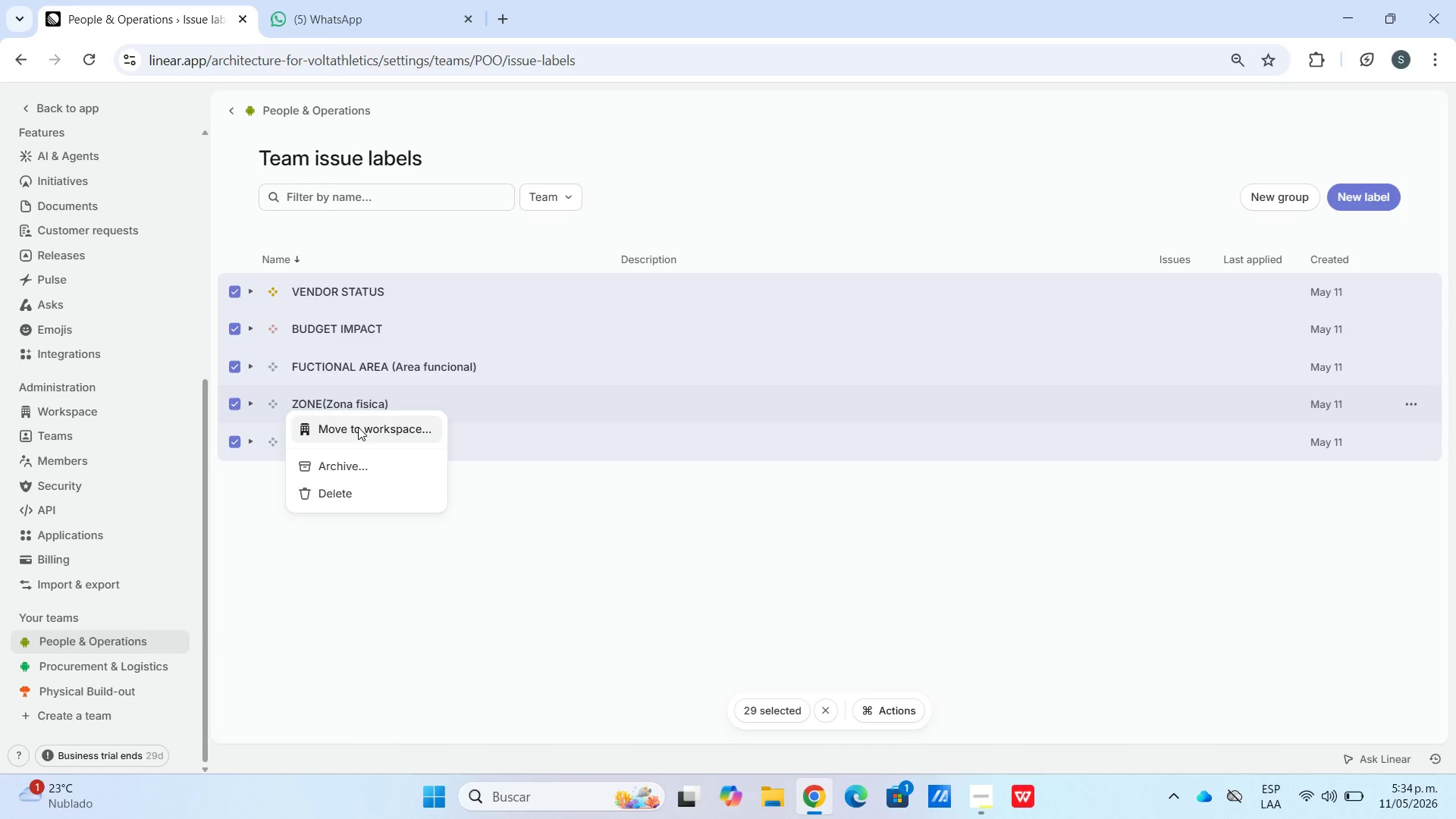 
wait(5.62)
 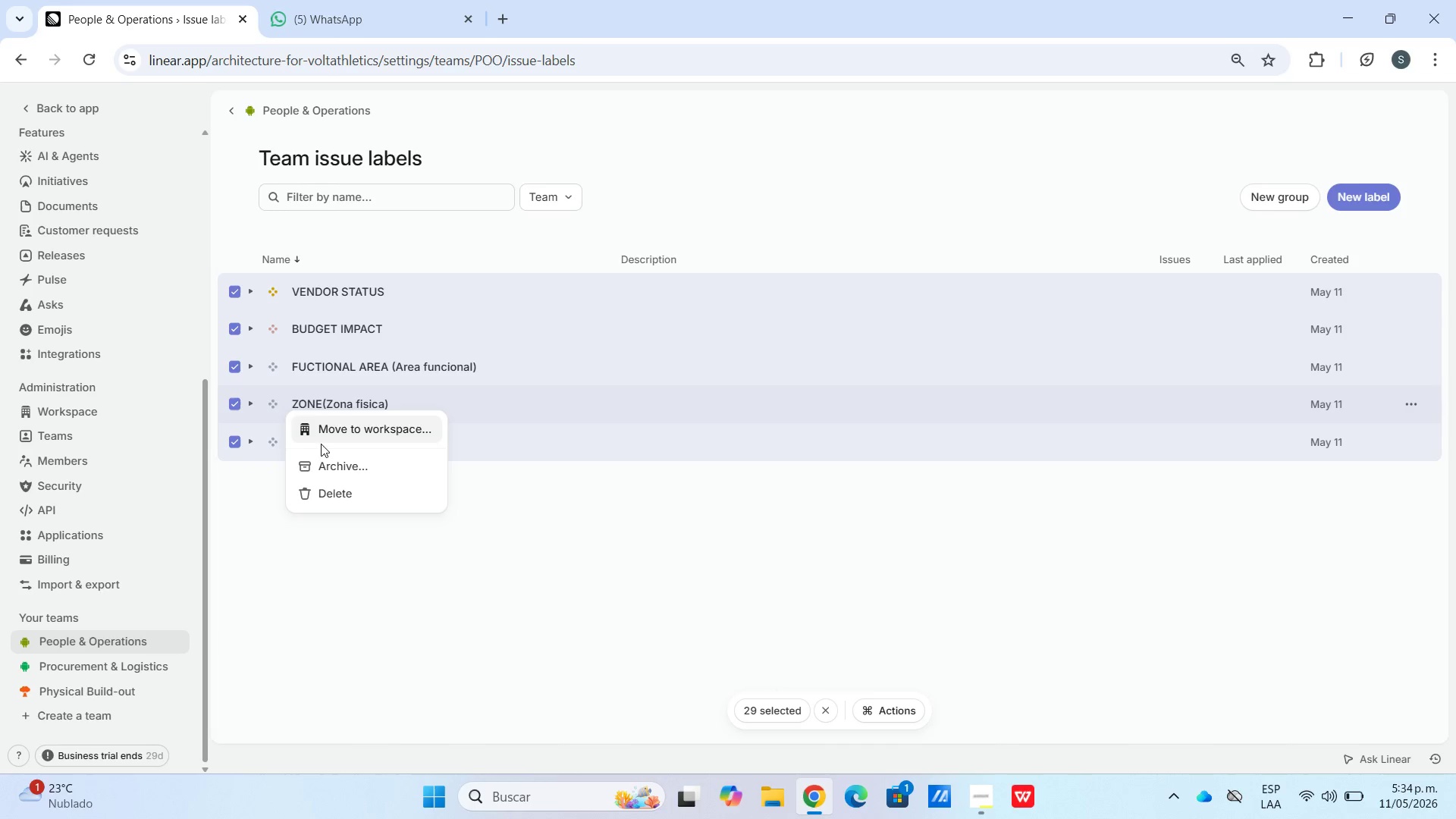 
left_click([356, 430])
 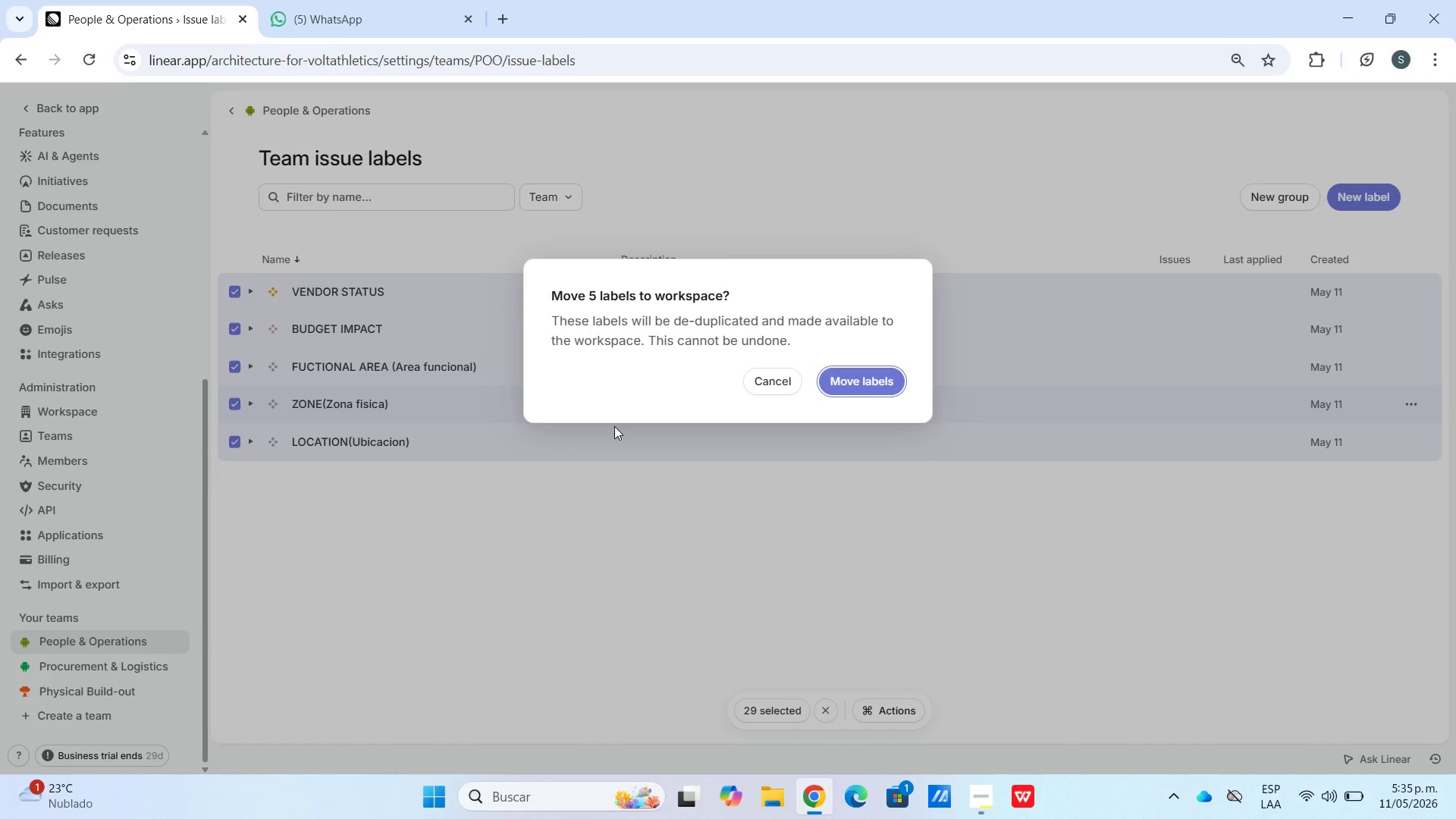 
wait(25.97)
 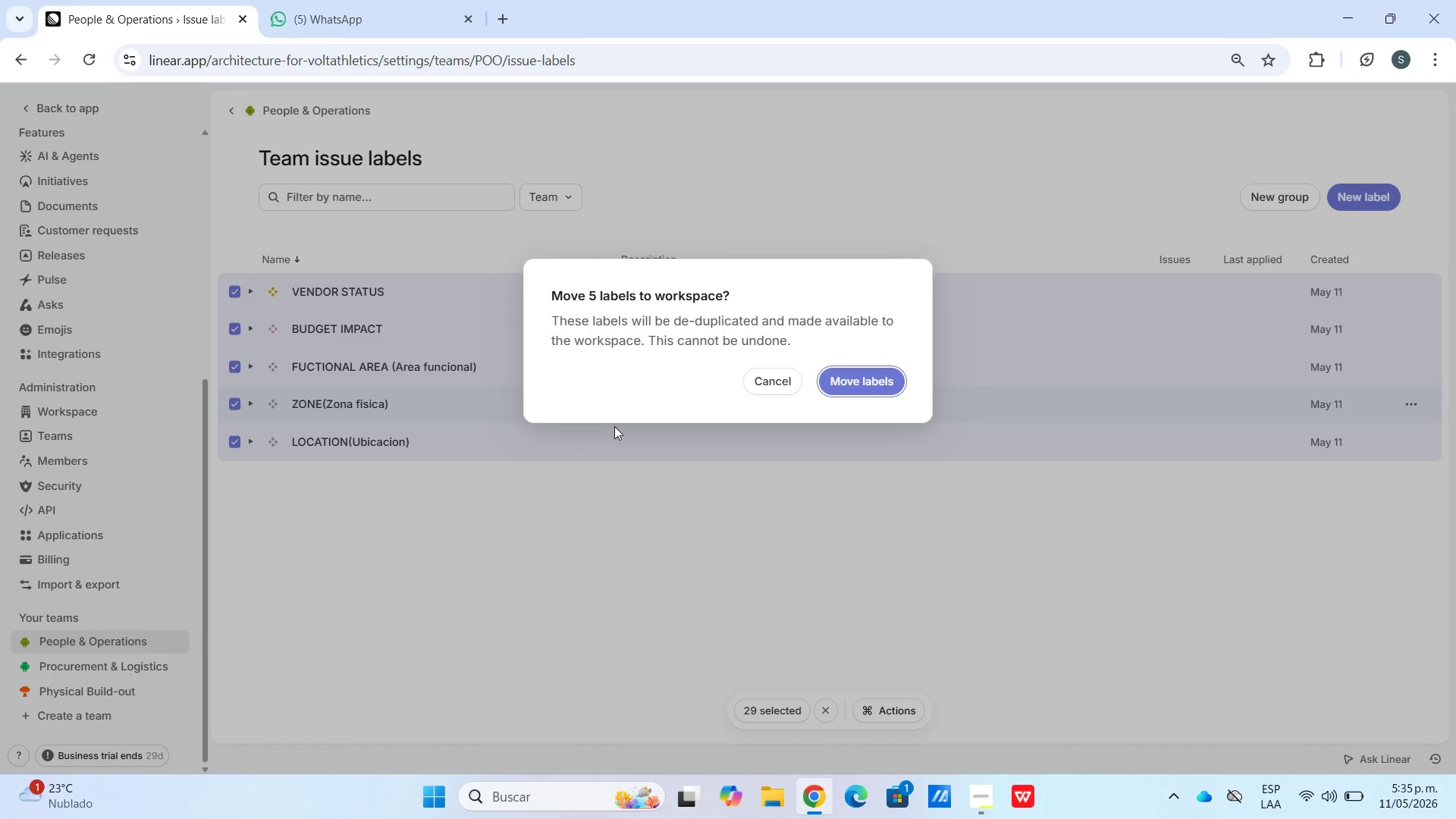 
left_click_drag(start_coordinate=[354, 513], to_coordinate=[358, 513])
 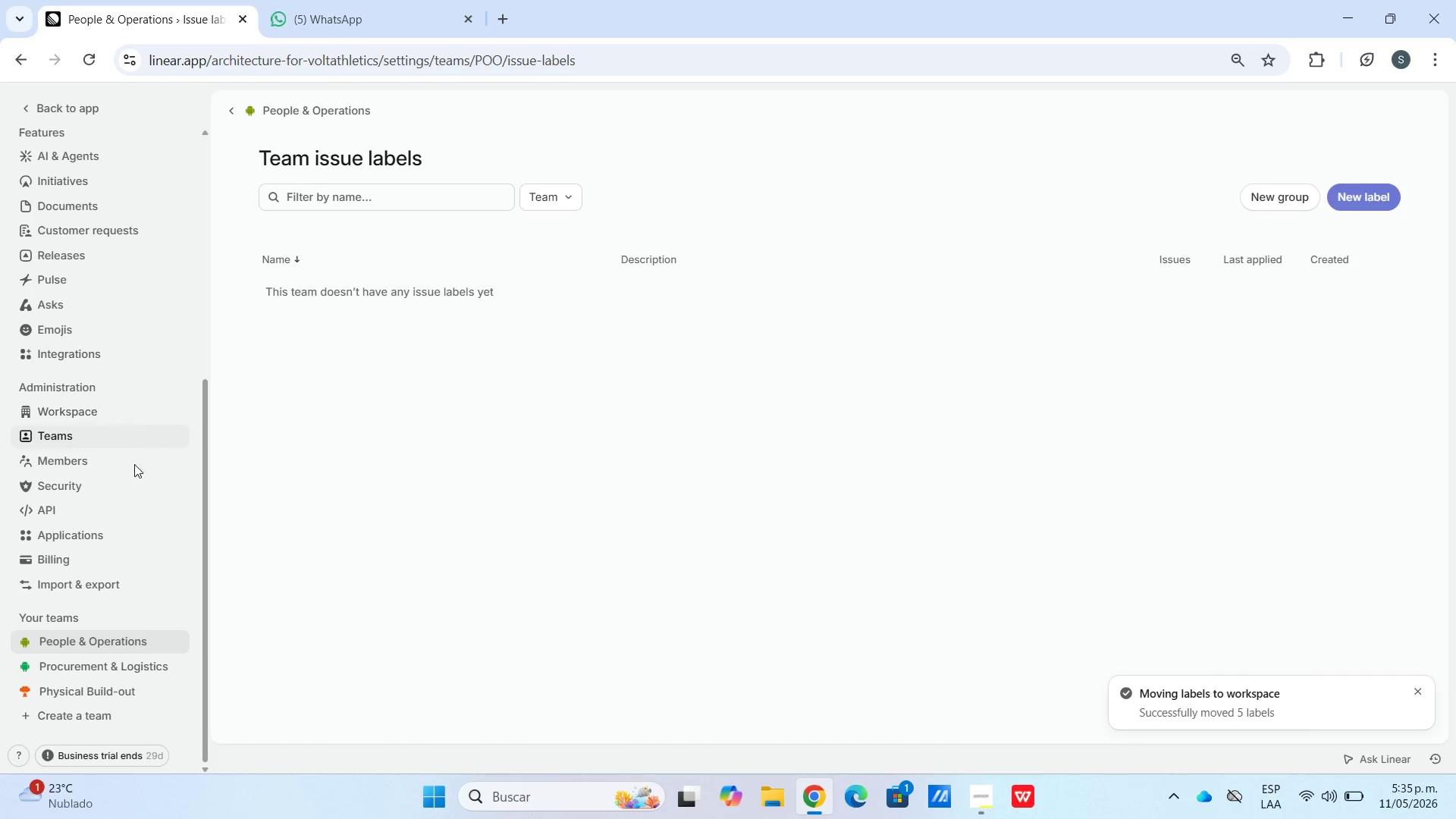 
left_click([93, 666])
 